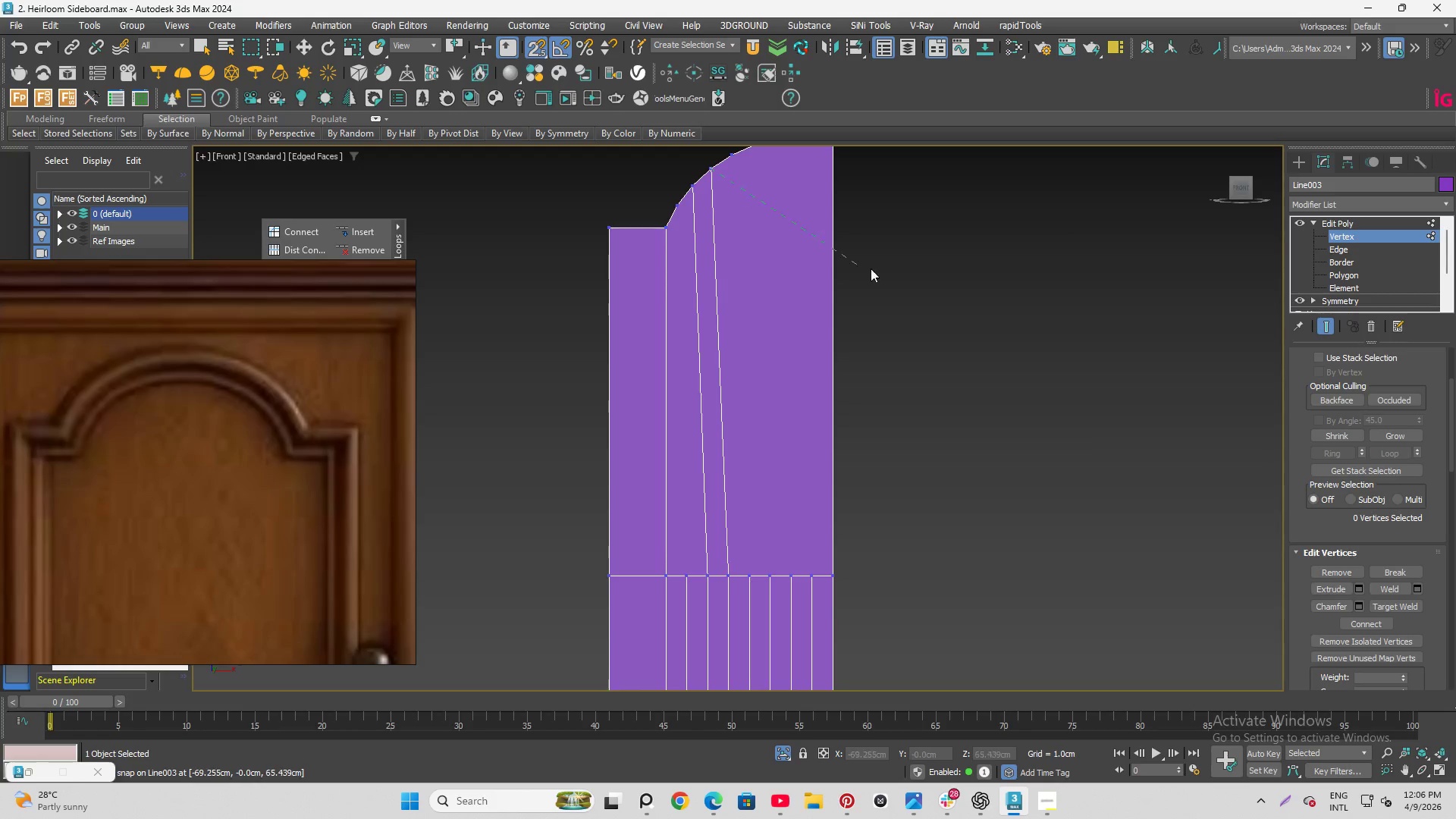 
right_click([905, 269])
 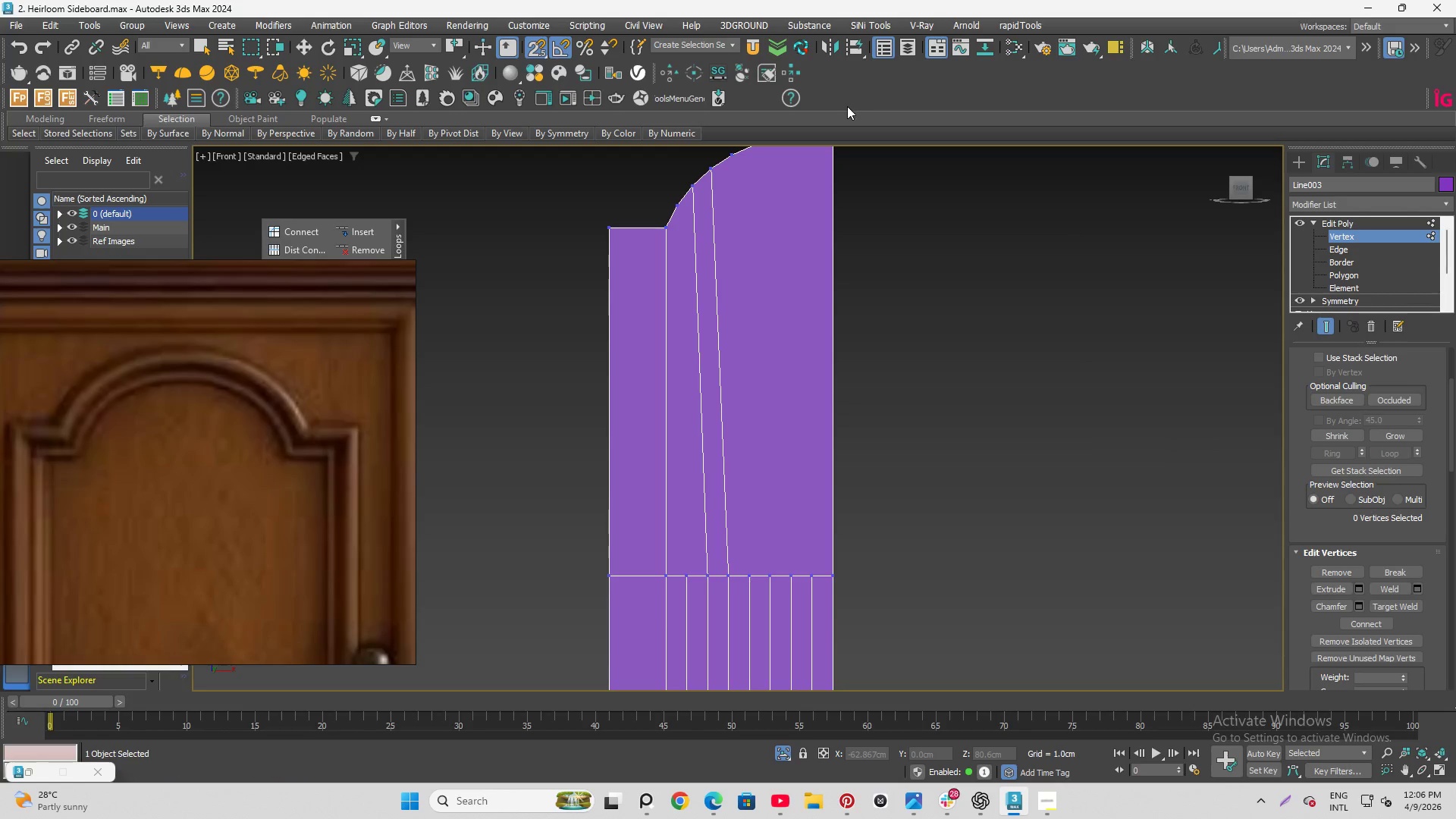 
wait(6.72)
 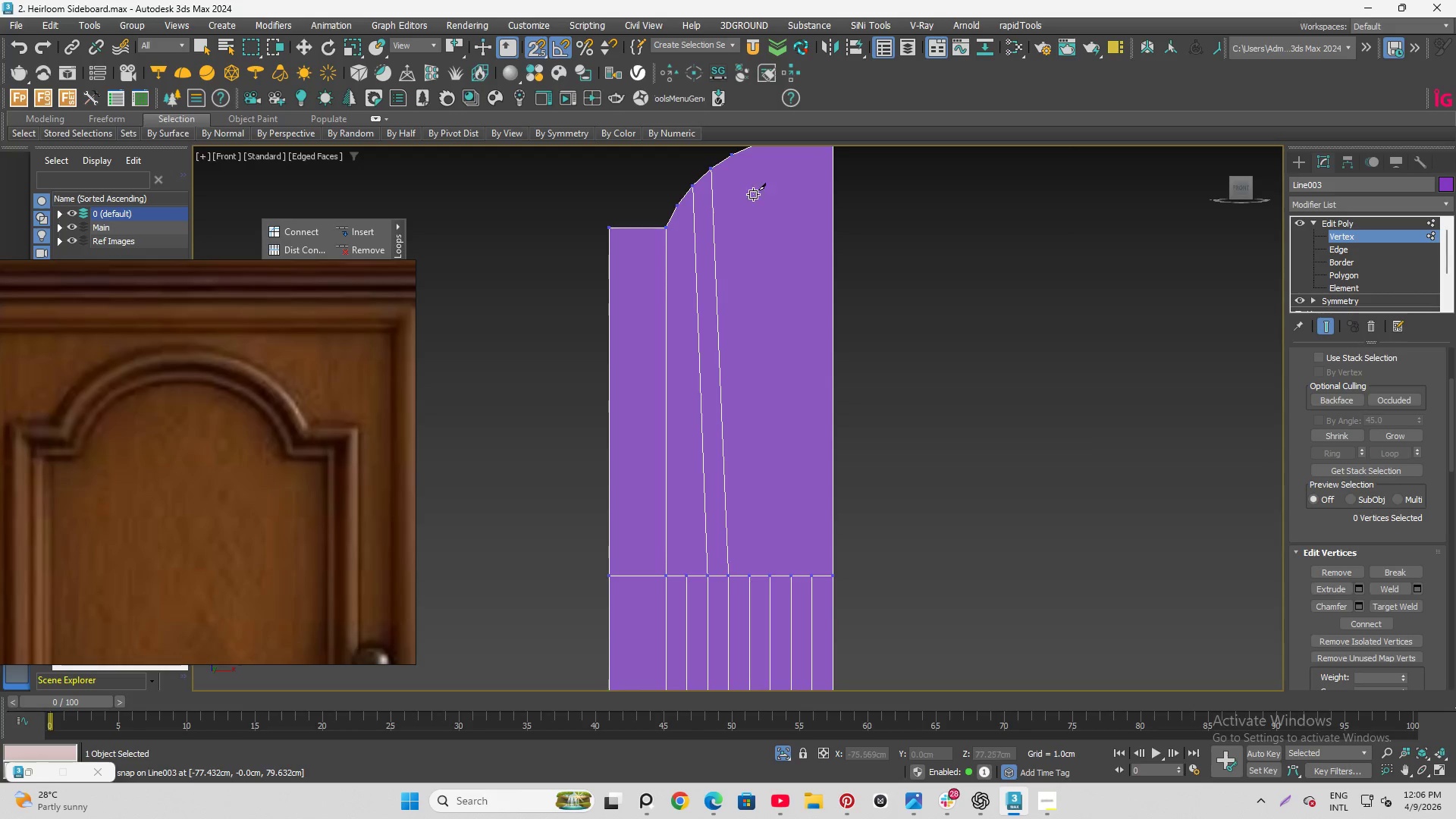 
scroll: coordinate [727, 243], scroll_direction: none, amount: 0.0
 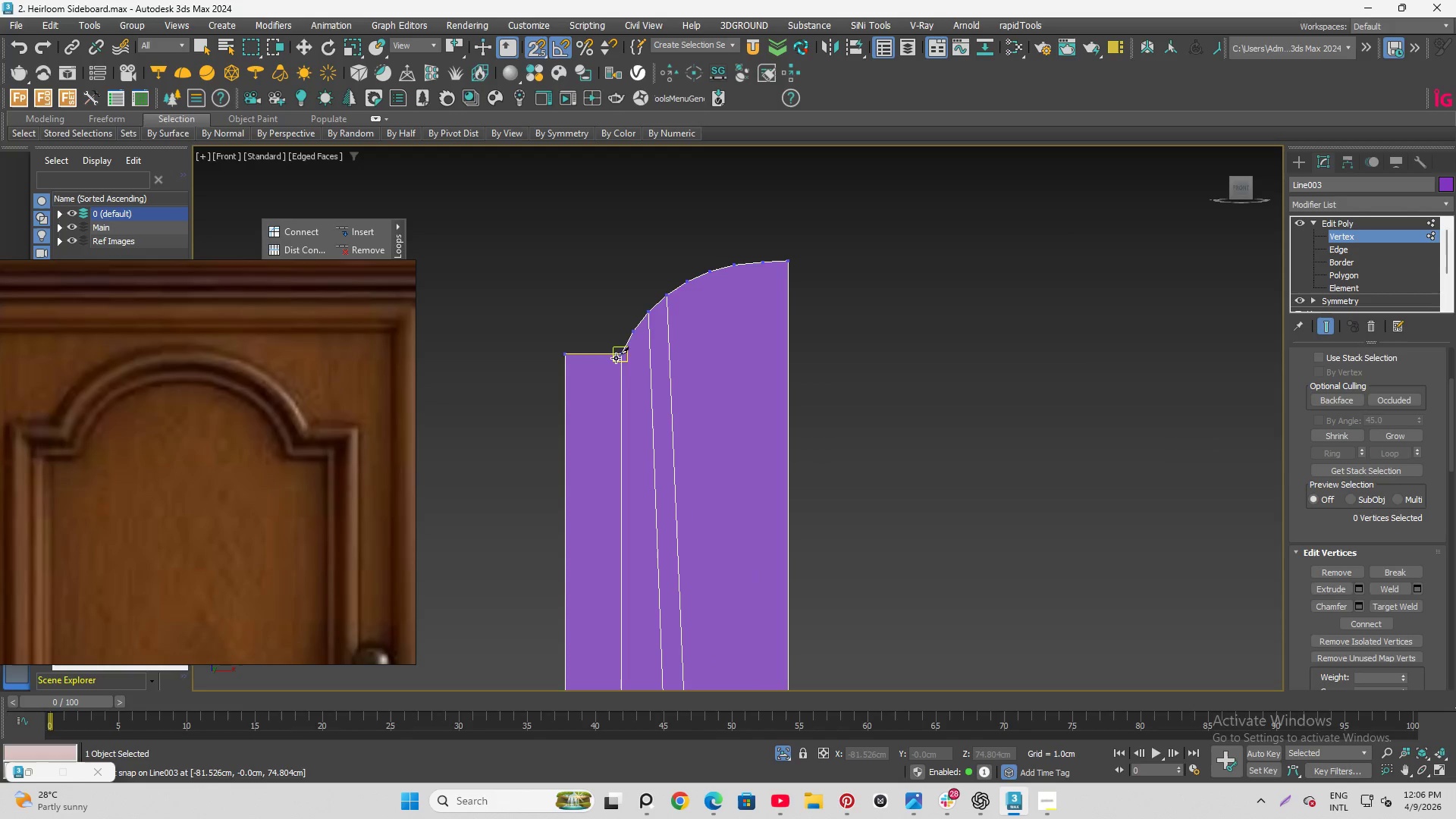 
left_click([616, 357])
 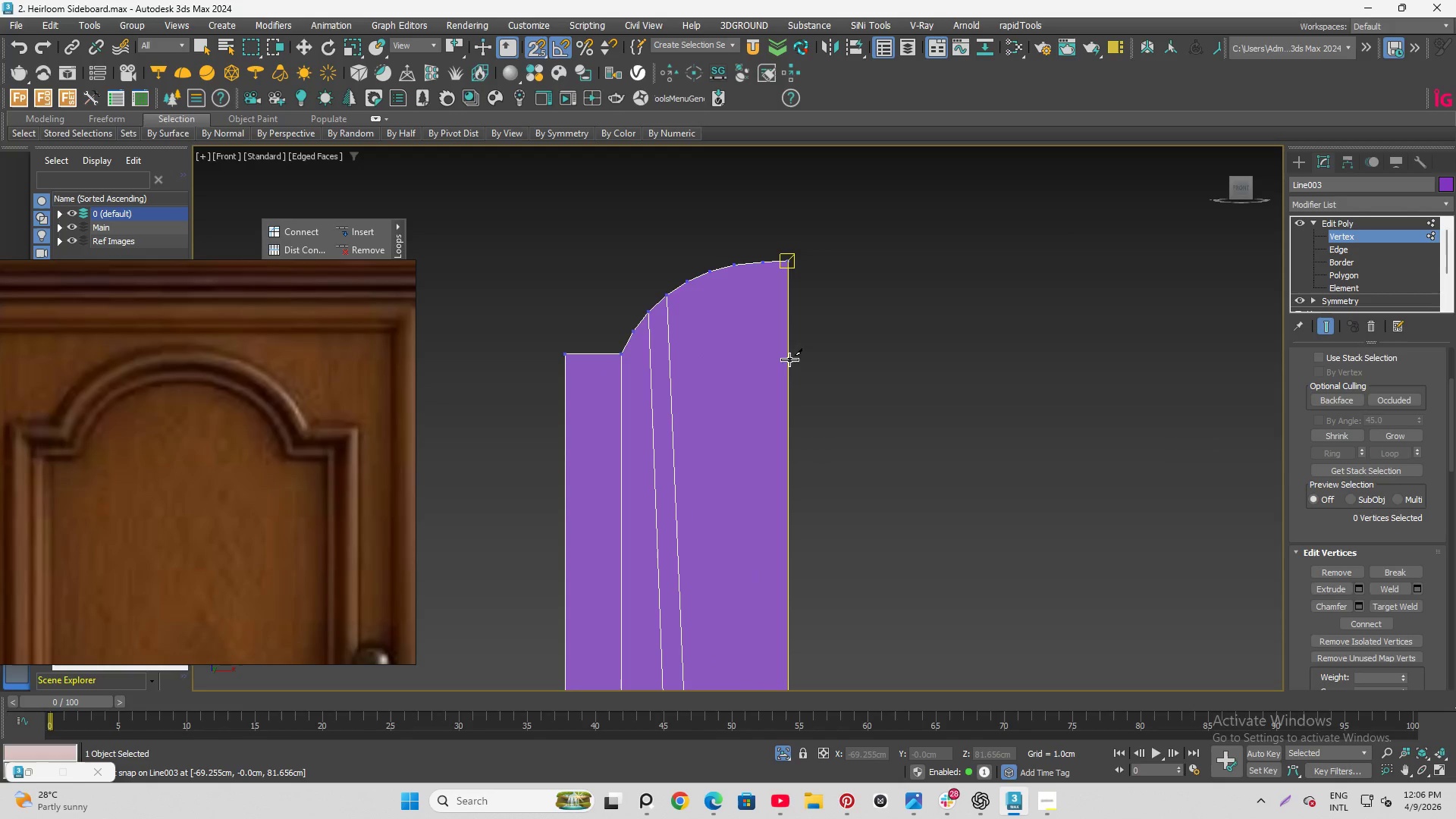 
left_click([791, 353])
 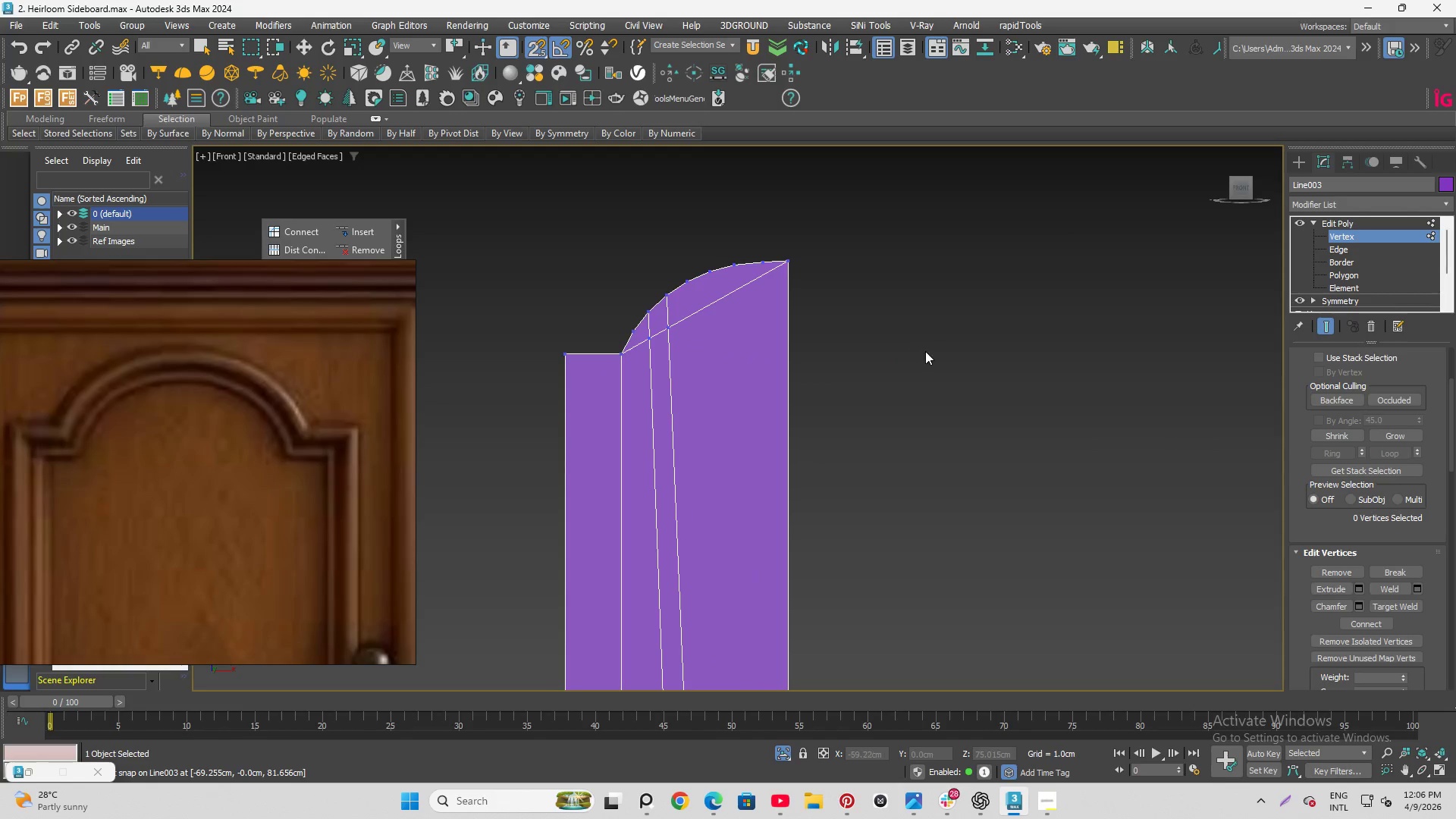 
key(Control+Z)
 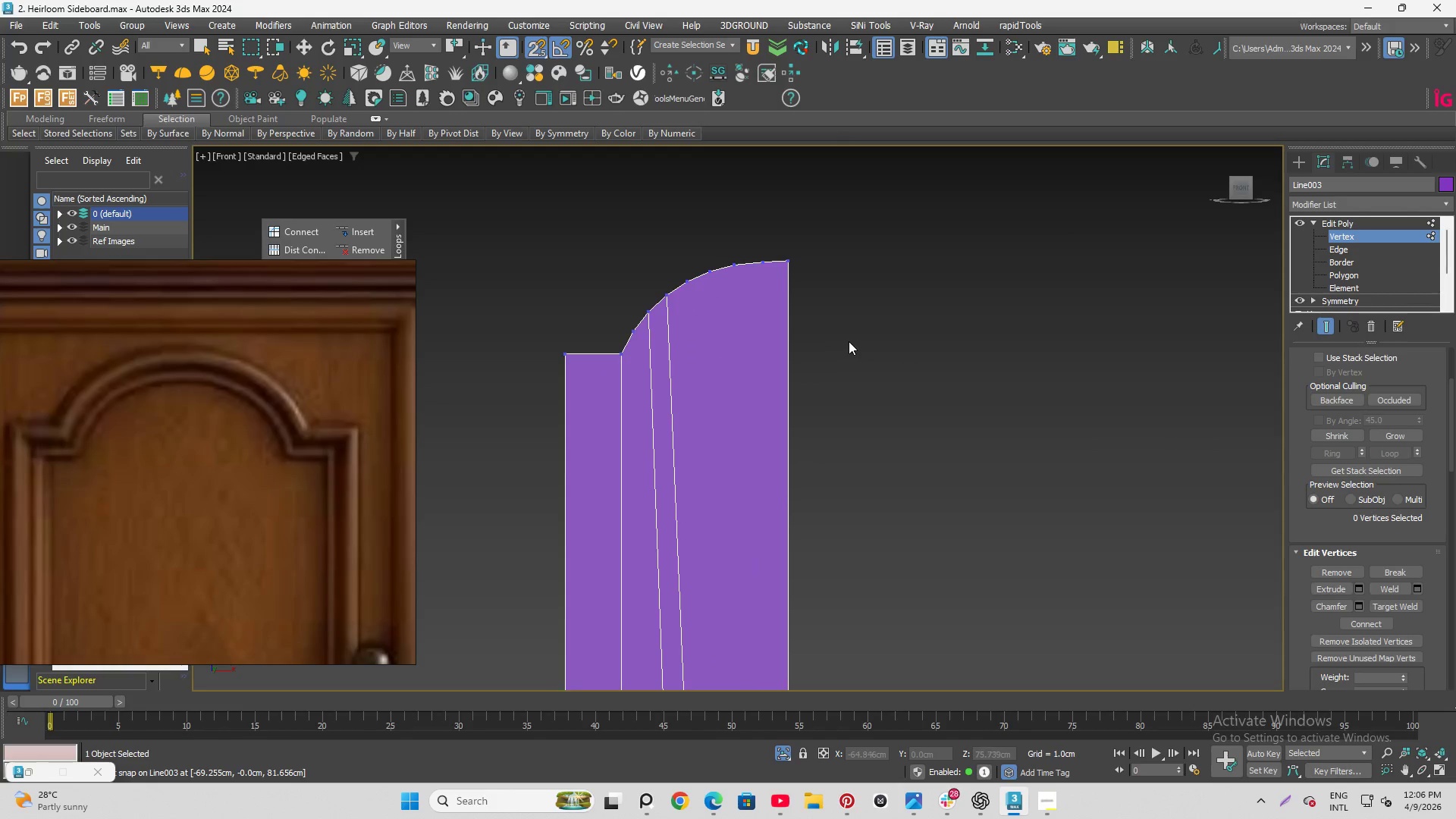 
key(S)
 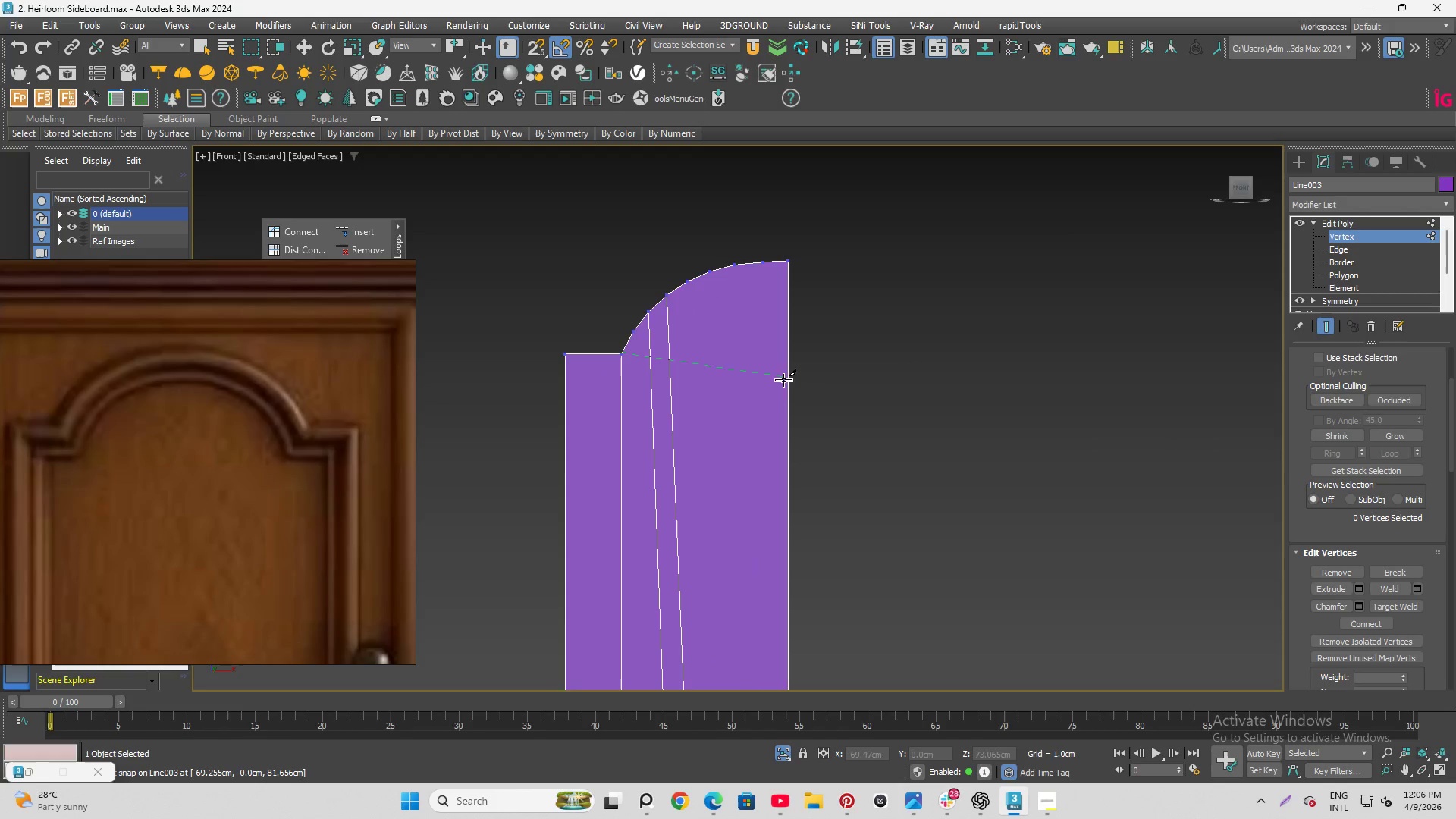 
left_click([793, 384])
 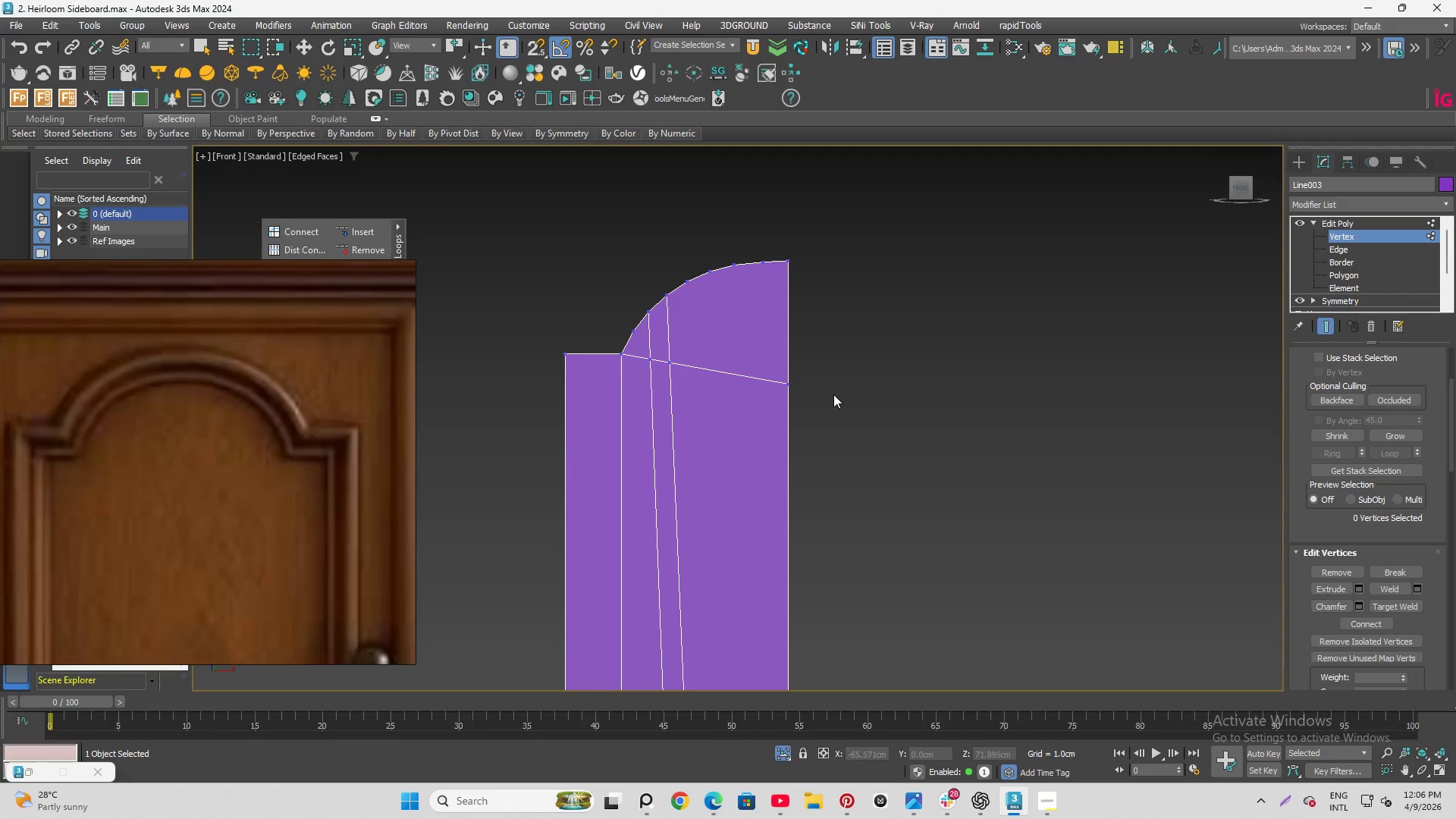 
key(W)
 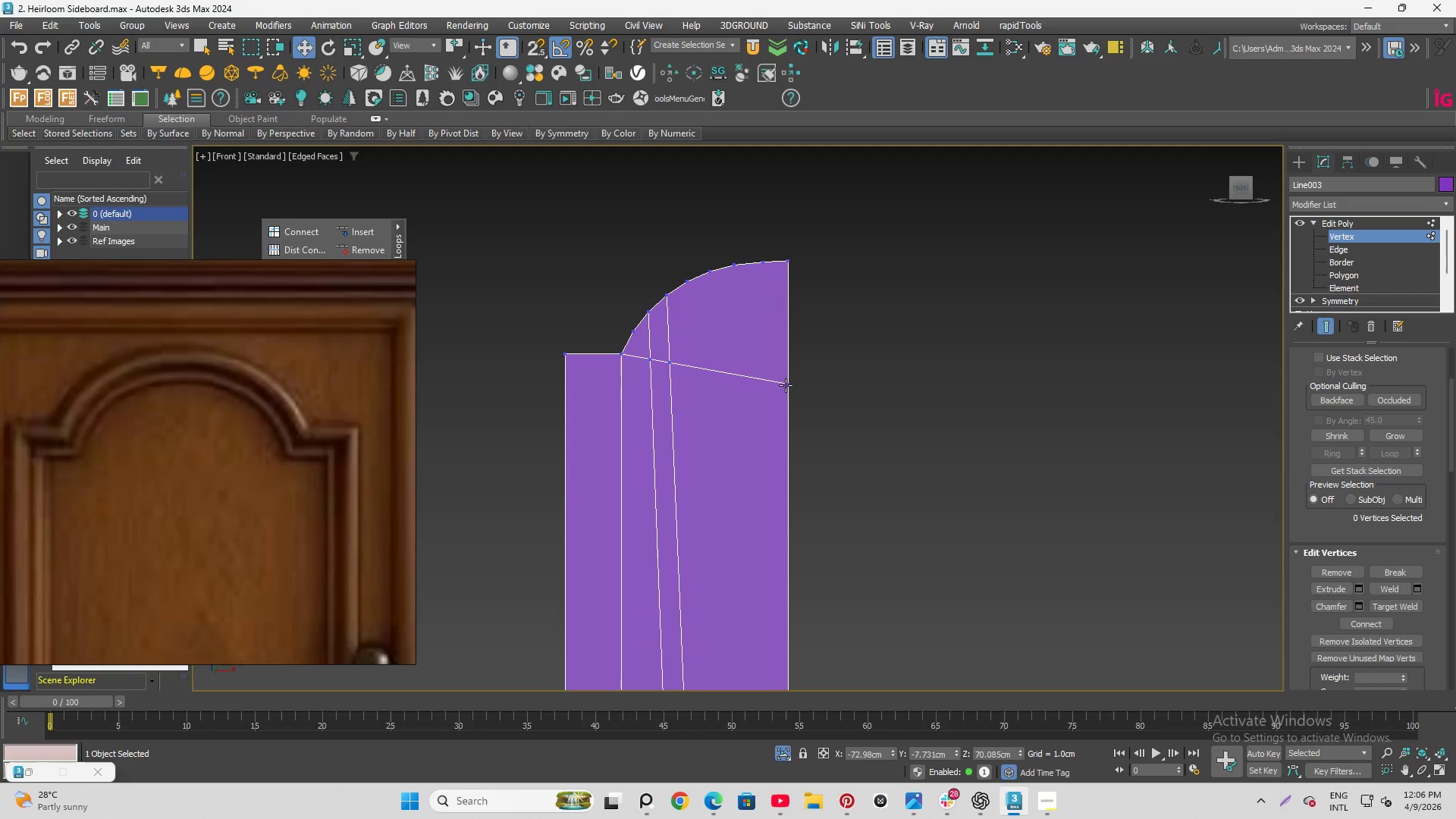 
left_click([786, 384])
 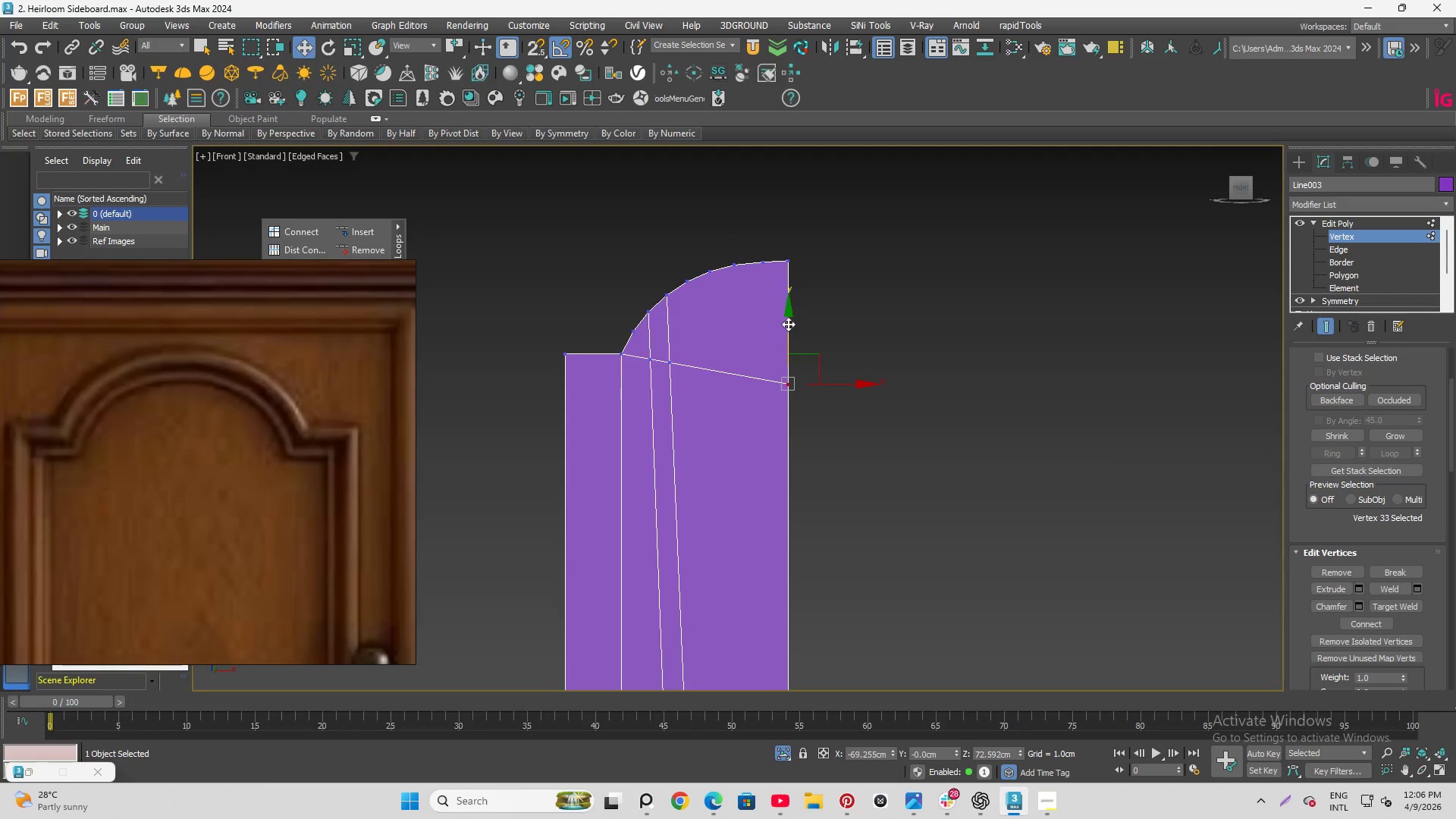 
left_click_drag(start_coordinate=[788, 324], to_coordinate=[567, 348])
 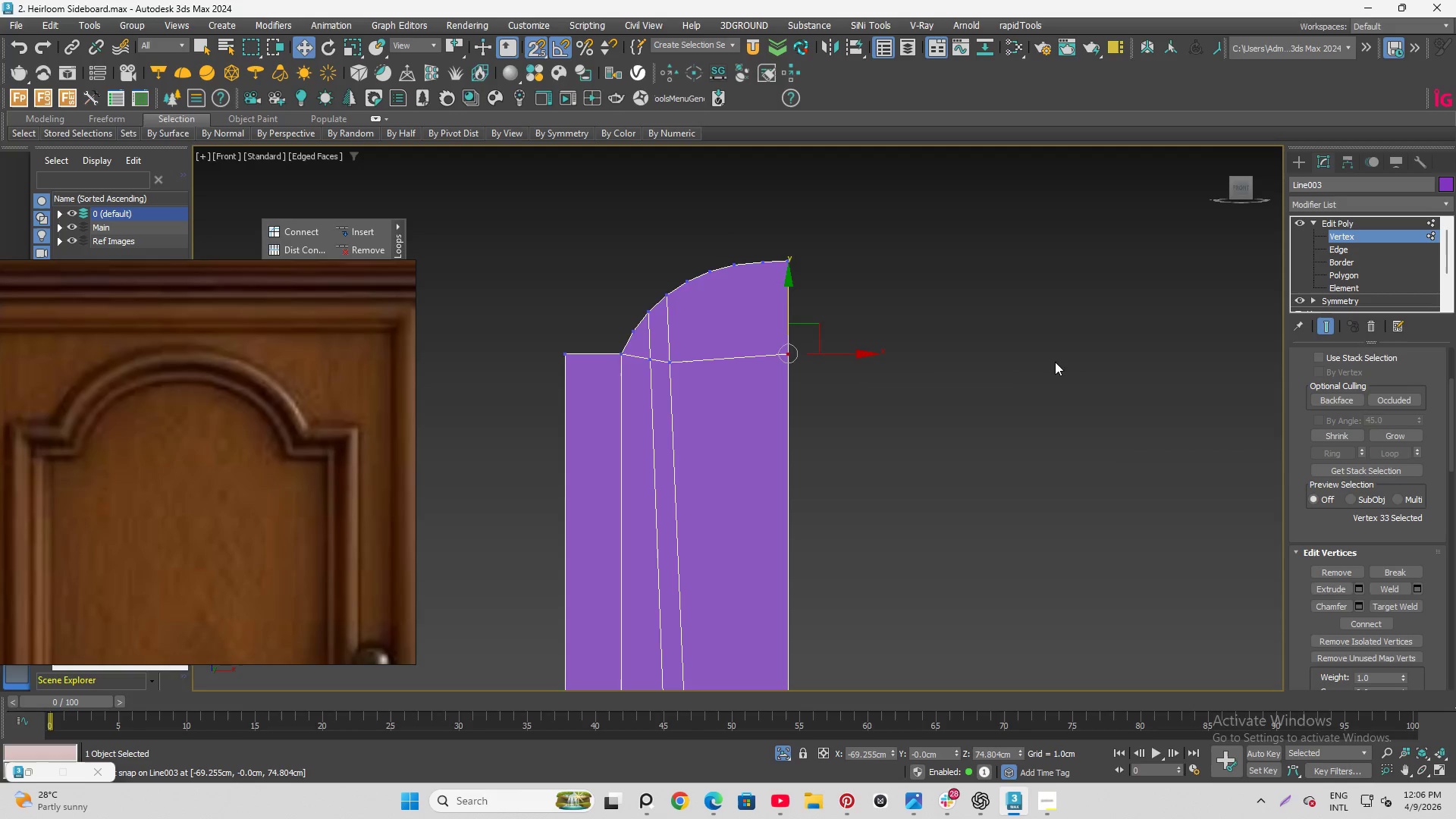 
key(S)
 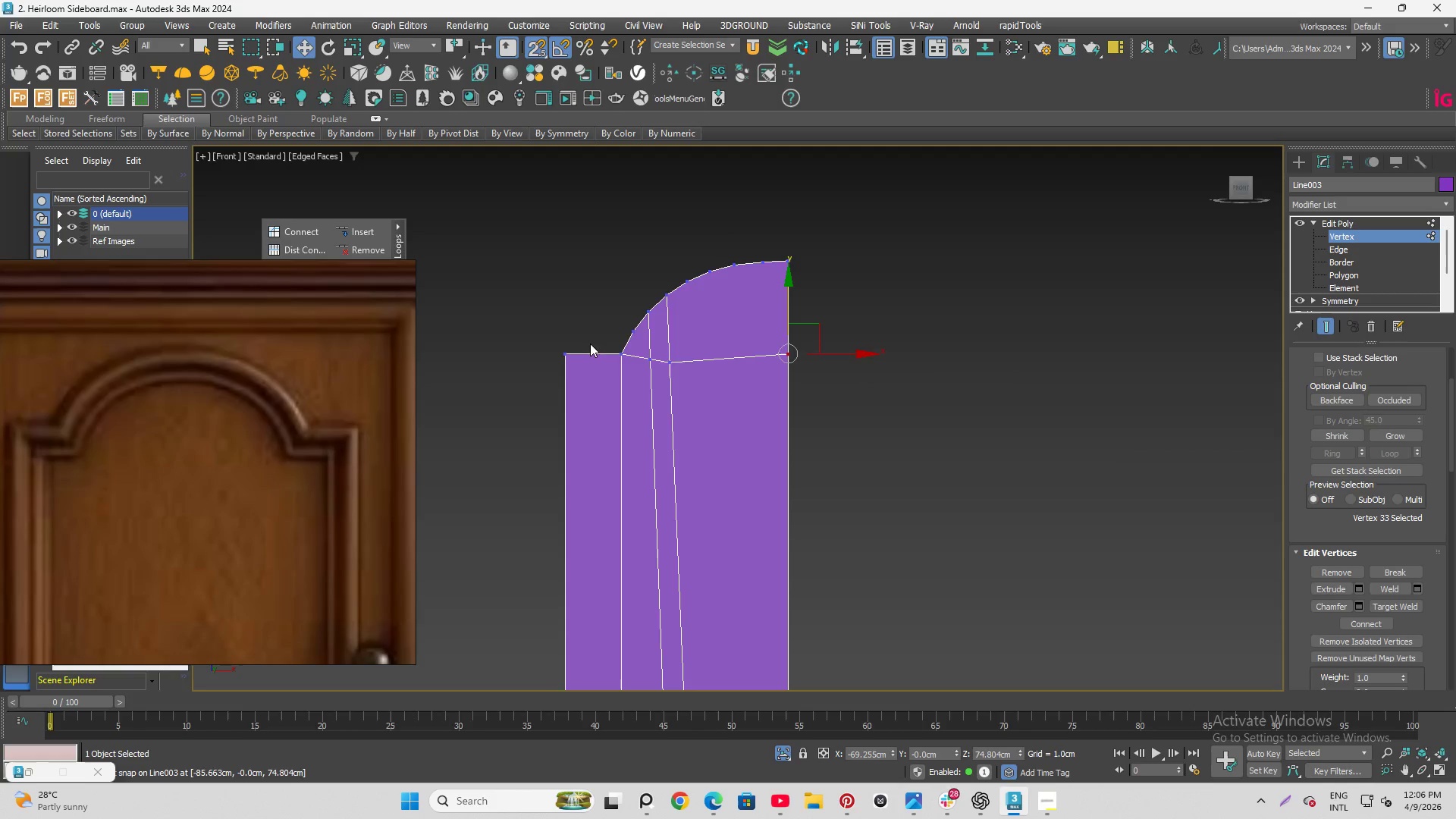 
right_click([1026, 362])
 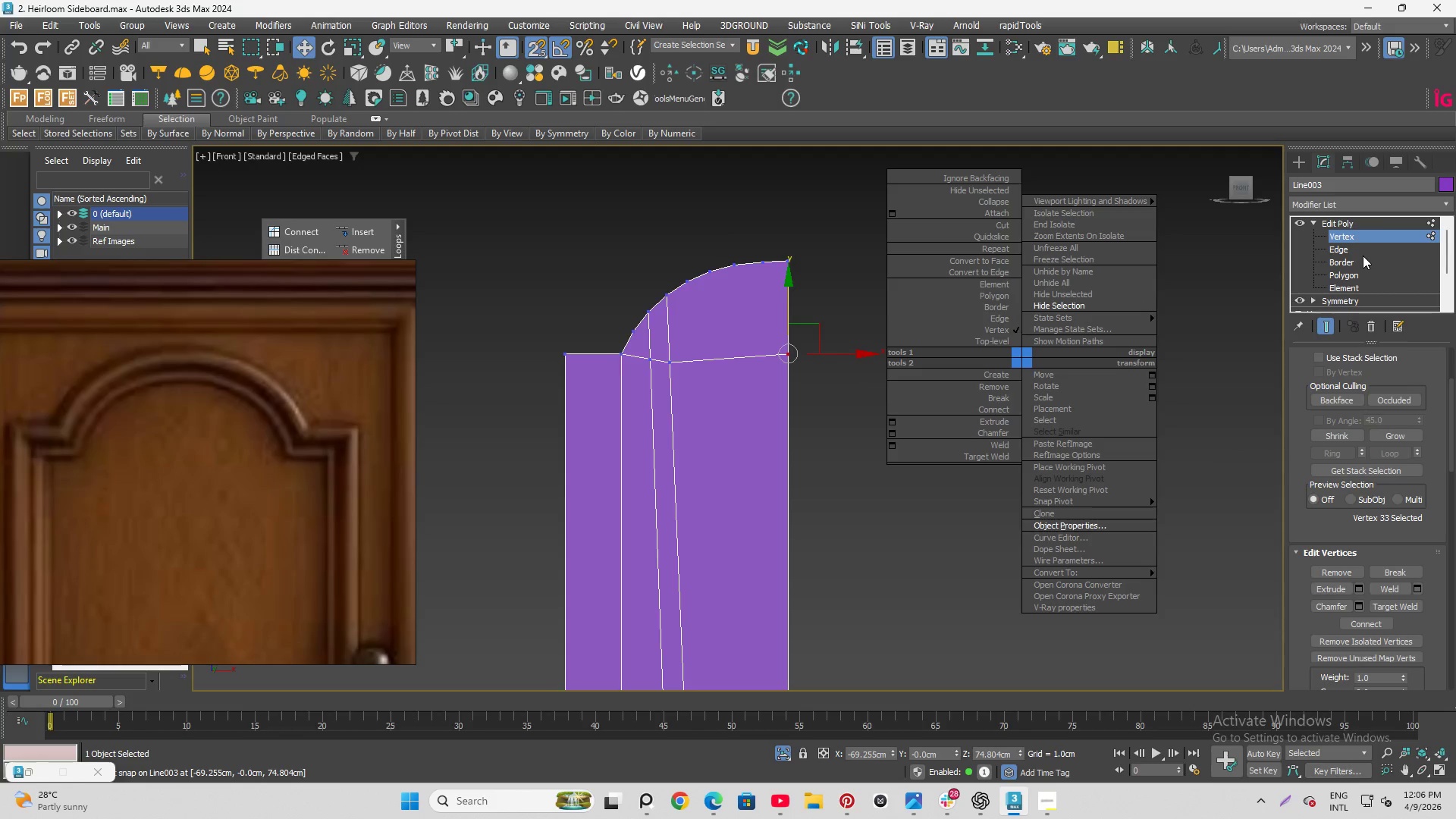 
left_click([1345, 249])
 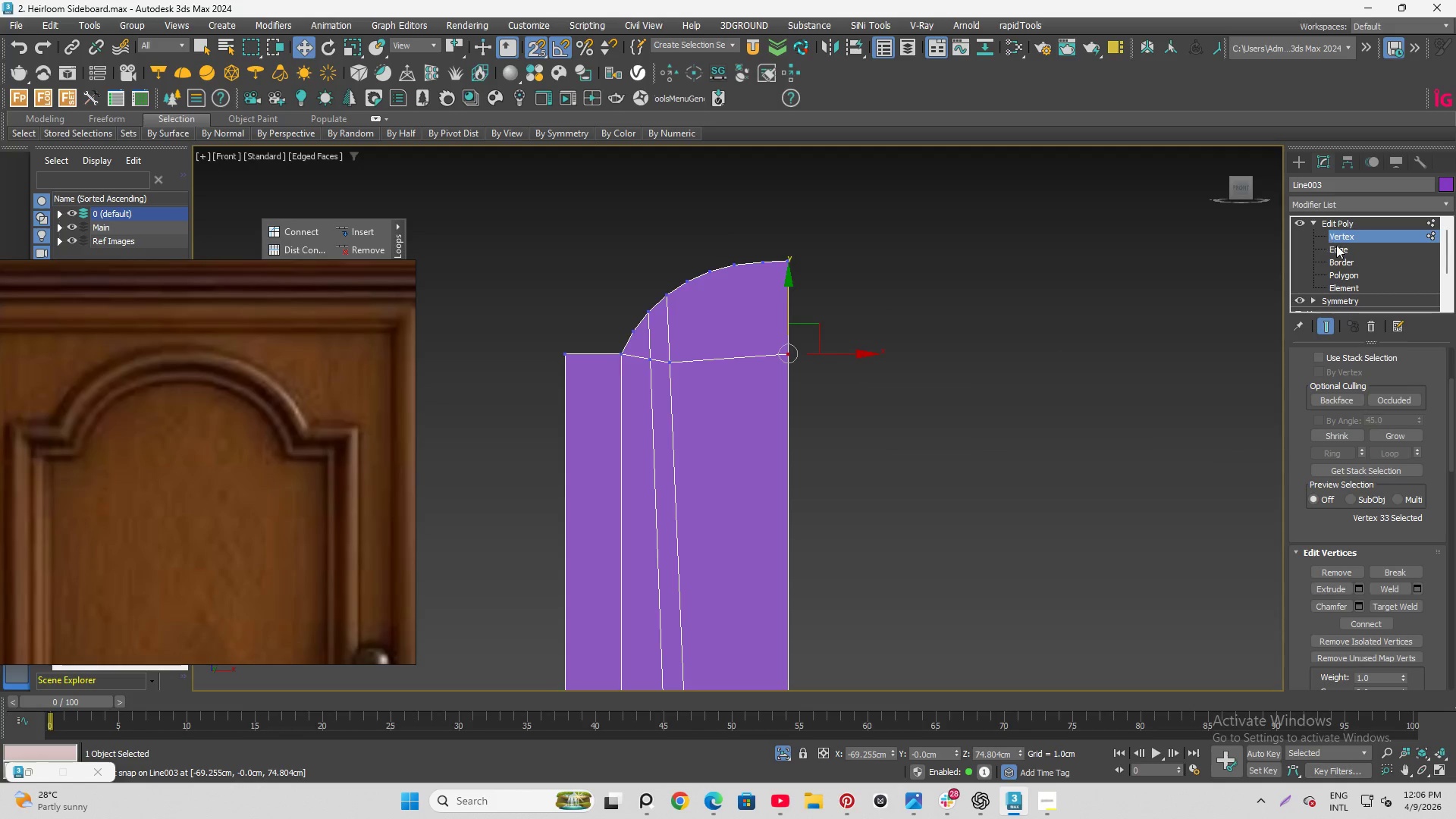 
left_click([1338, 248])
 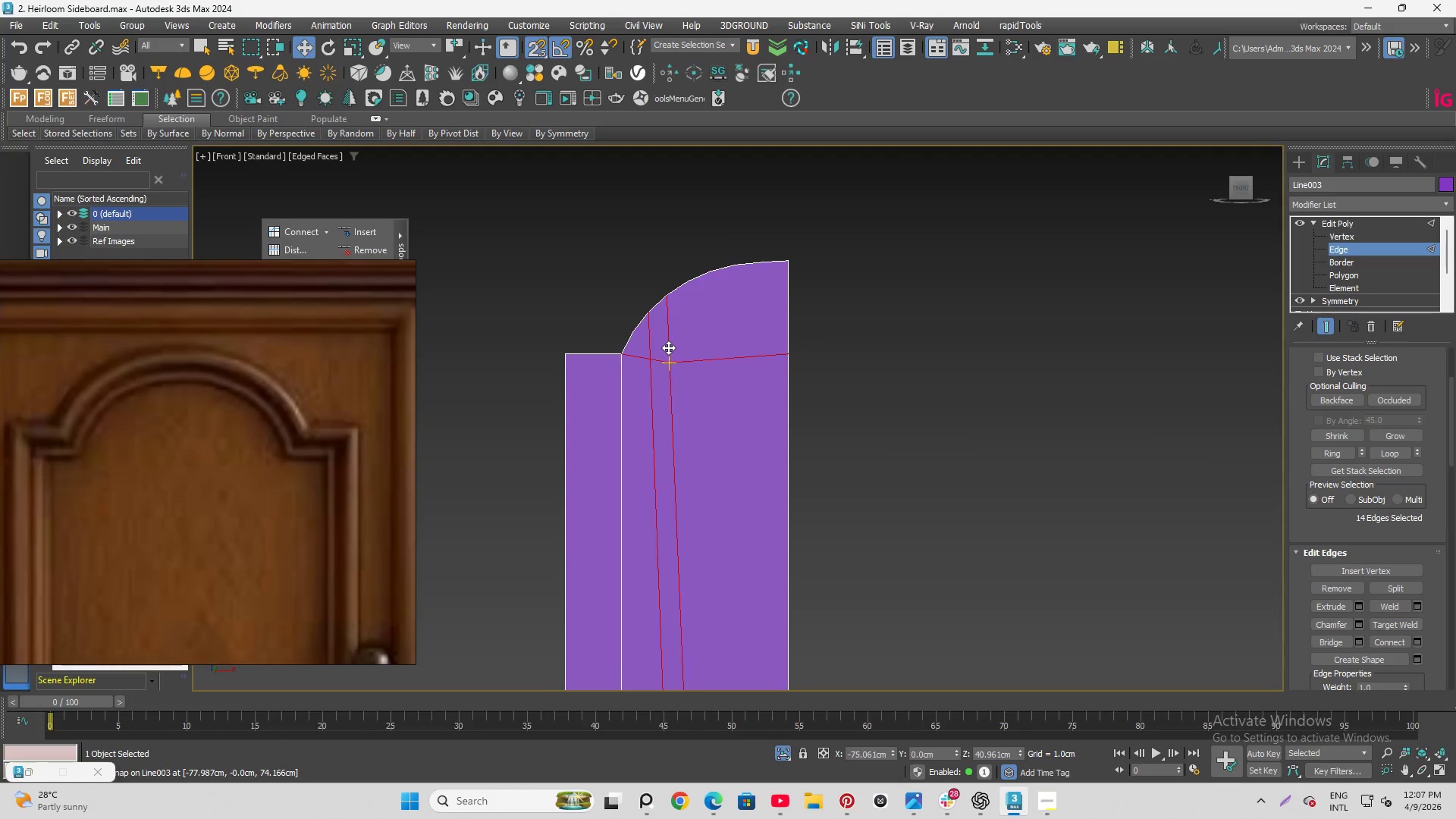 
hold_key(key=ControlLeft, duration=1.5)
left_click([647, 346])
 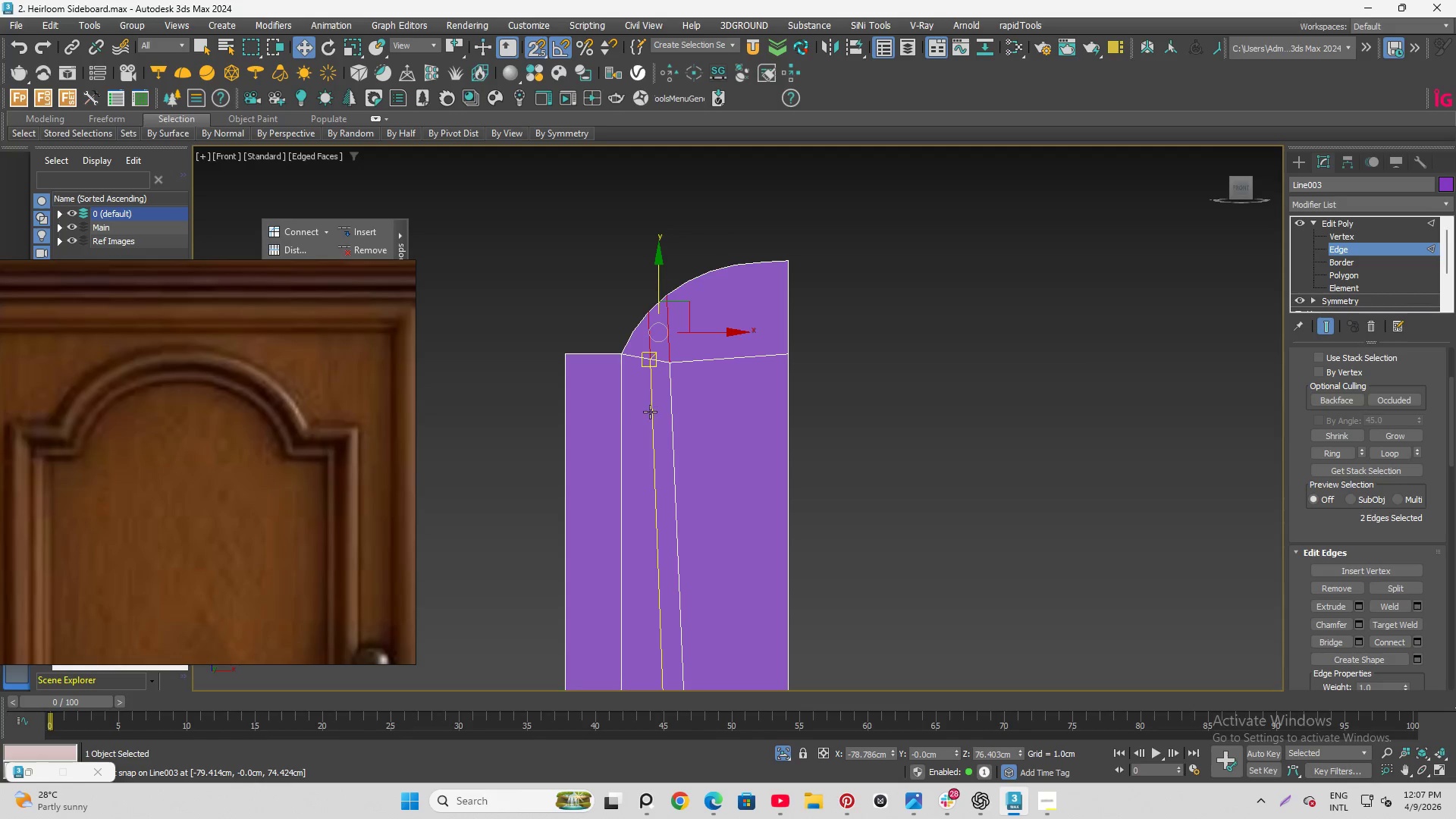 
hold_key(key=ControlLeft, duration=1.2)
left_click([650, 412])
 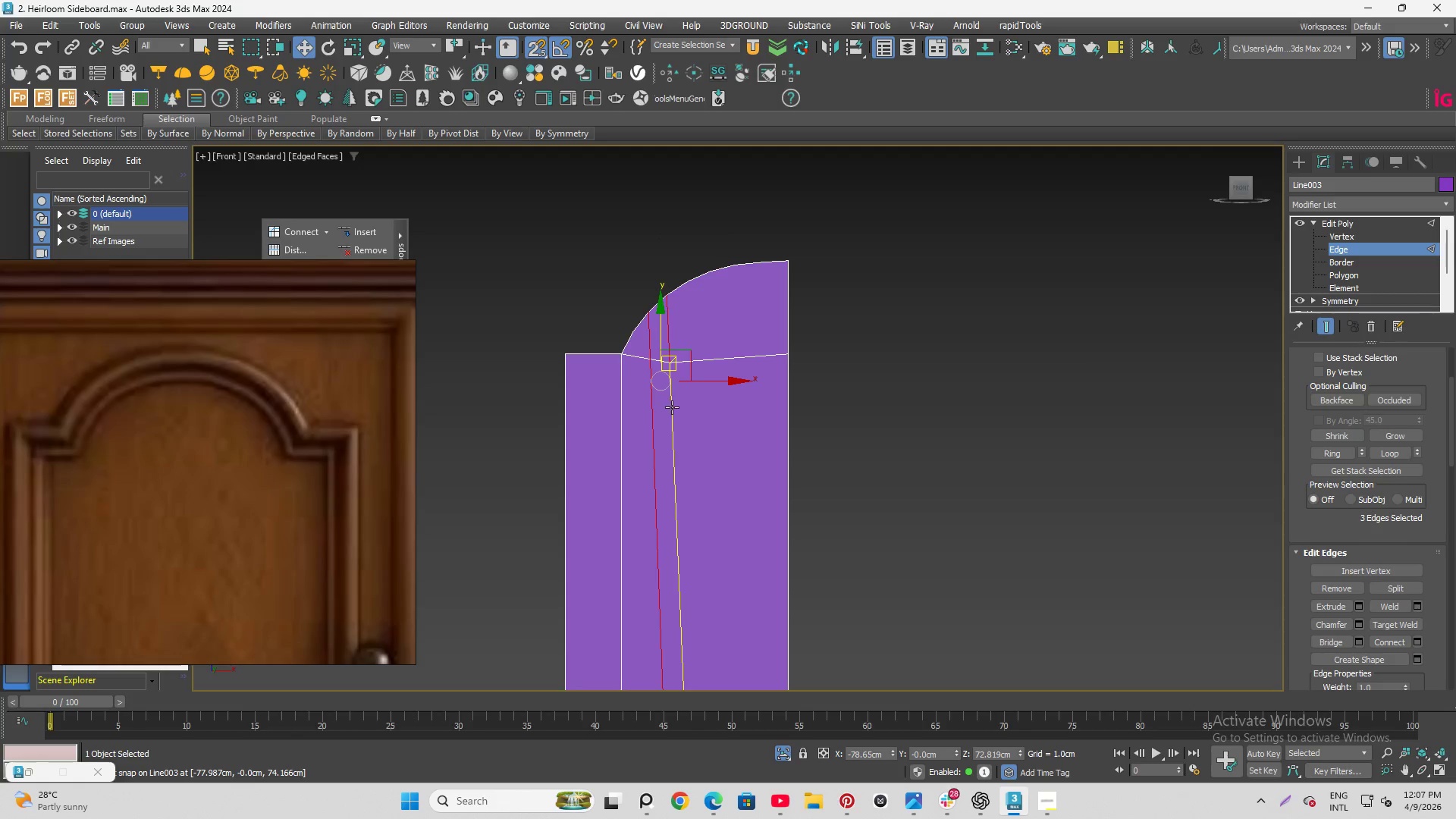 
left_click([673, 407])
 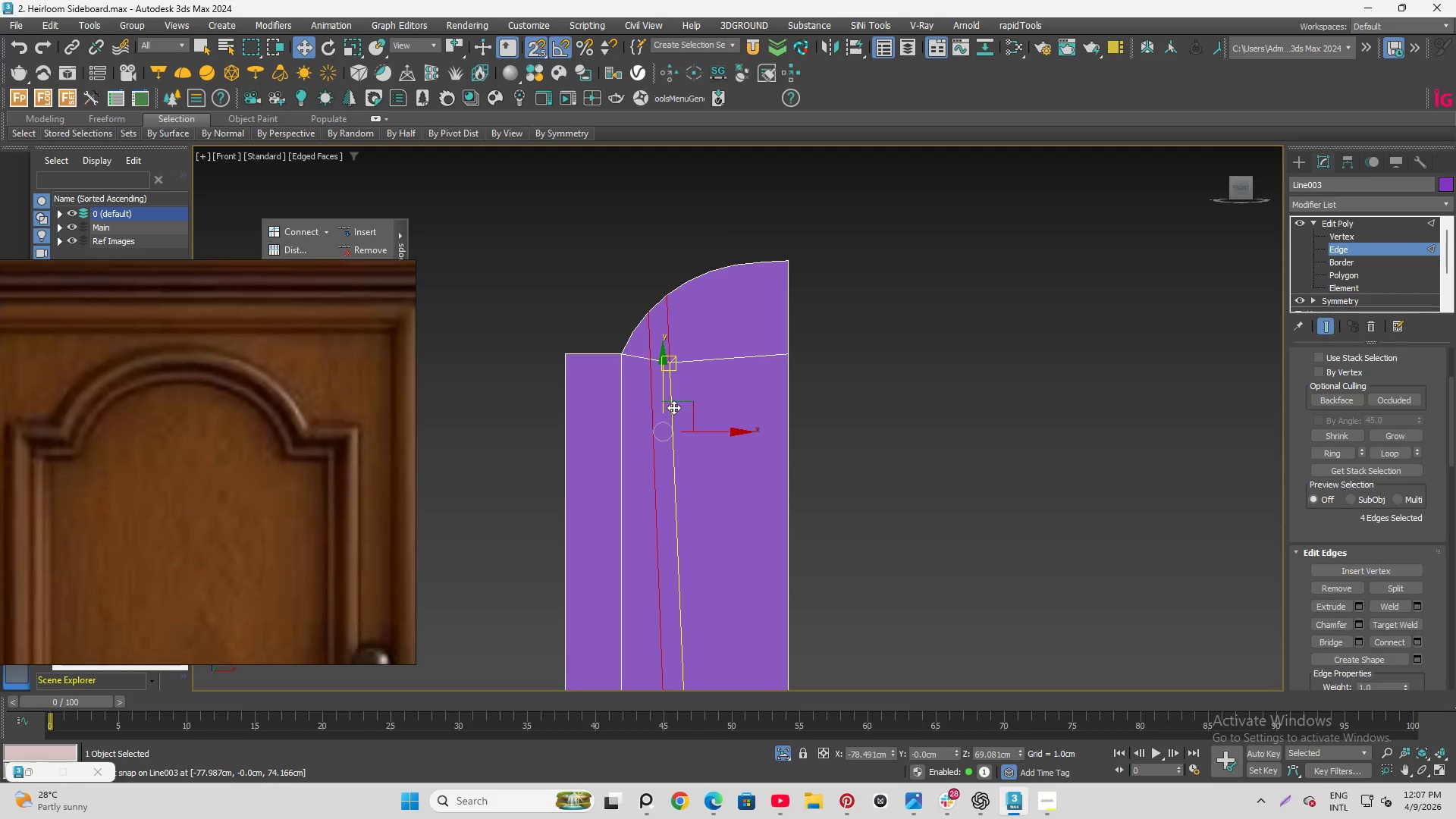 
key(Control+Backspace)
 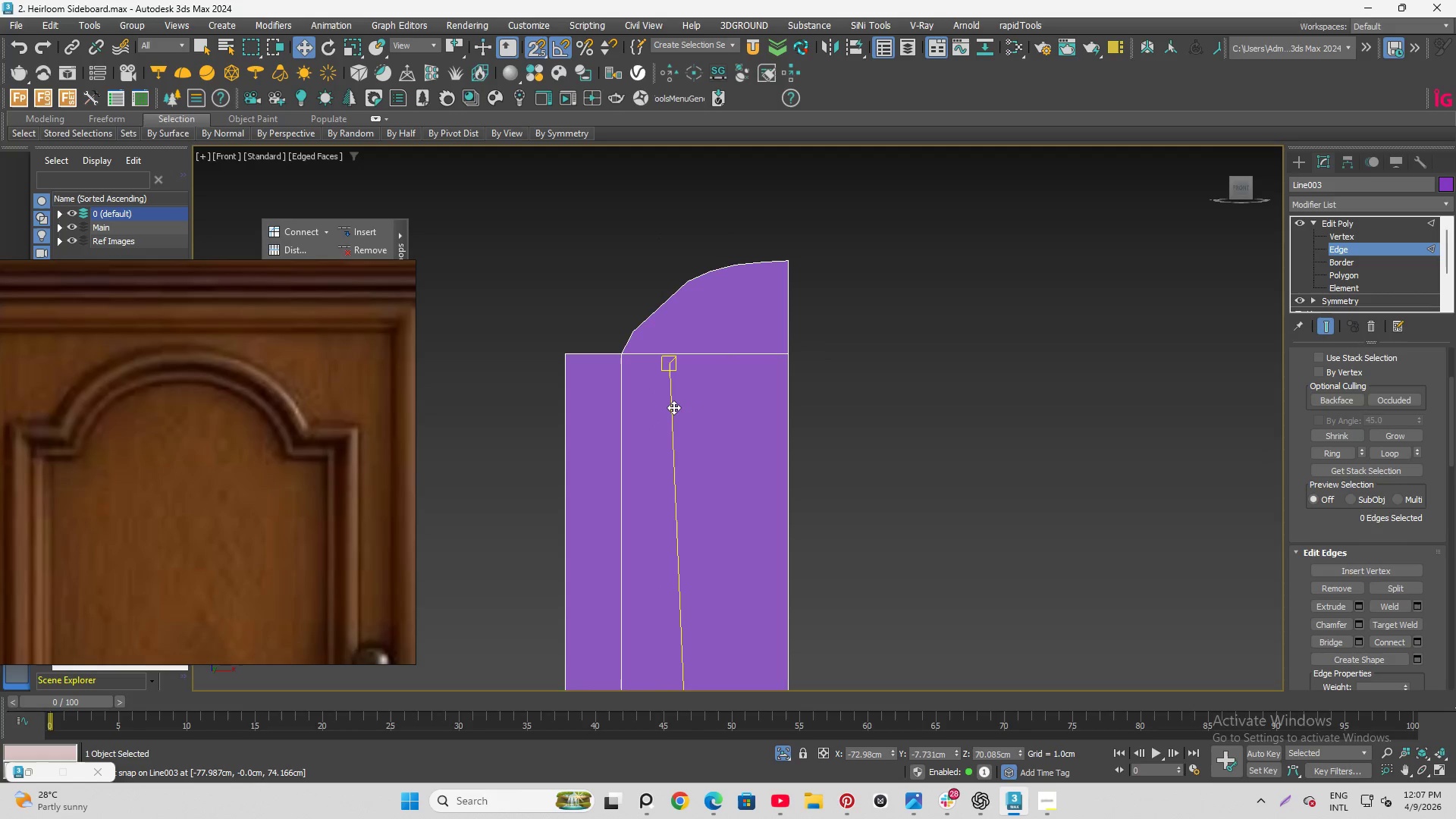 
key(Control+Z)
 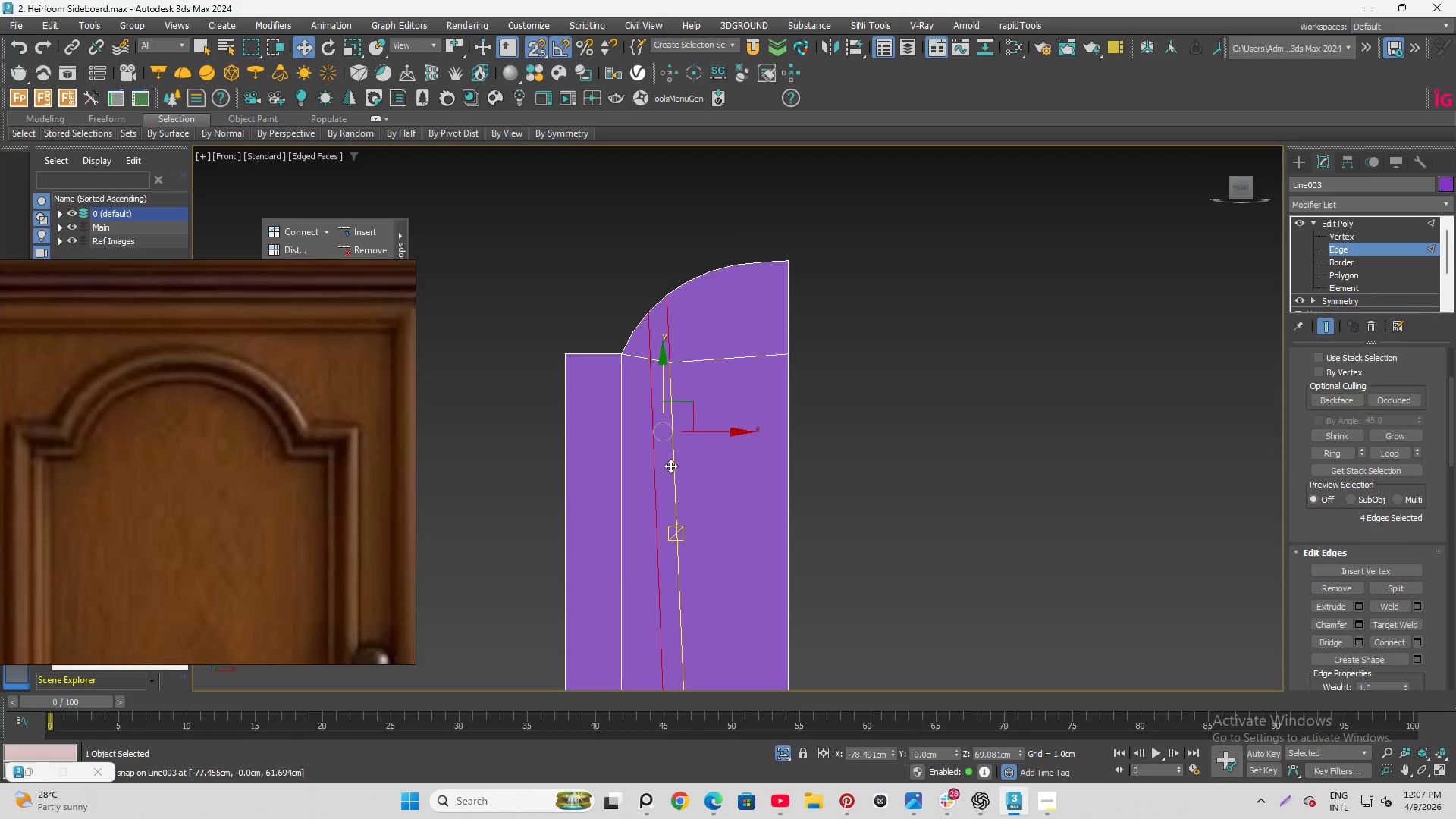 
left_click([676, 467])
 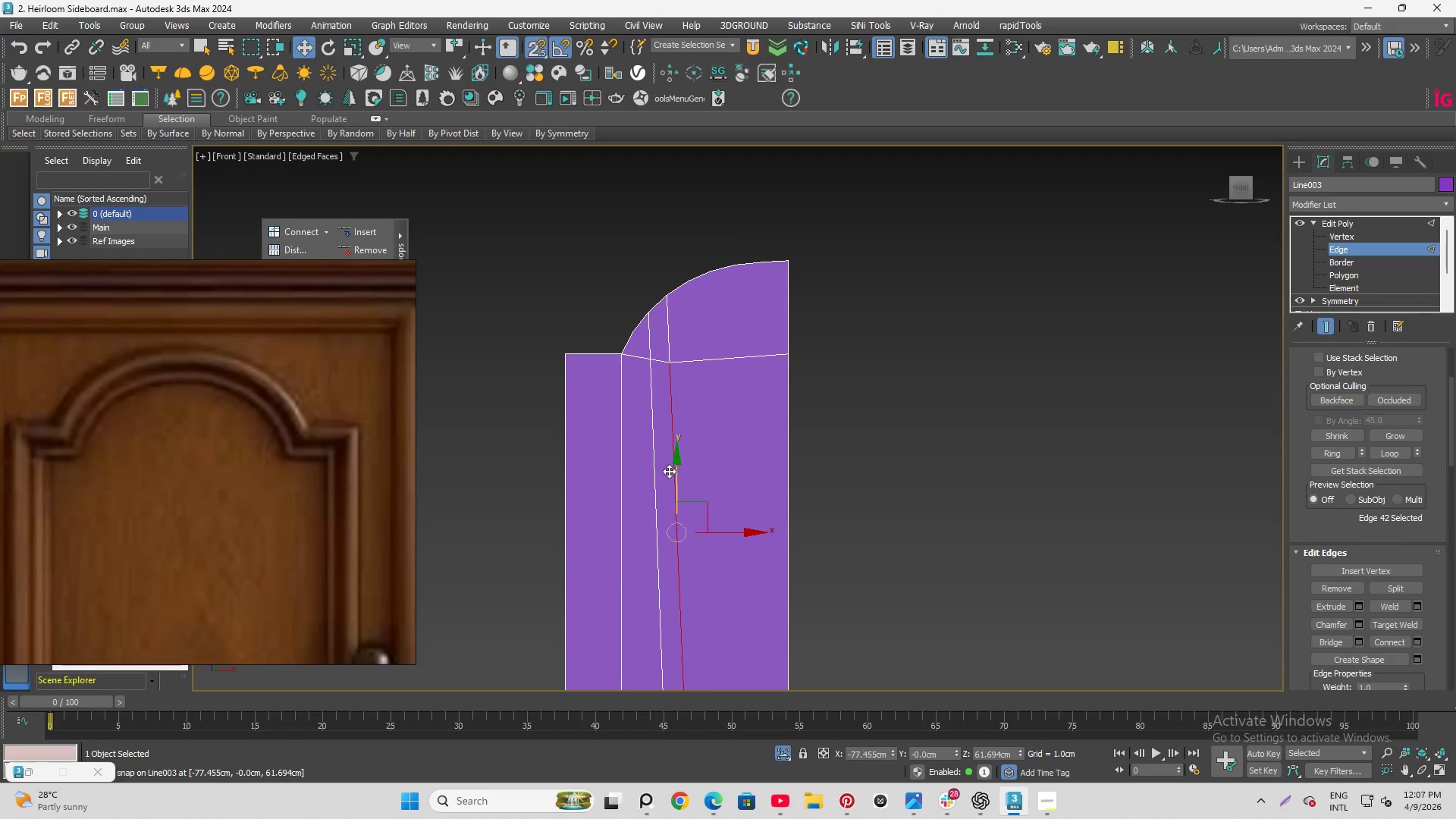 
hold_key(key=ControlLeft, duration=1.52)
left_click([647, 486])
 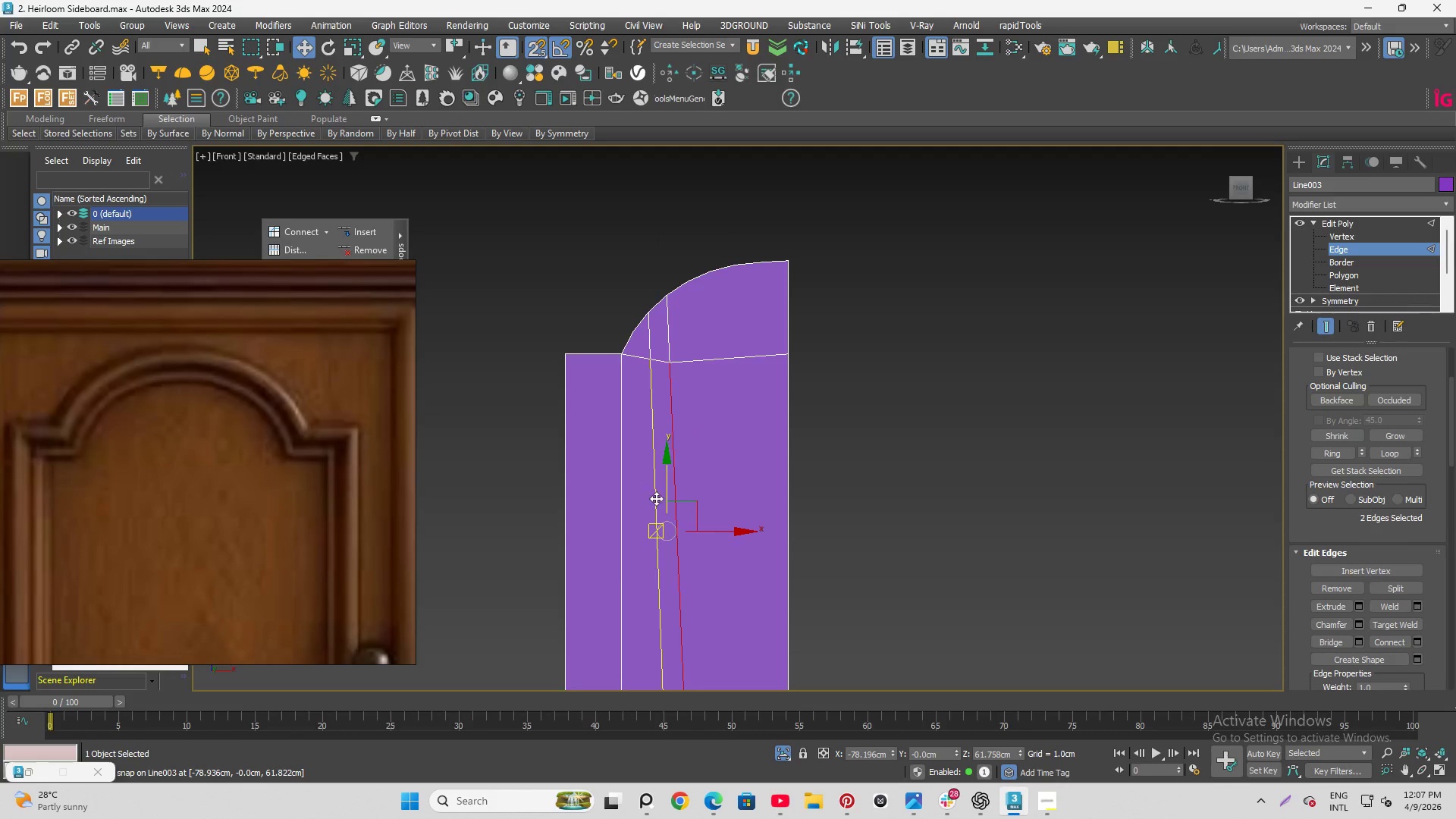 
left_click([656, 498])
 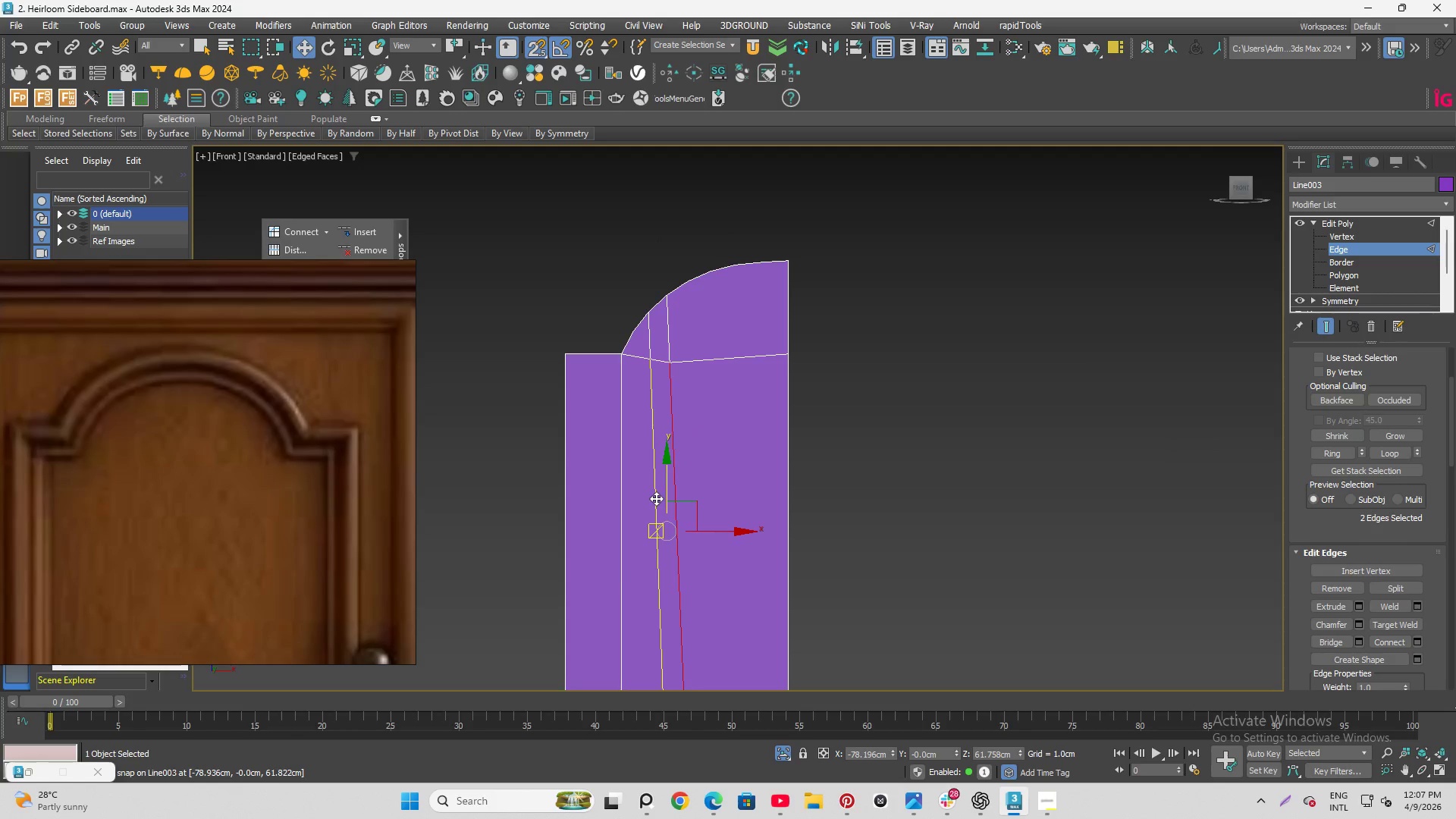 
key(Control+ControlLeft)
 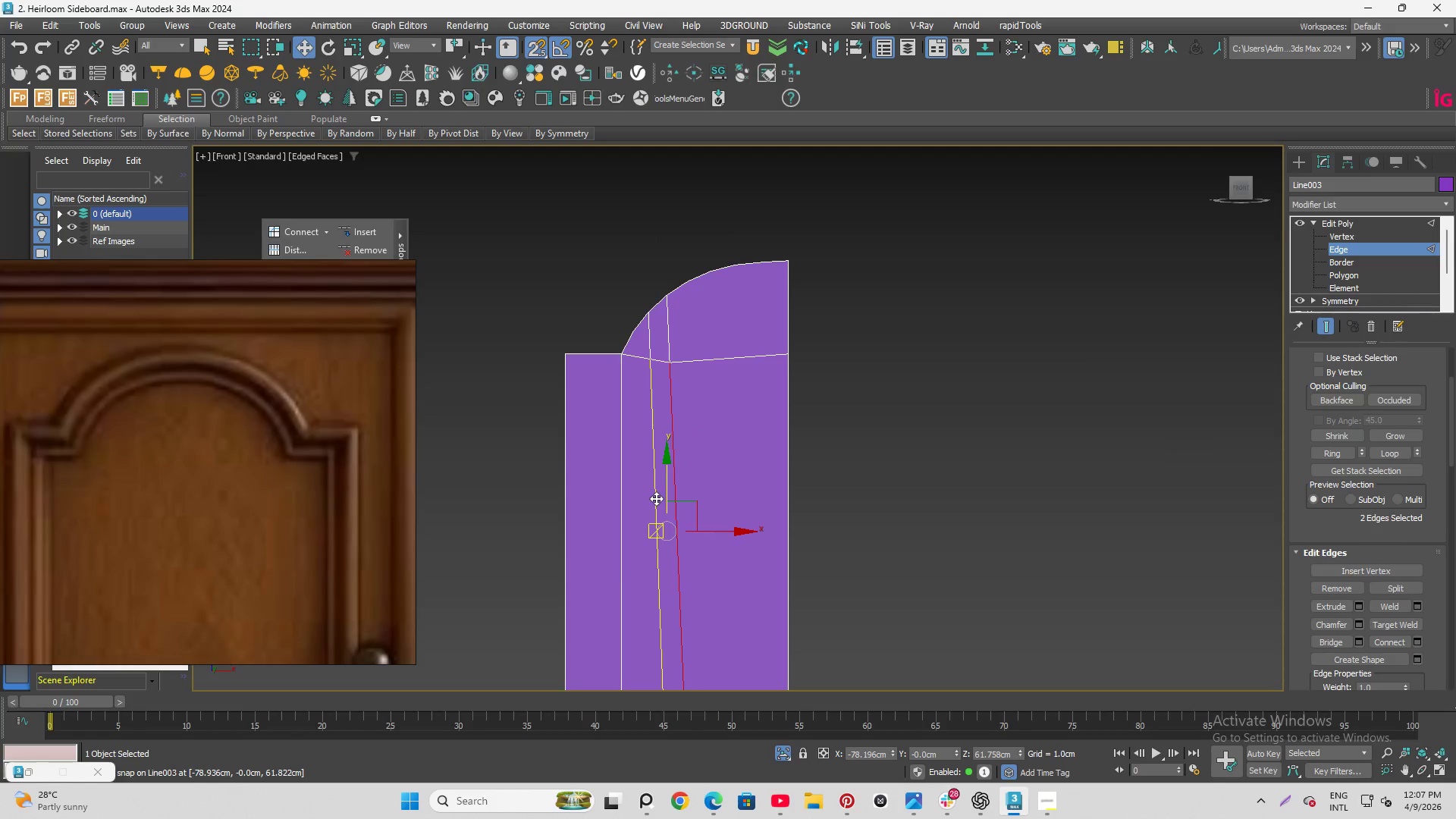 
key(Control+ControlLeft)
 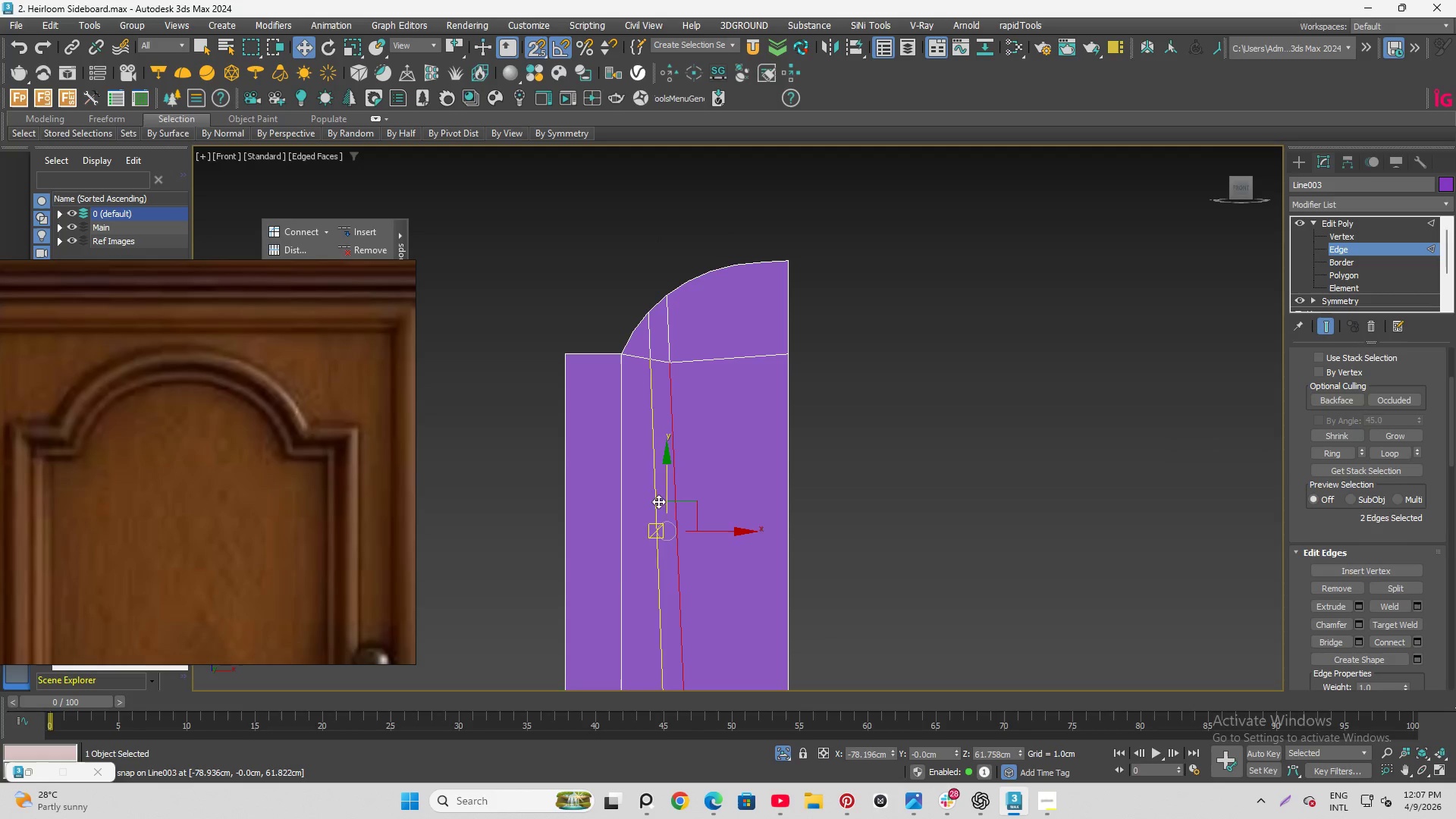 
key(Control+ControlLeft)
 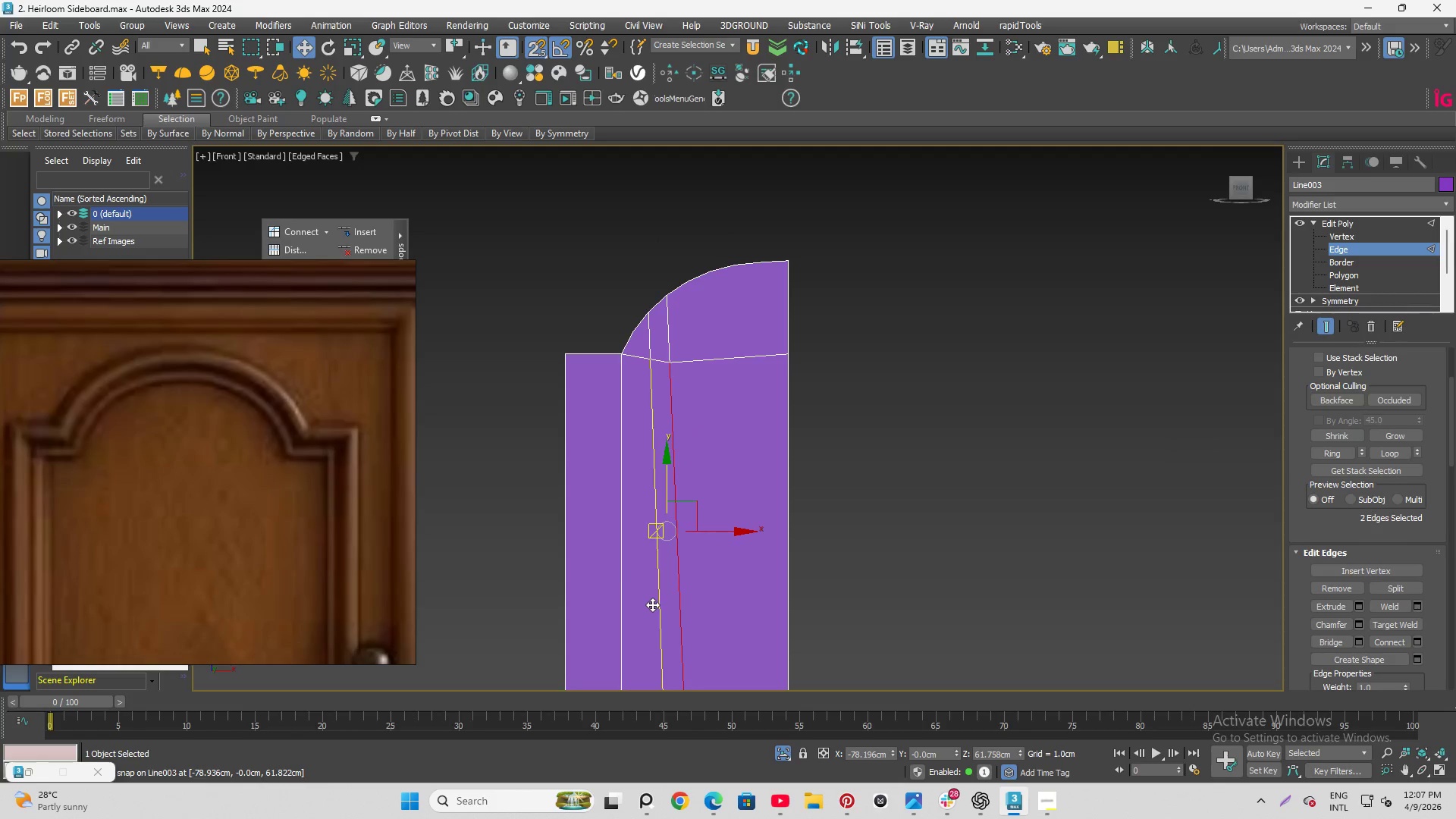 
key(Control+Backspace)
 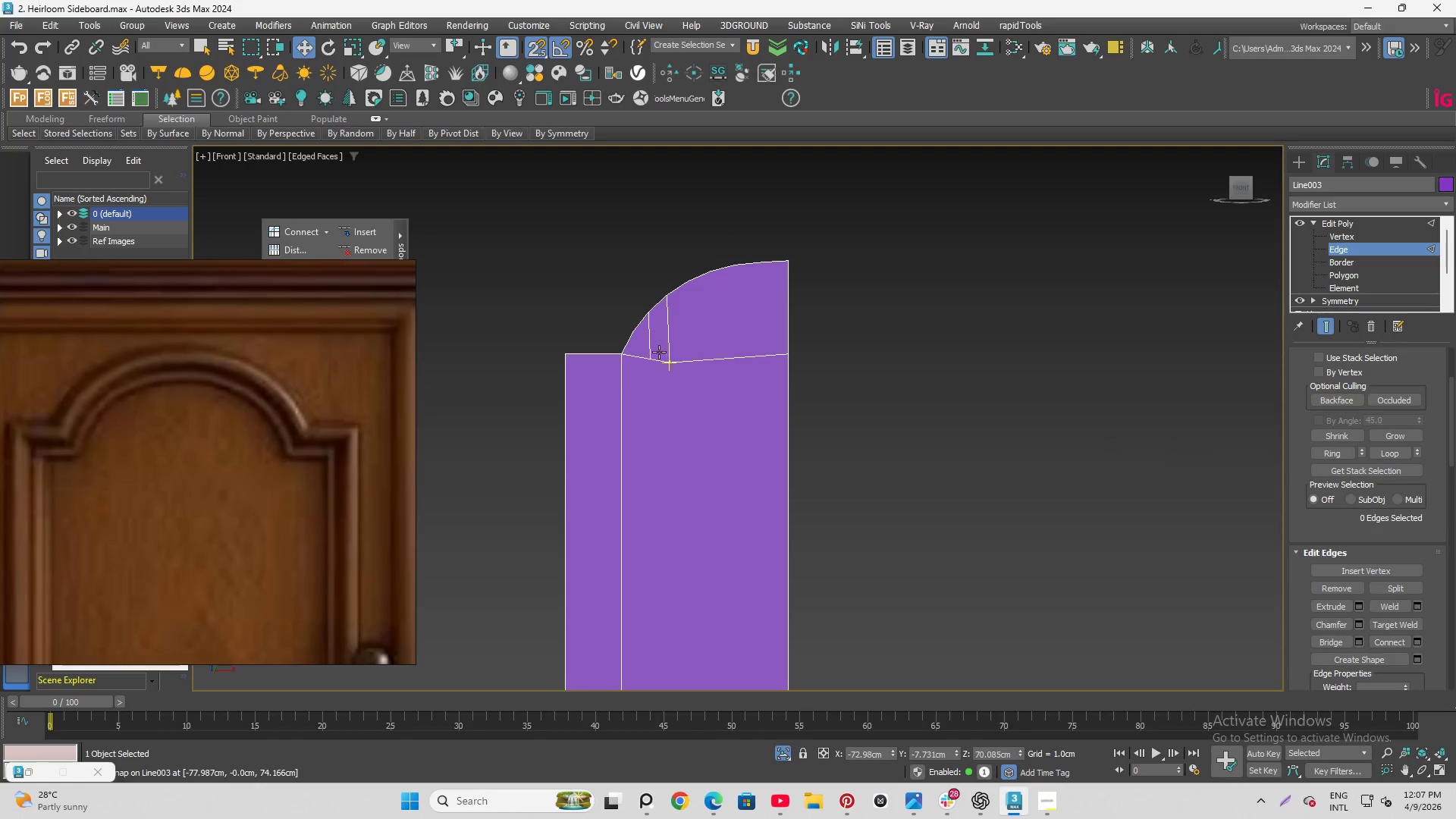 
left_click([651, 344])
 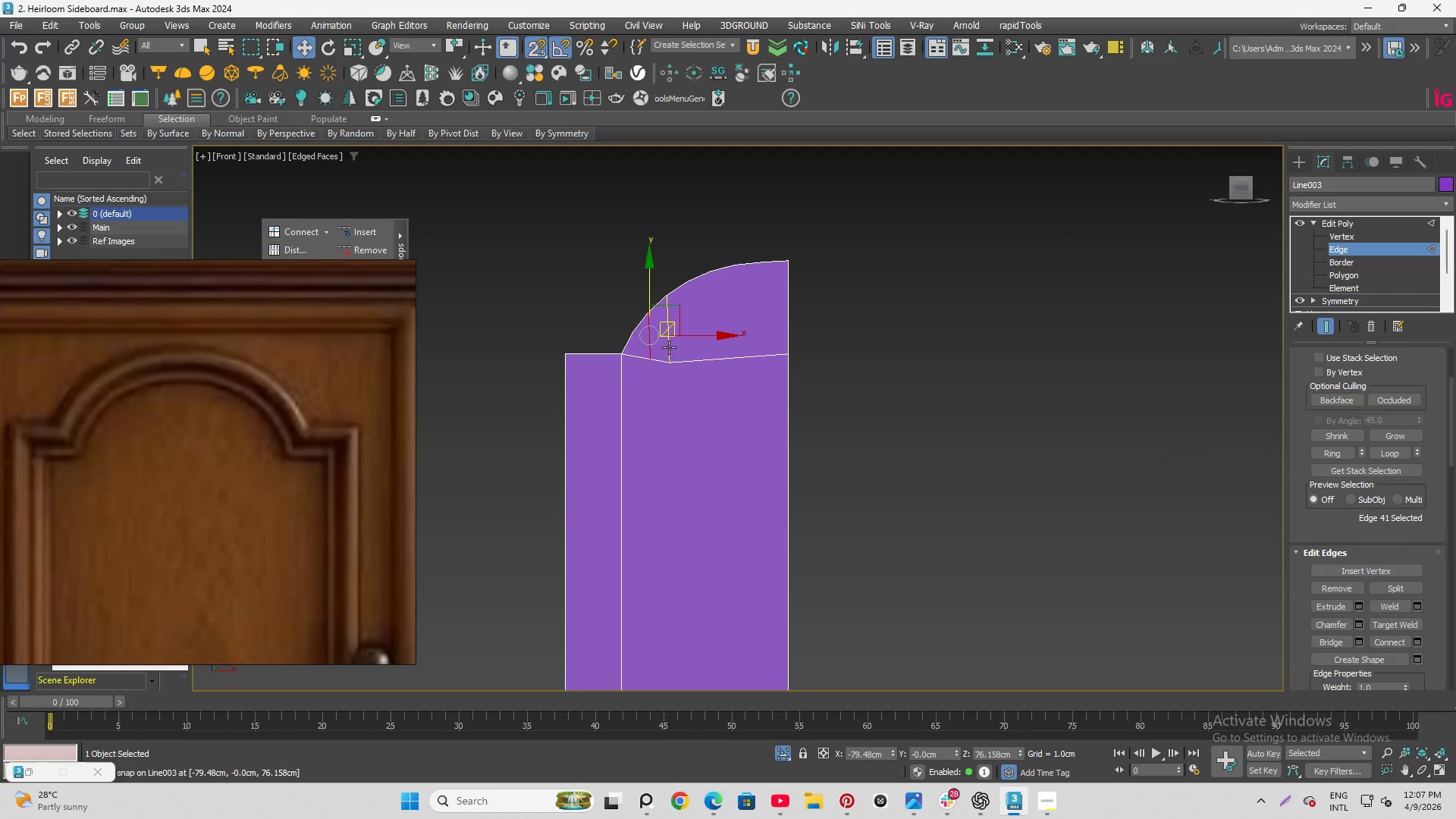 
hold_key(key=ControlLeft, duration=1.02)
left_click([671, 350])
 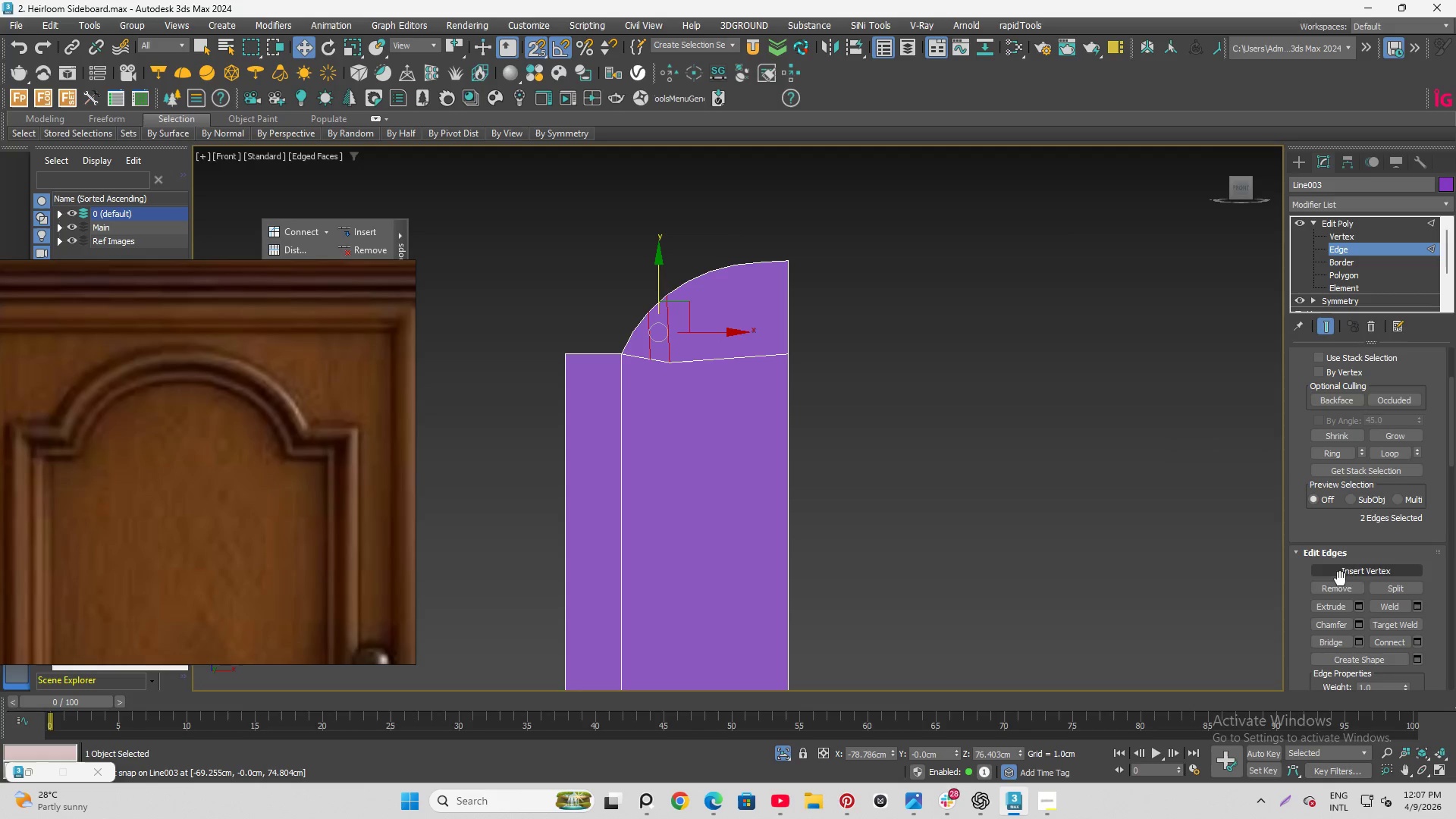 
left_click([1334, 588])
 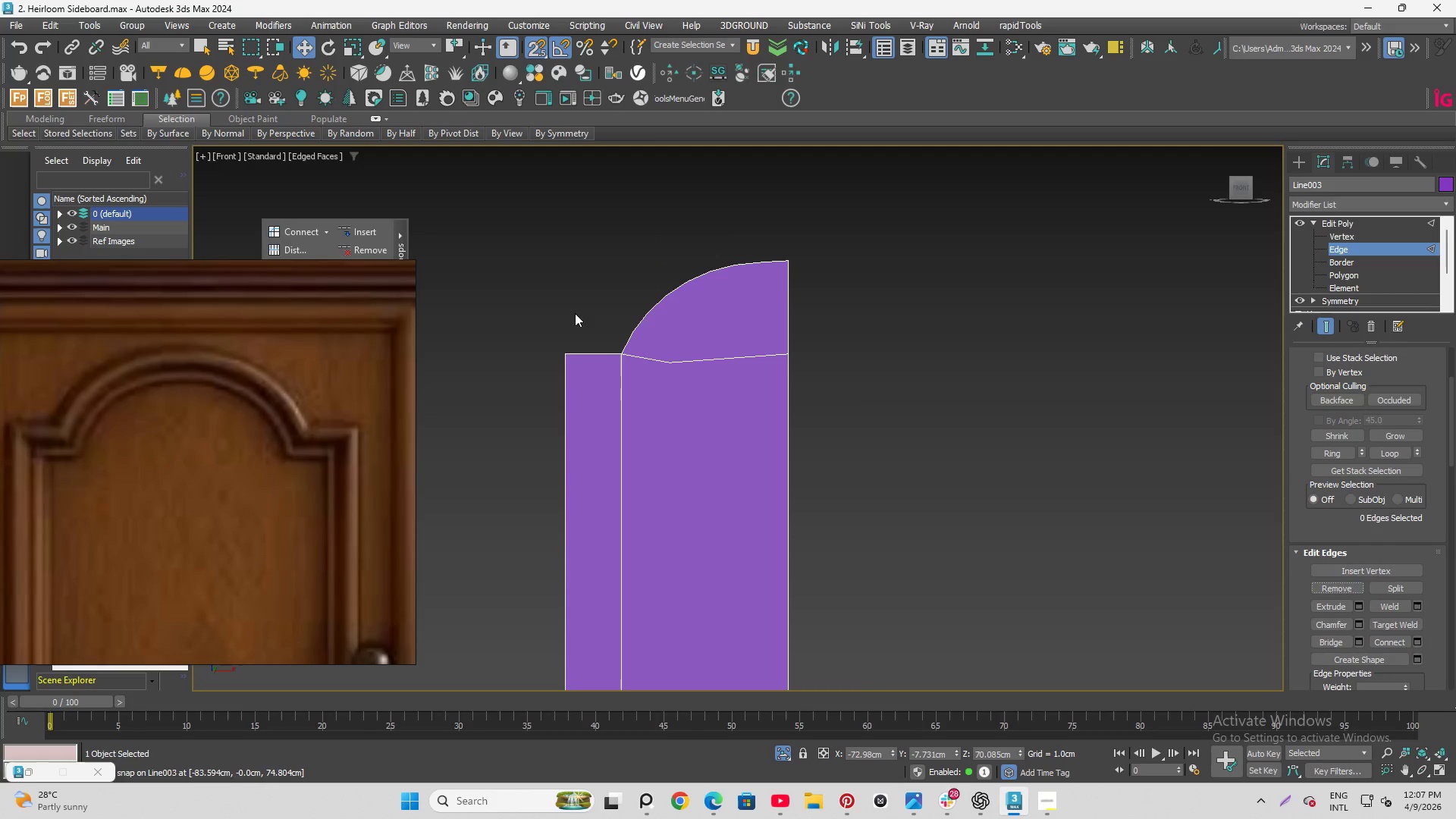 
scroll: coordinate [620, 314], scroll_direction: up, amount: 2.0
 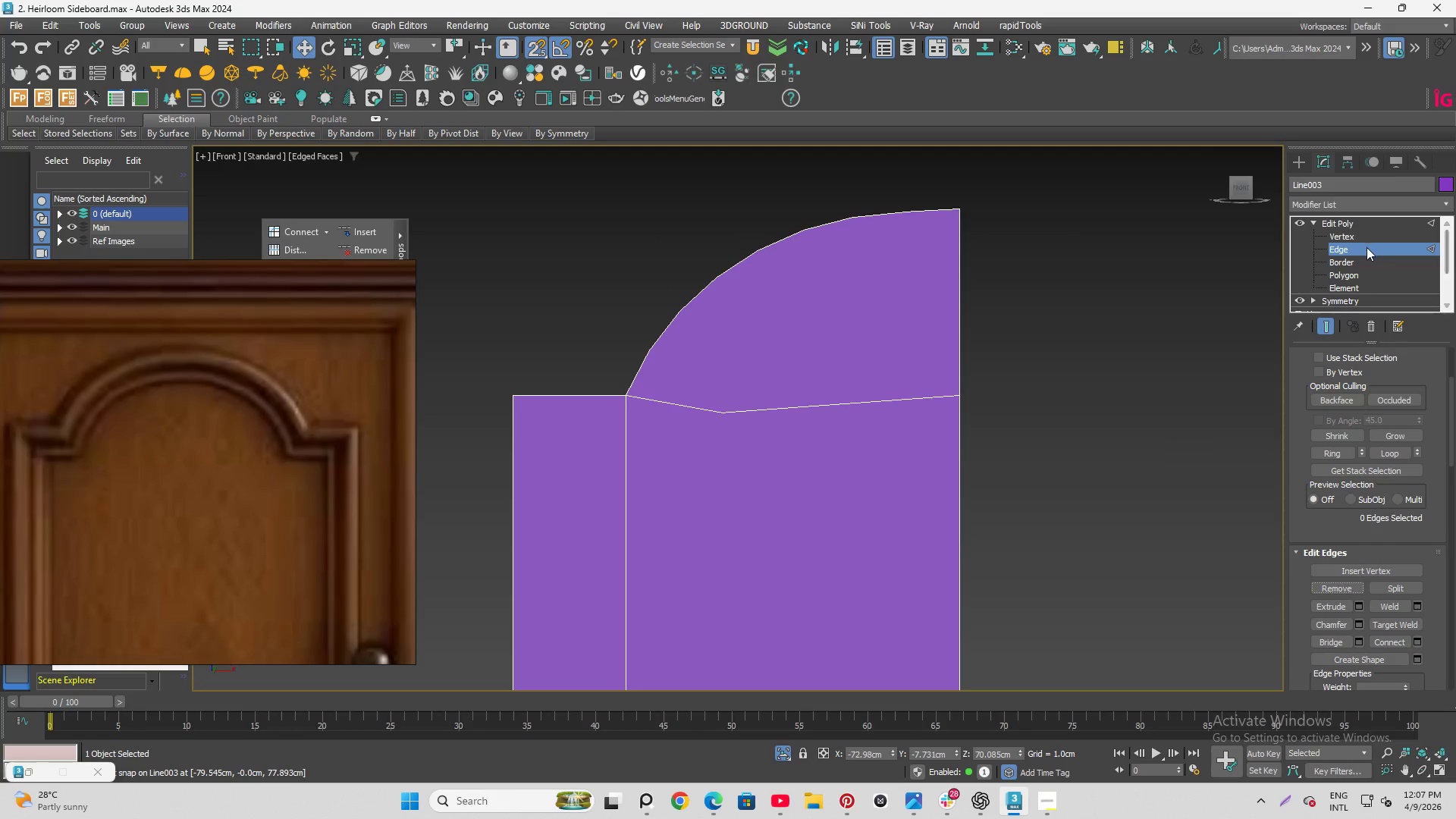 
left_click([1354, 237])
 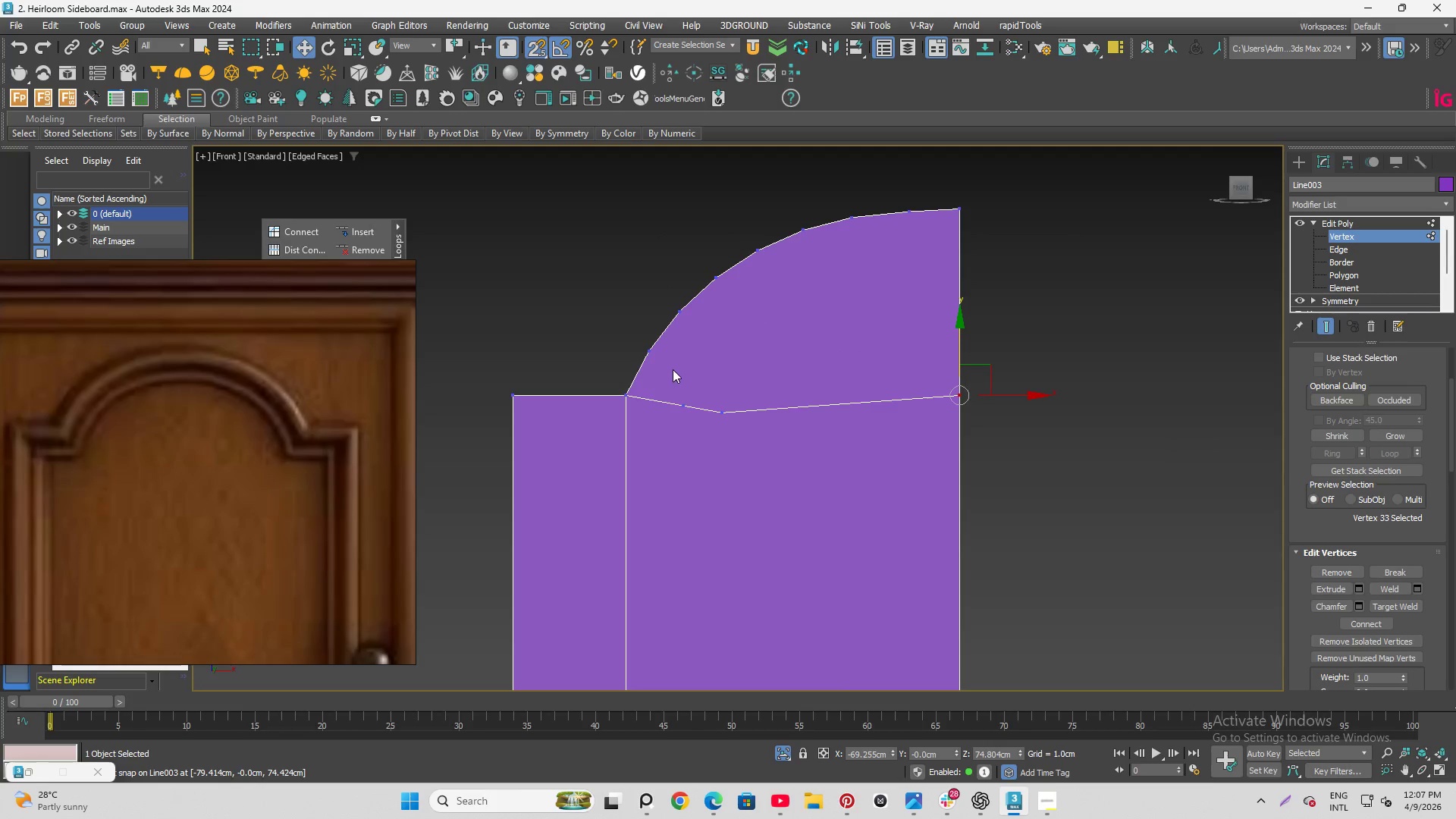 
left_click_drag(start_coordinate=[673, 369], to_coordinate=[762, 474])
 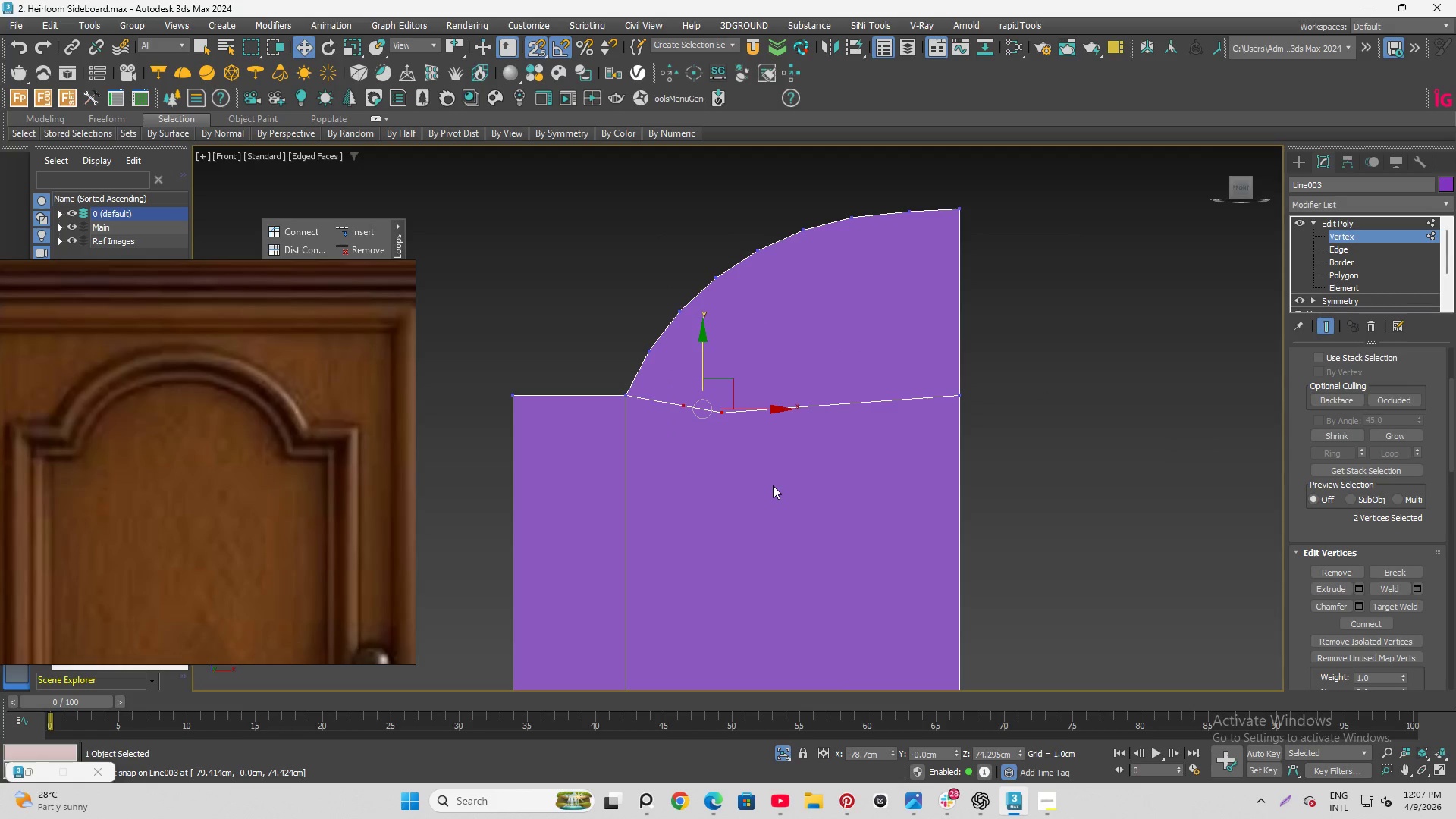 
key(Control+Backspace)
 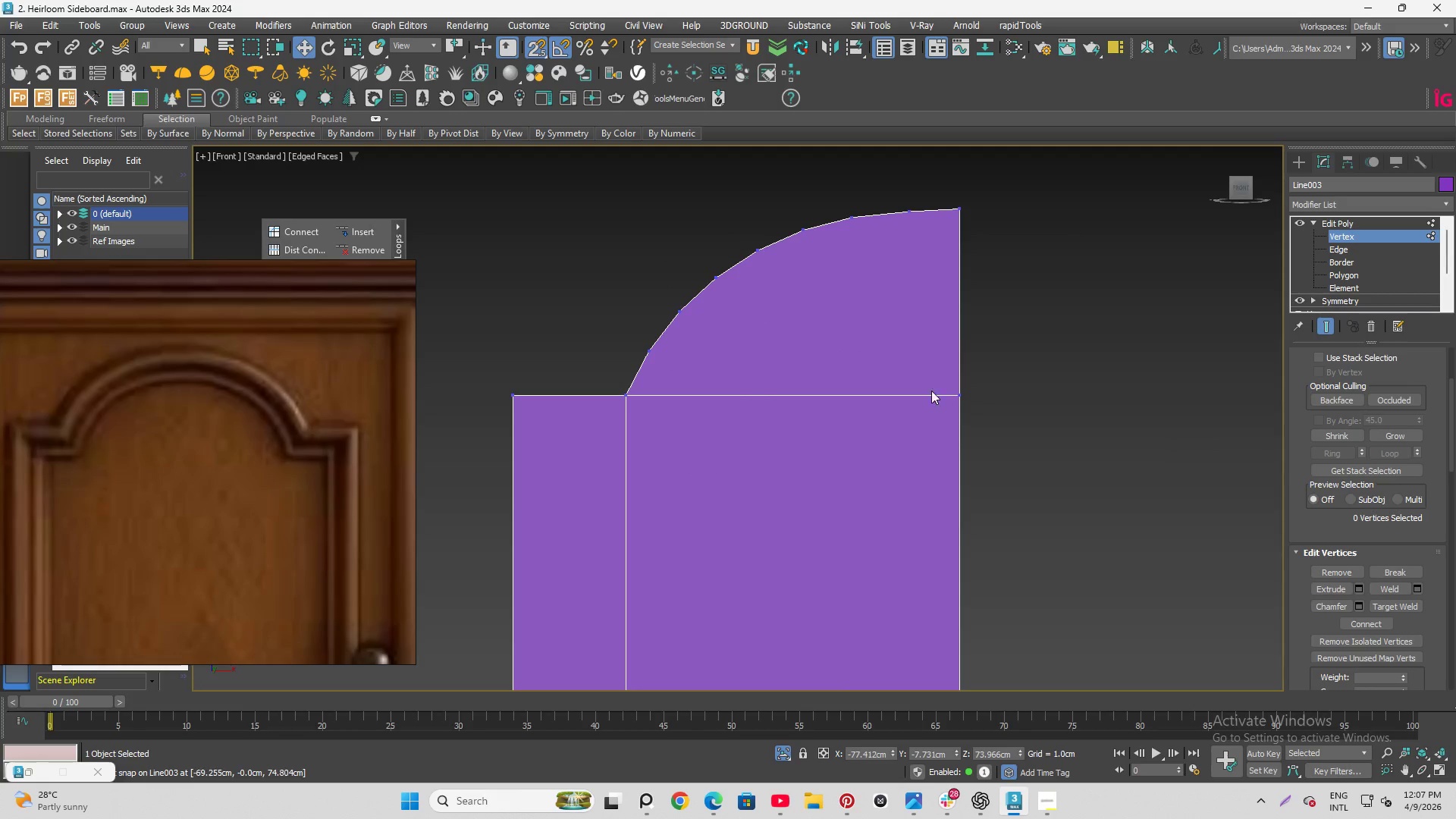 
scroll: coordinate [633, 228], scroll_direction: down, amount: 8.0
 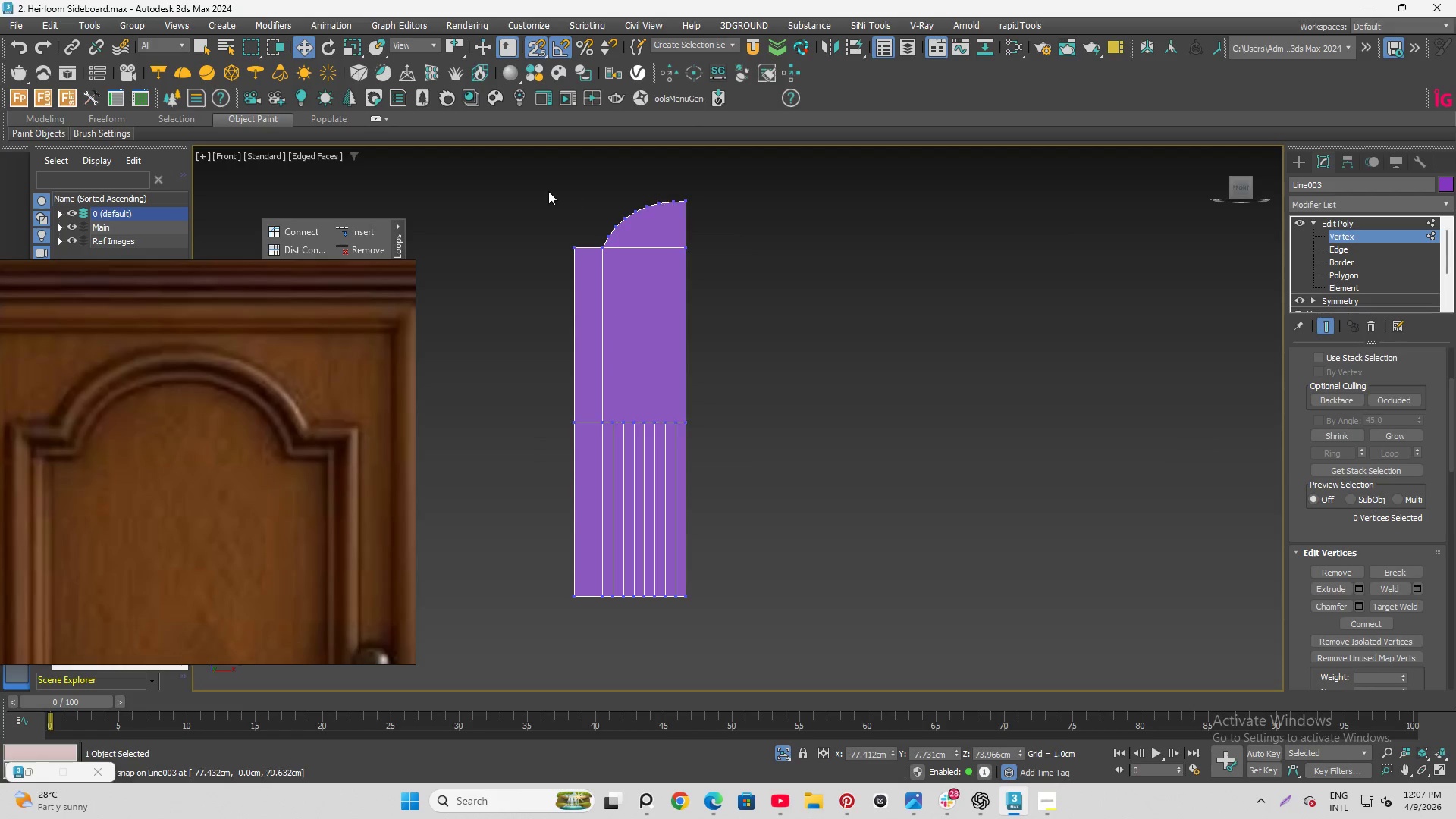 
scroll: coordinate [558, 190], scroll_direction: up, amount: 2.0
 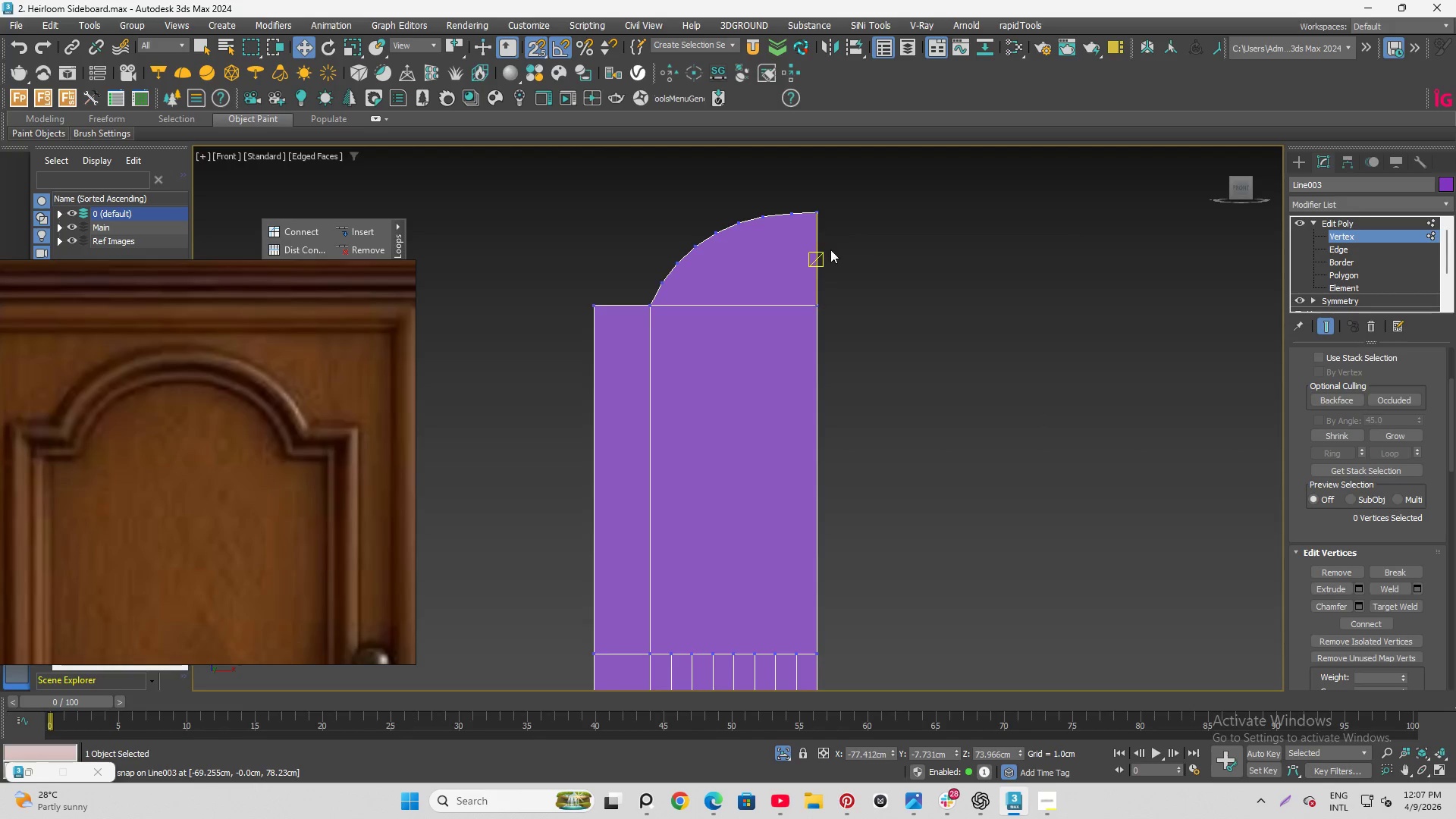 
key(Alt+C)
 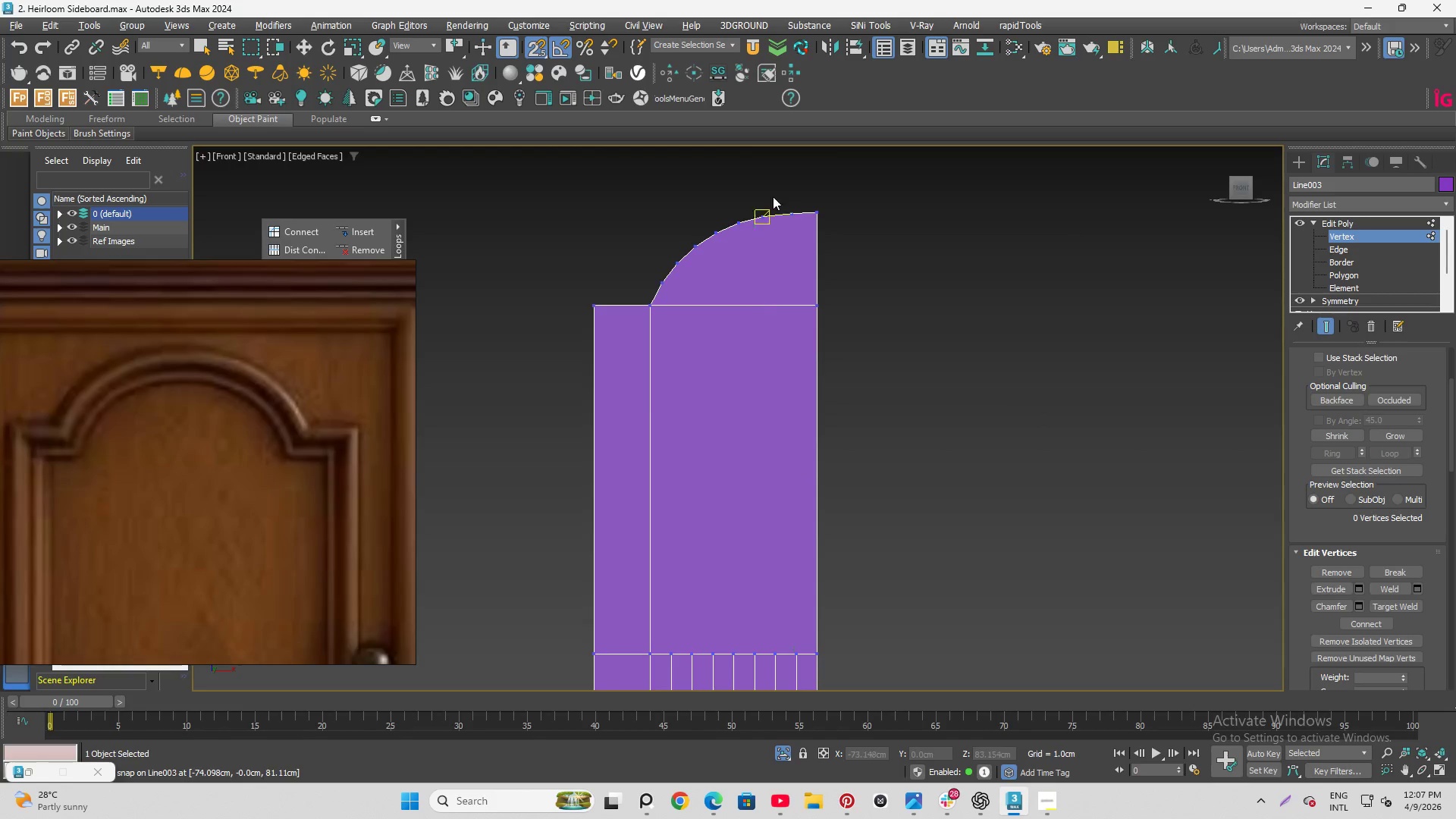 
left_click([792, 208])
 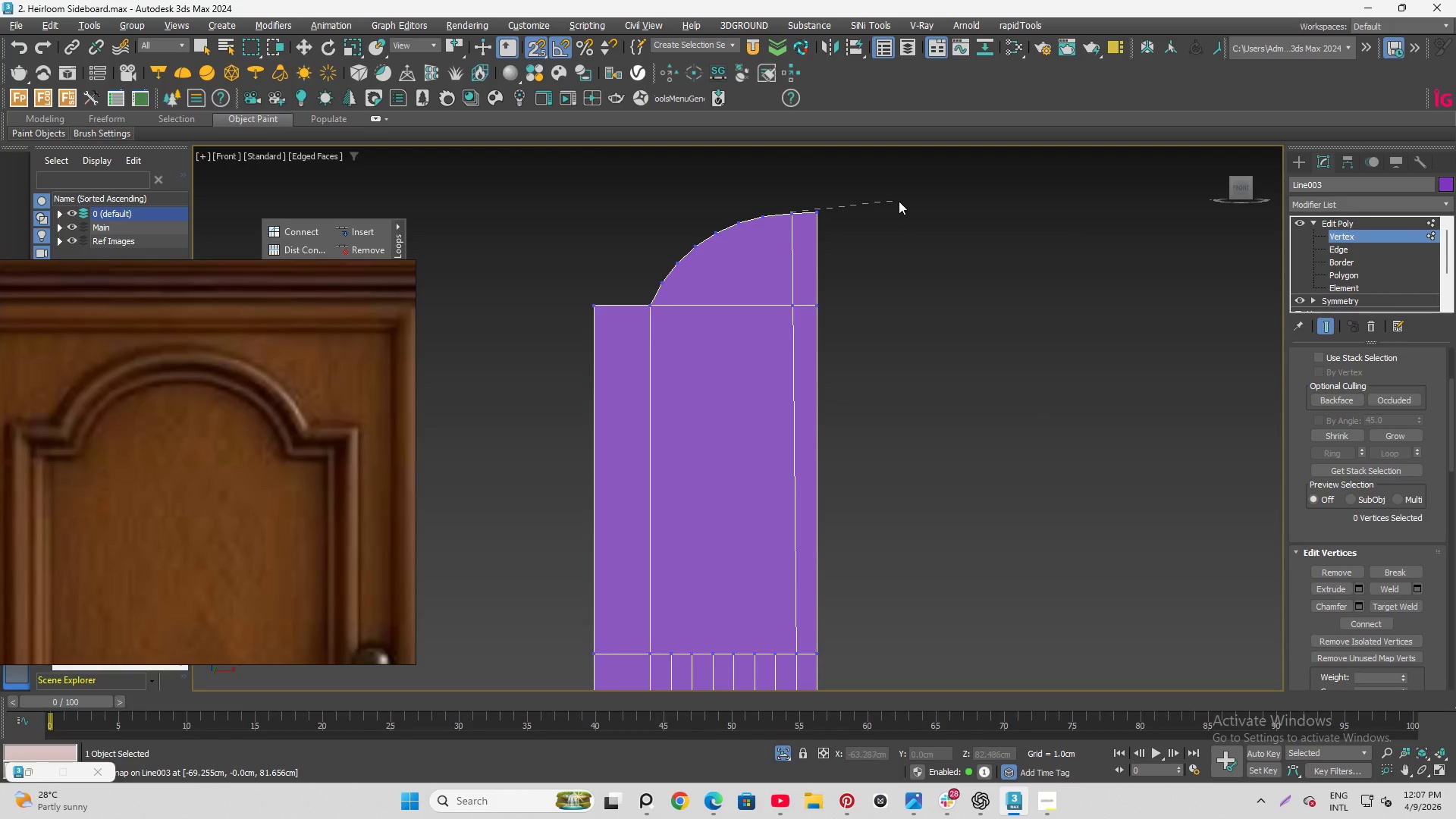 
right_click([899, 201])
 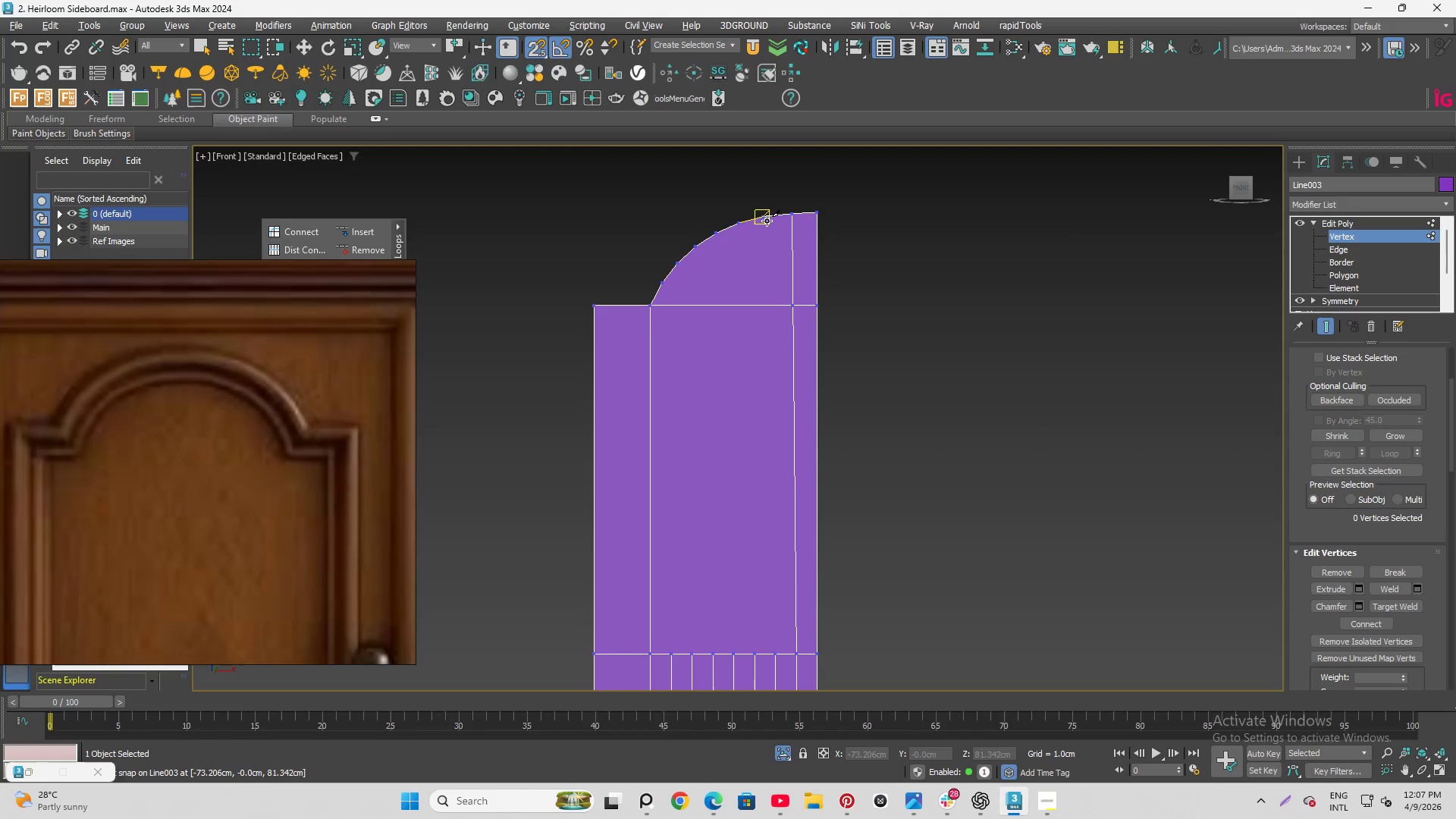 
left_click([765, 220])
 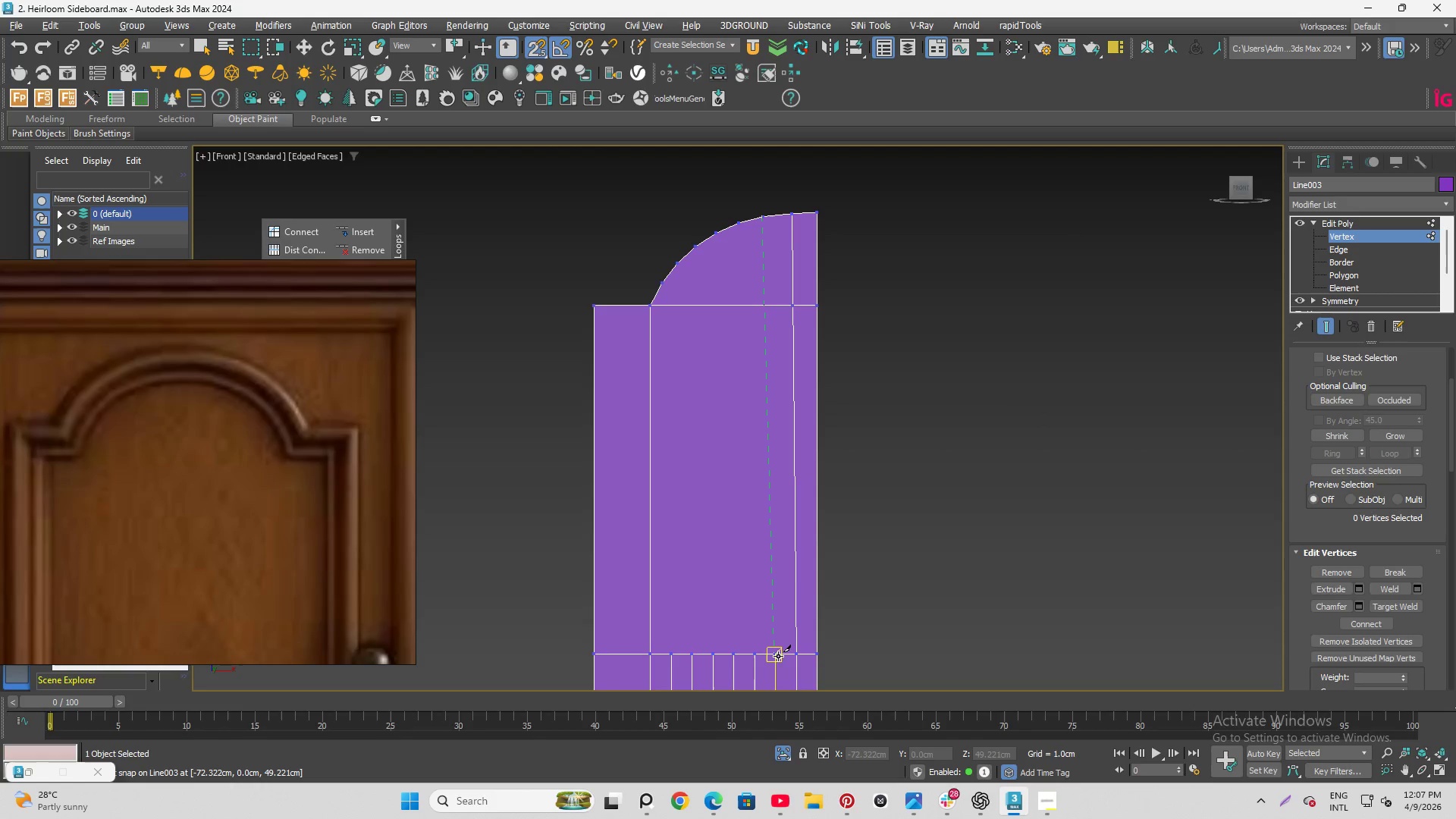 
left_click([778, 656])
 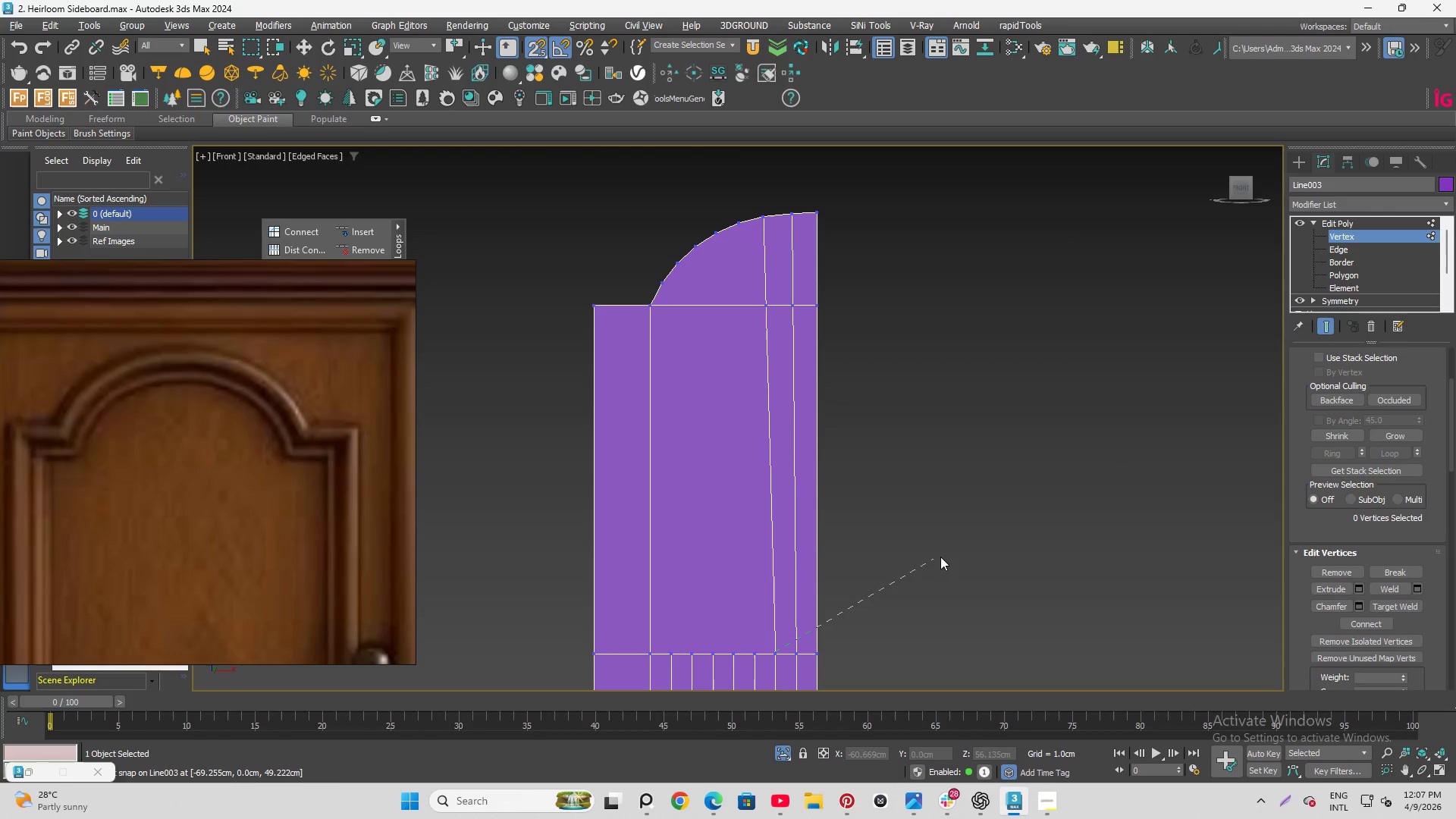 
right_click([959, 548])
 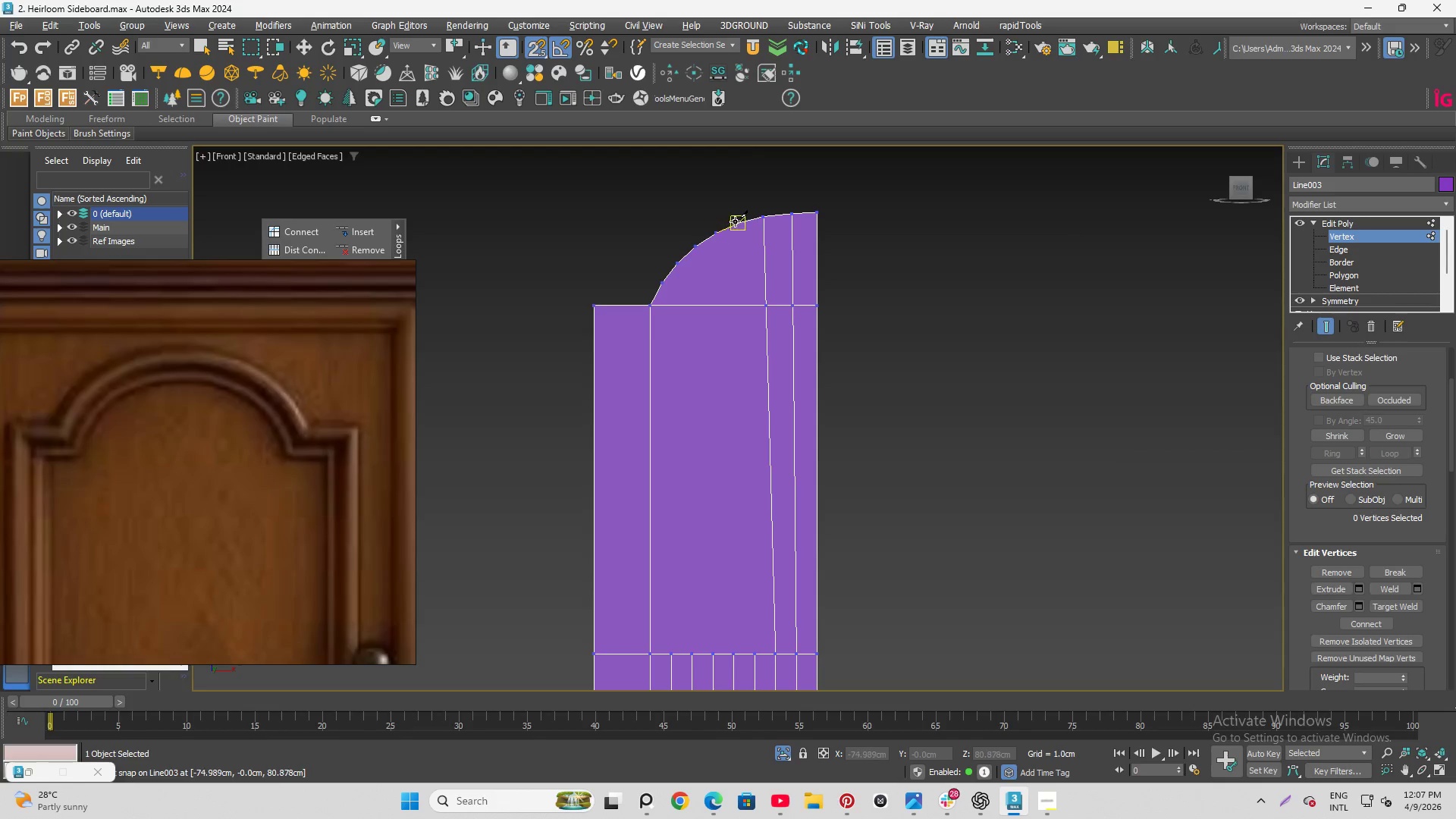 
left_click([741, 222])
 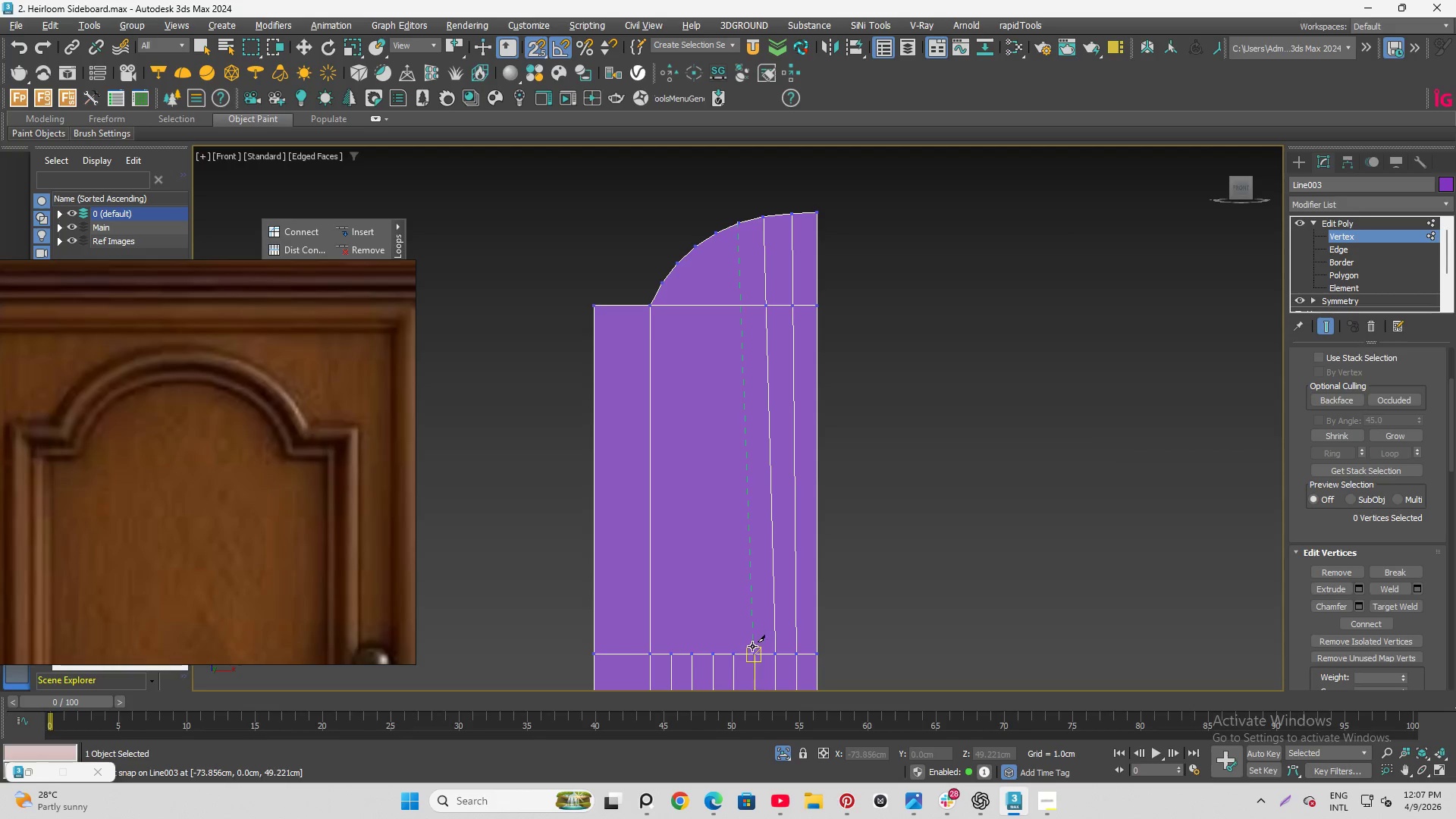 
left_click([753, 648])
 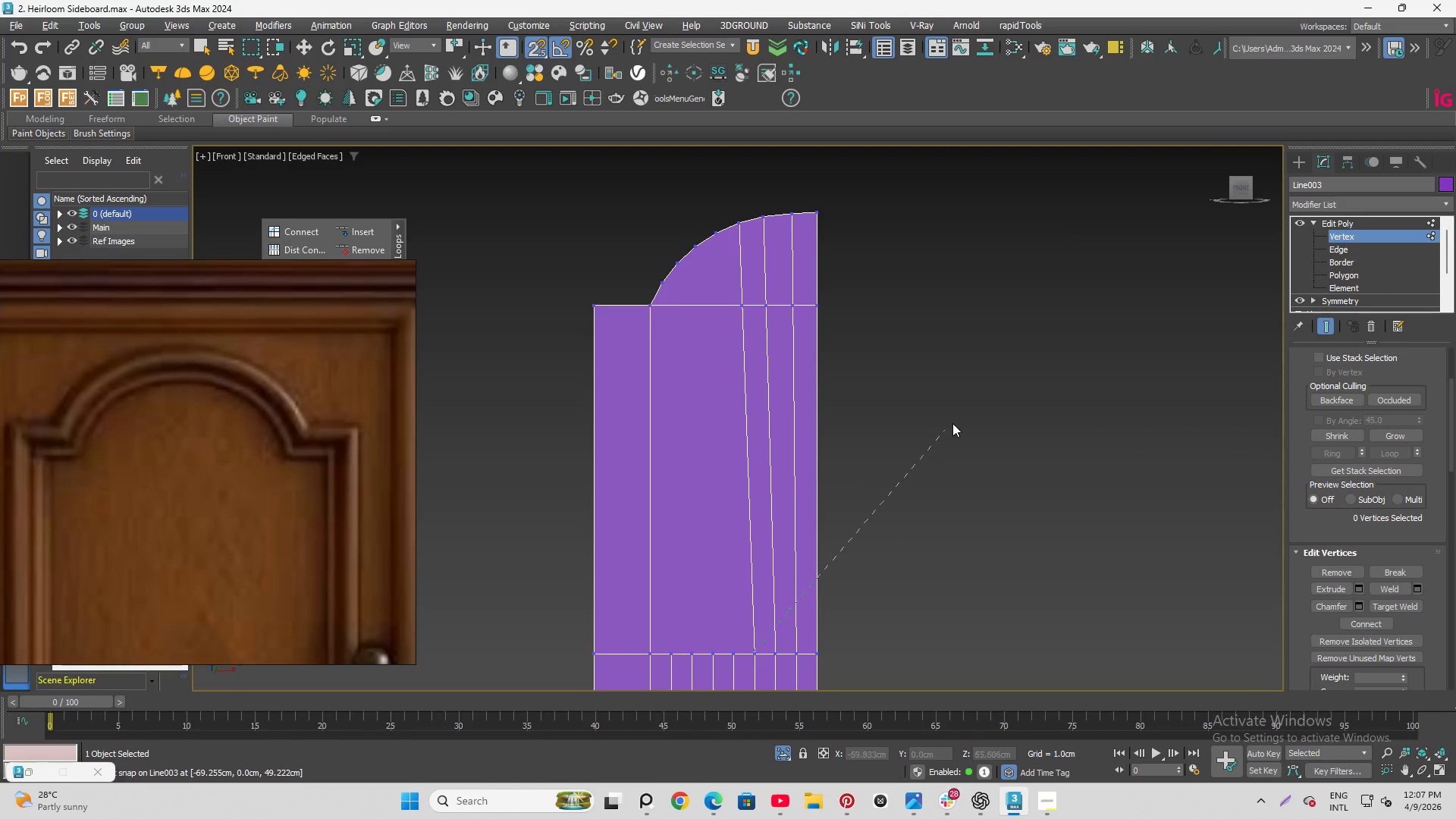 
right_click([967, 396])
 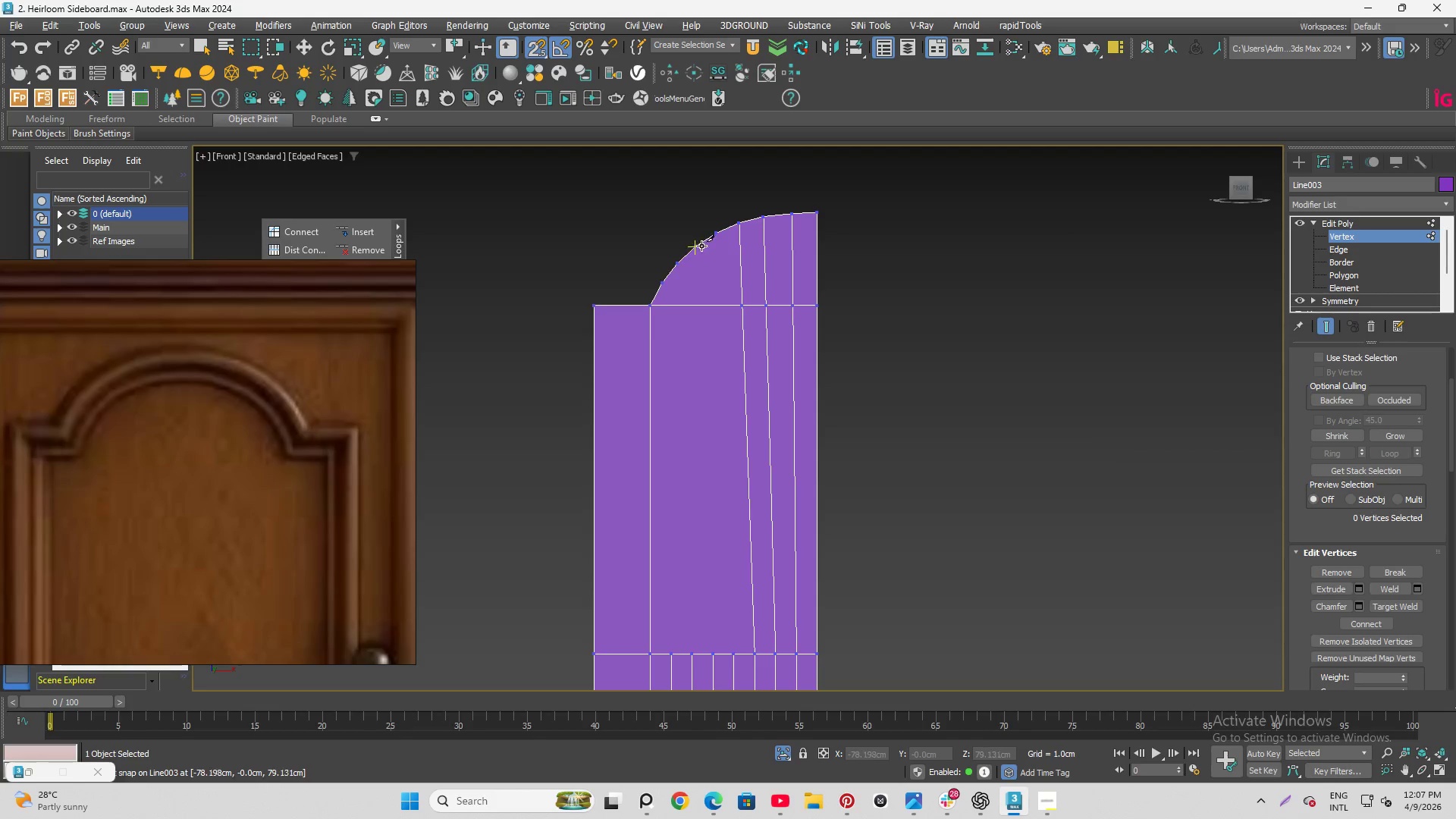 
left_click([717, 234])
 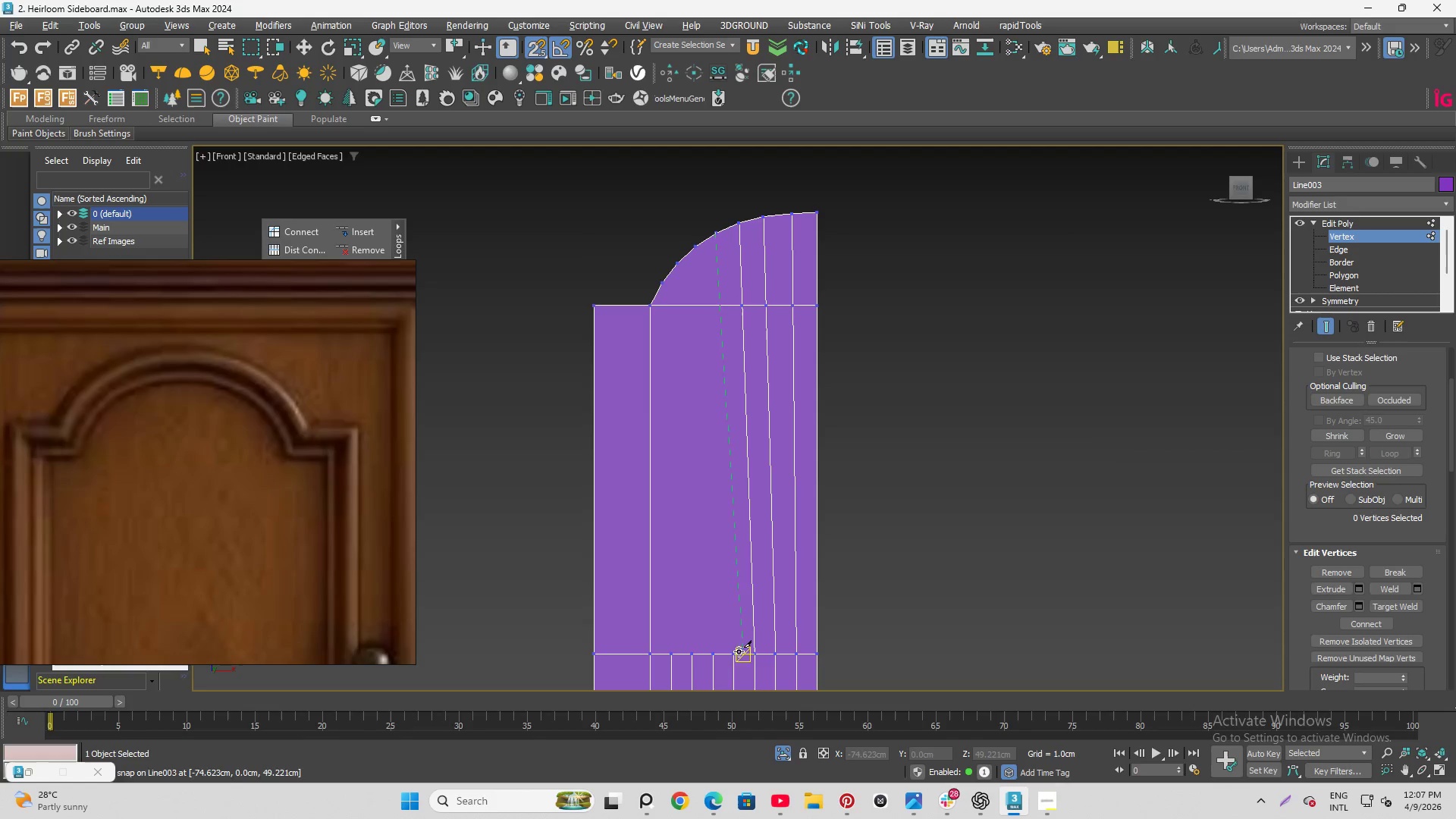 
left_click([733, 652])
 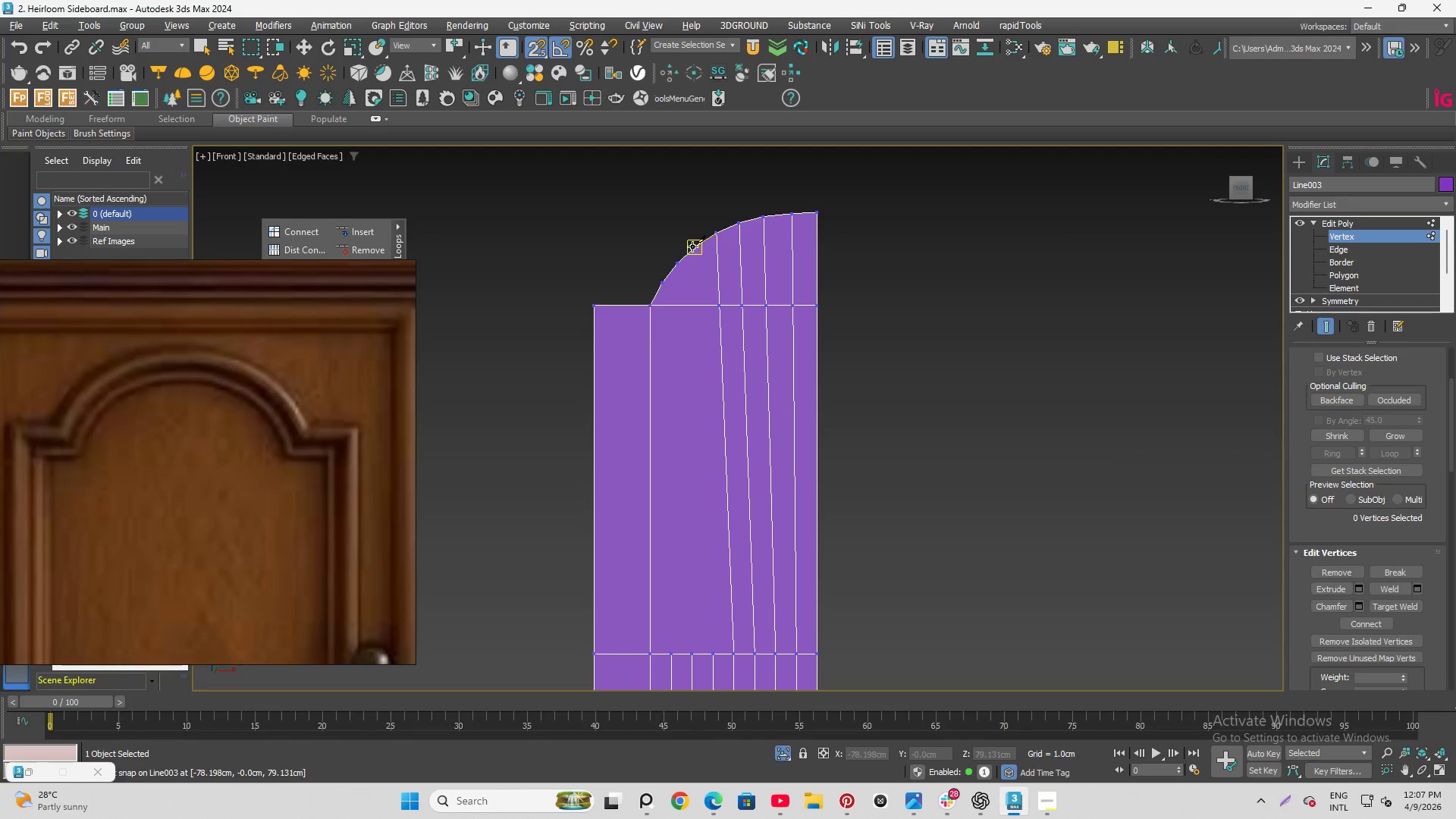 
left_click([692, 246])
 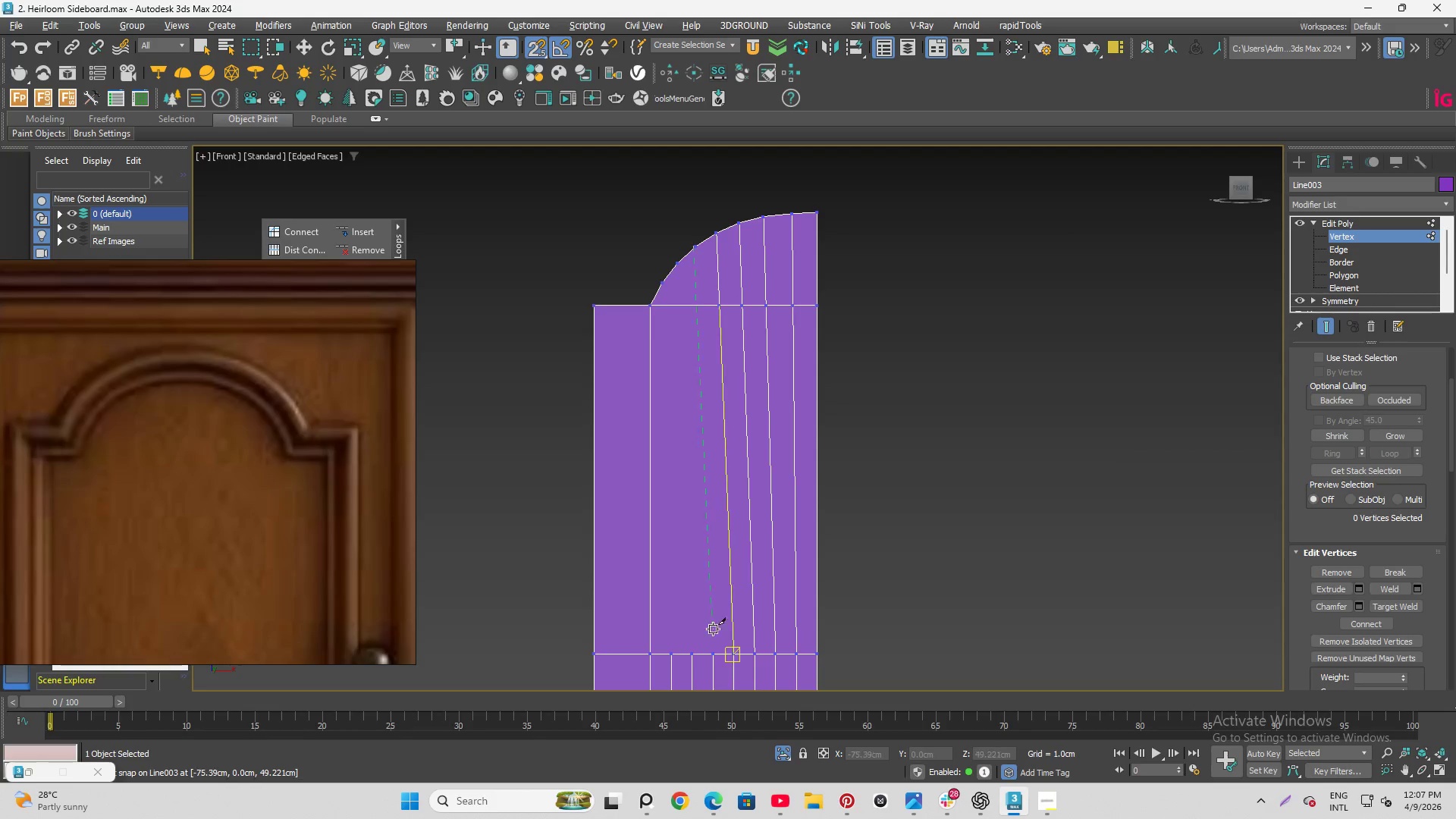 
left_click([713, 650])
 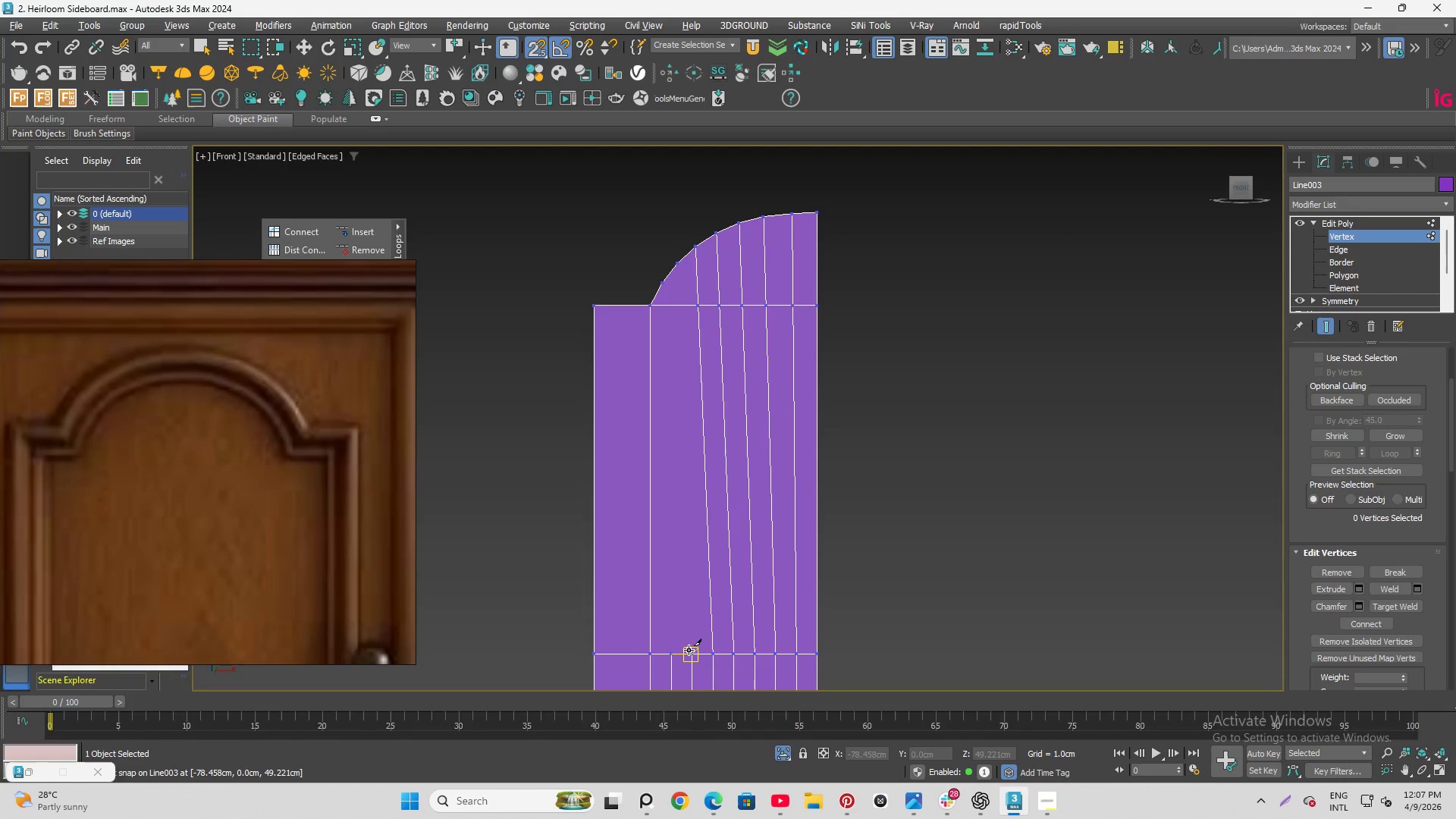 
left_click([688, 650])
 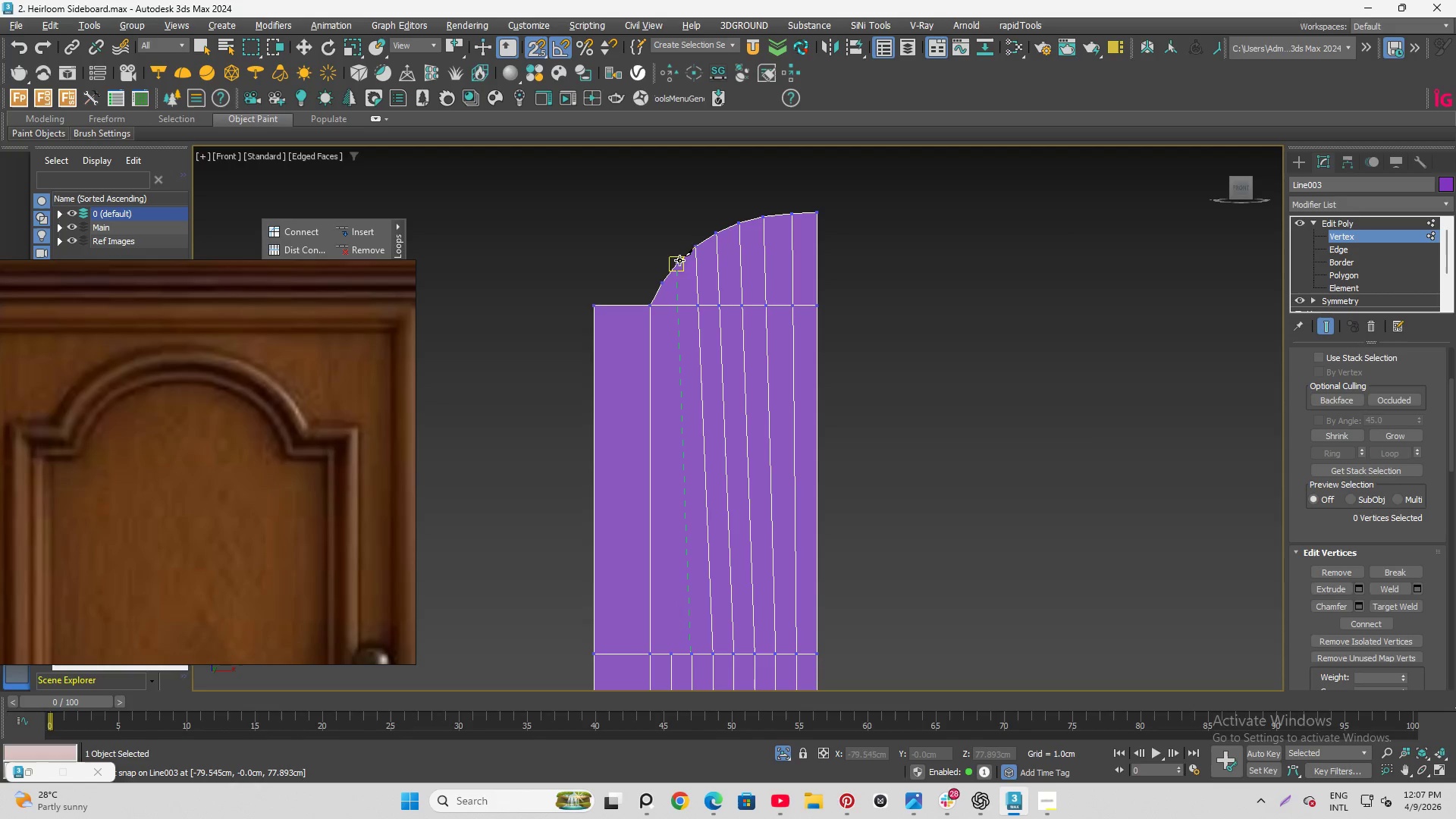 
left_click([679, 260])
 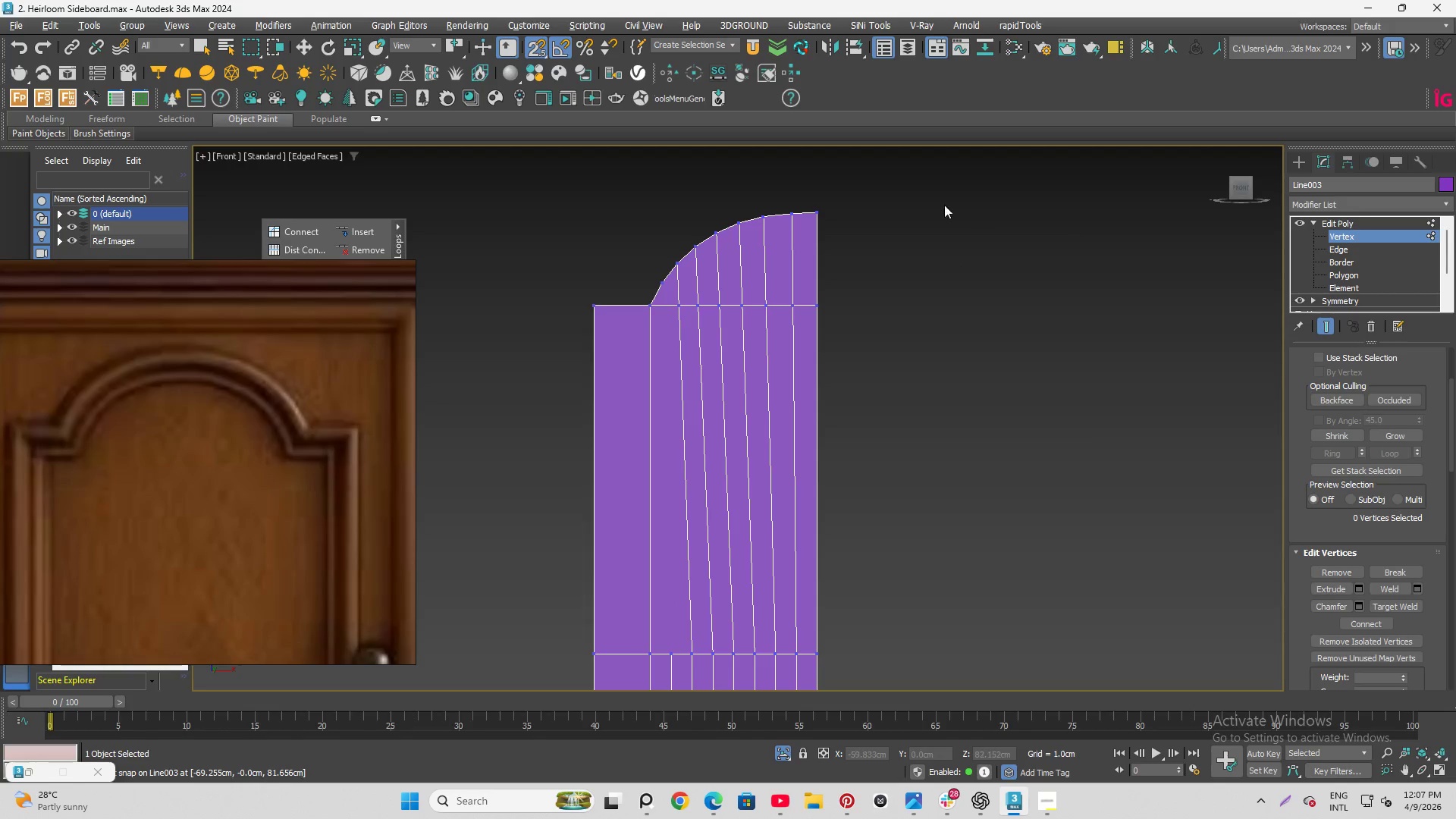 
scroll: coordinate [940, 286], scroll_direction: none, amount: 0.0
 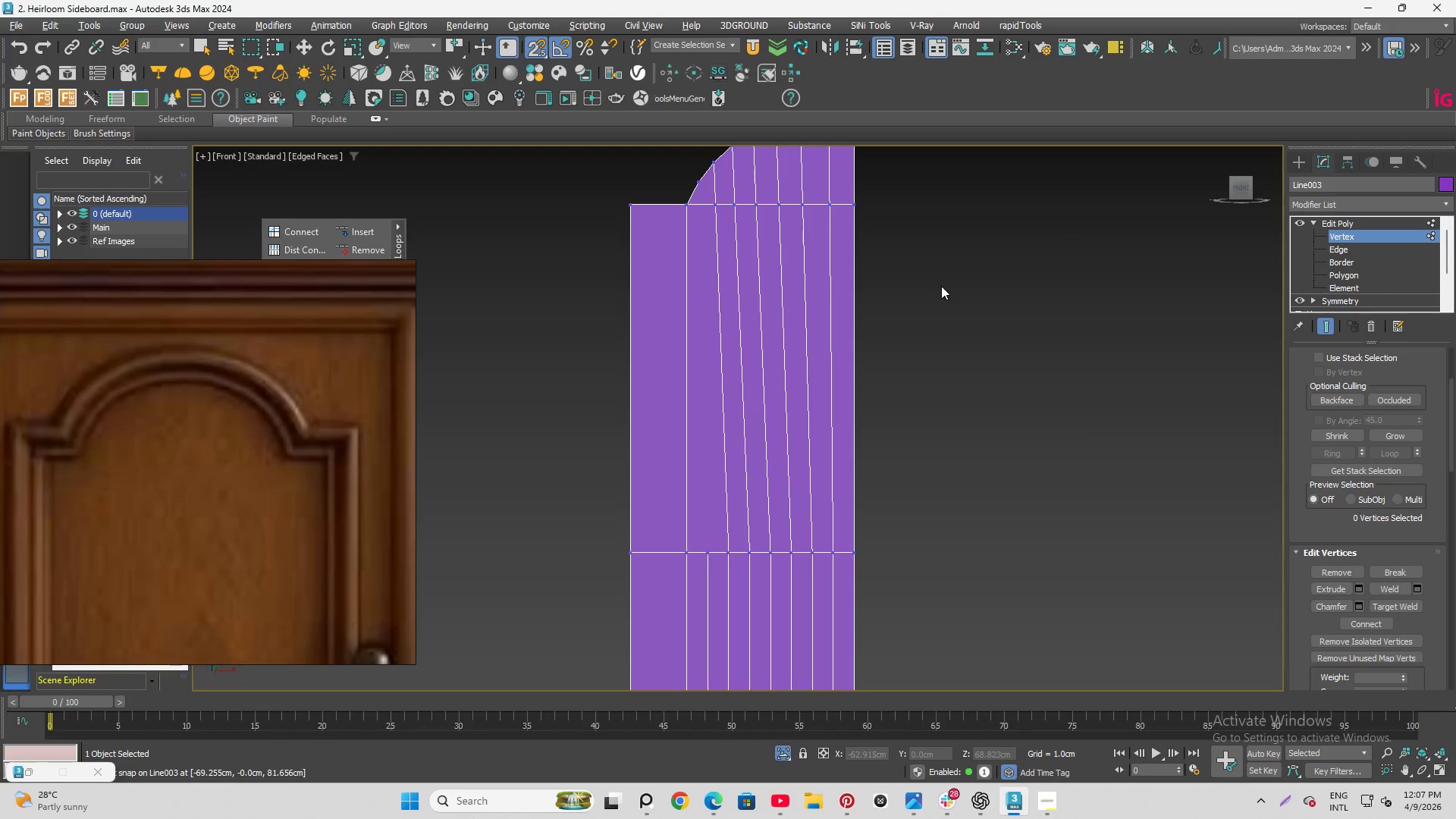 
key(Control+Z)
 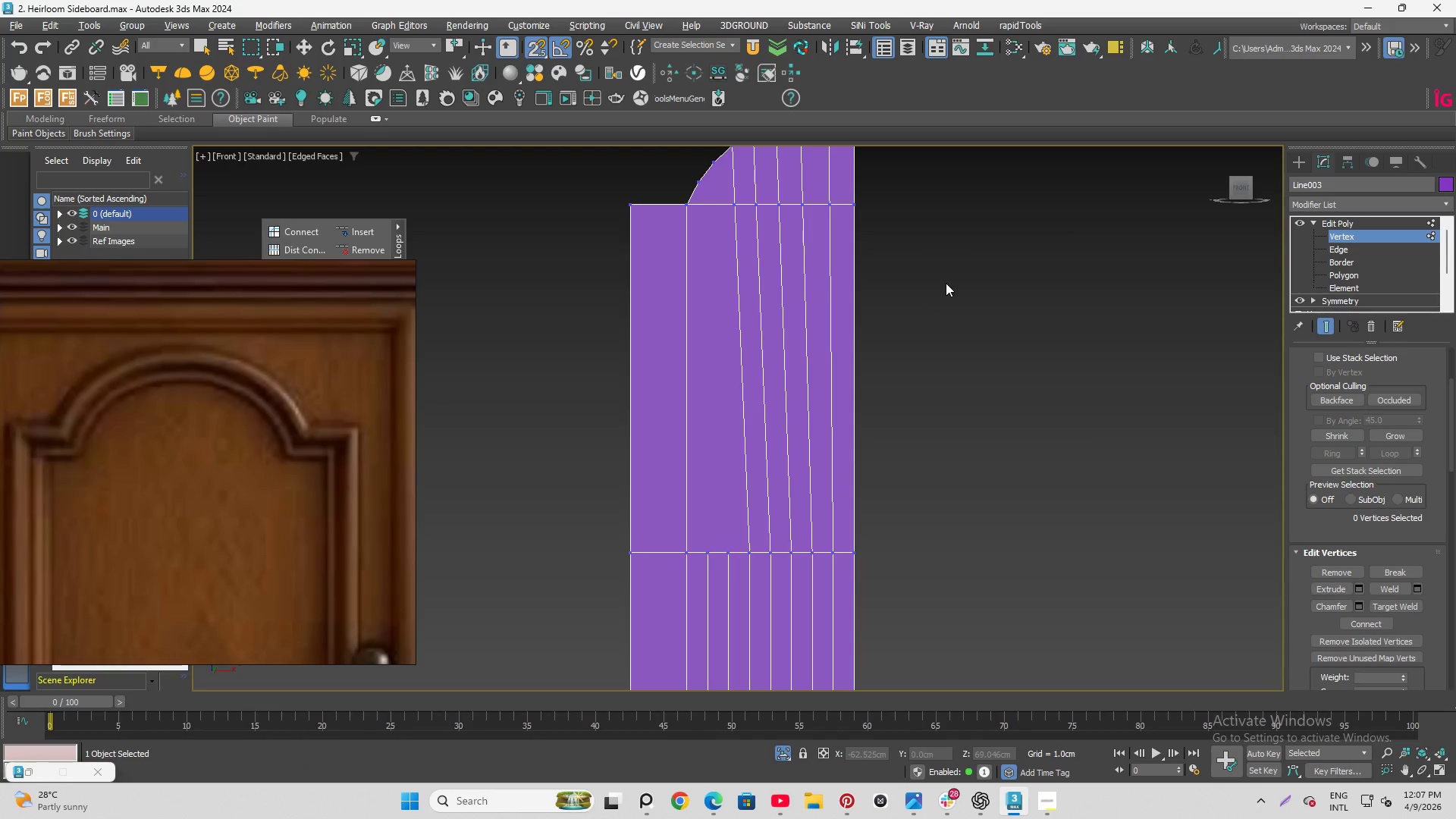 
key(Control+Z)
 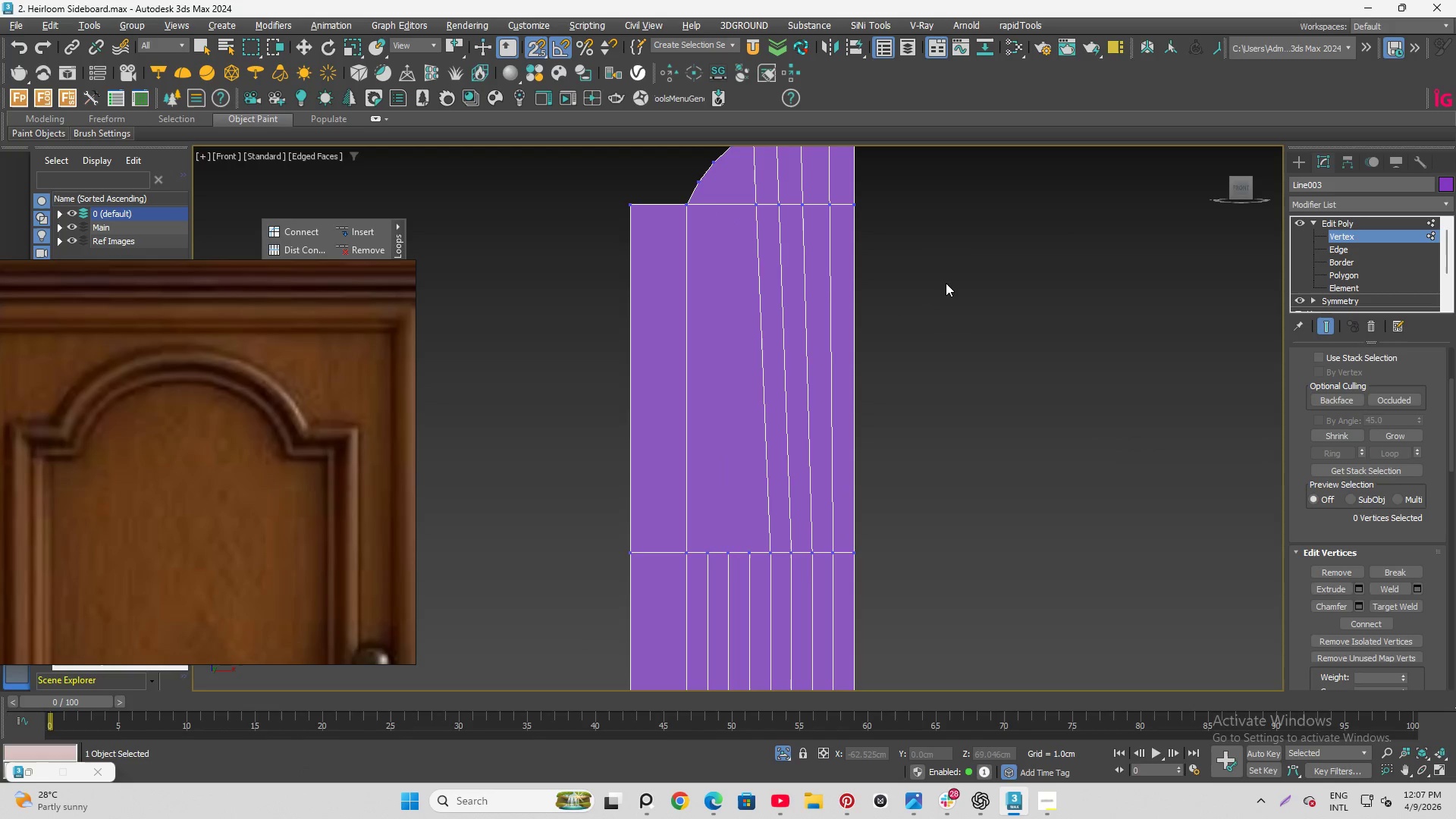 
key(Control+Z)
 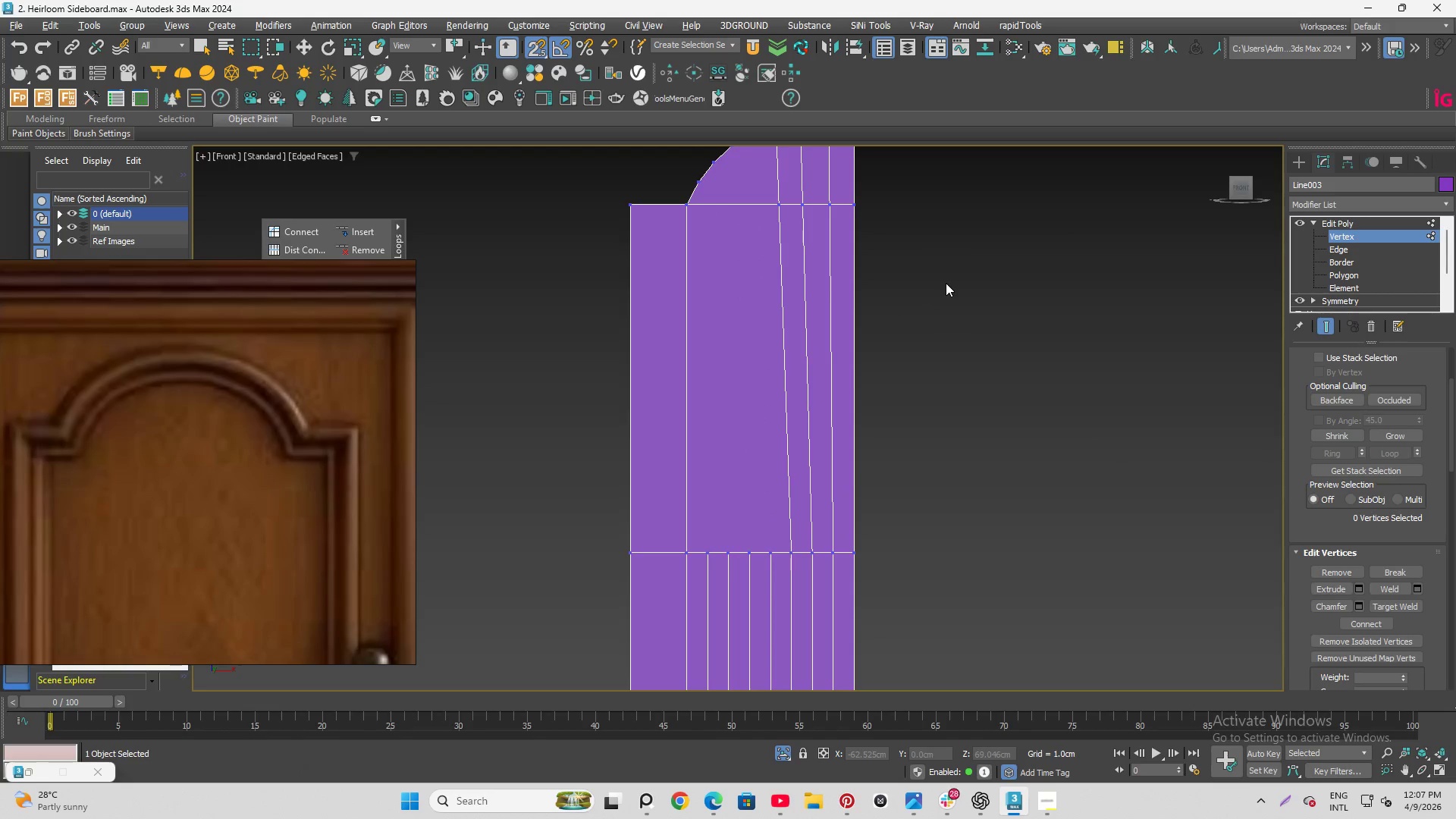 
key(Control+Z)
 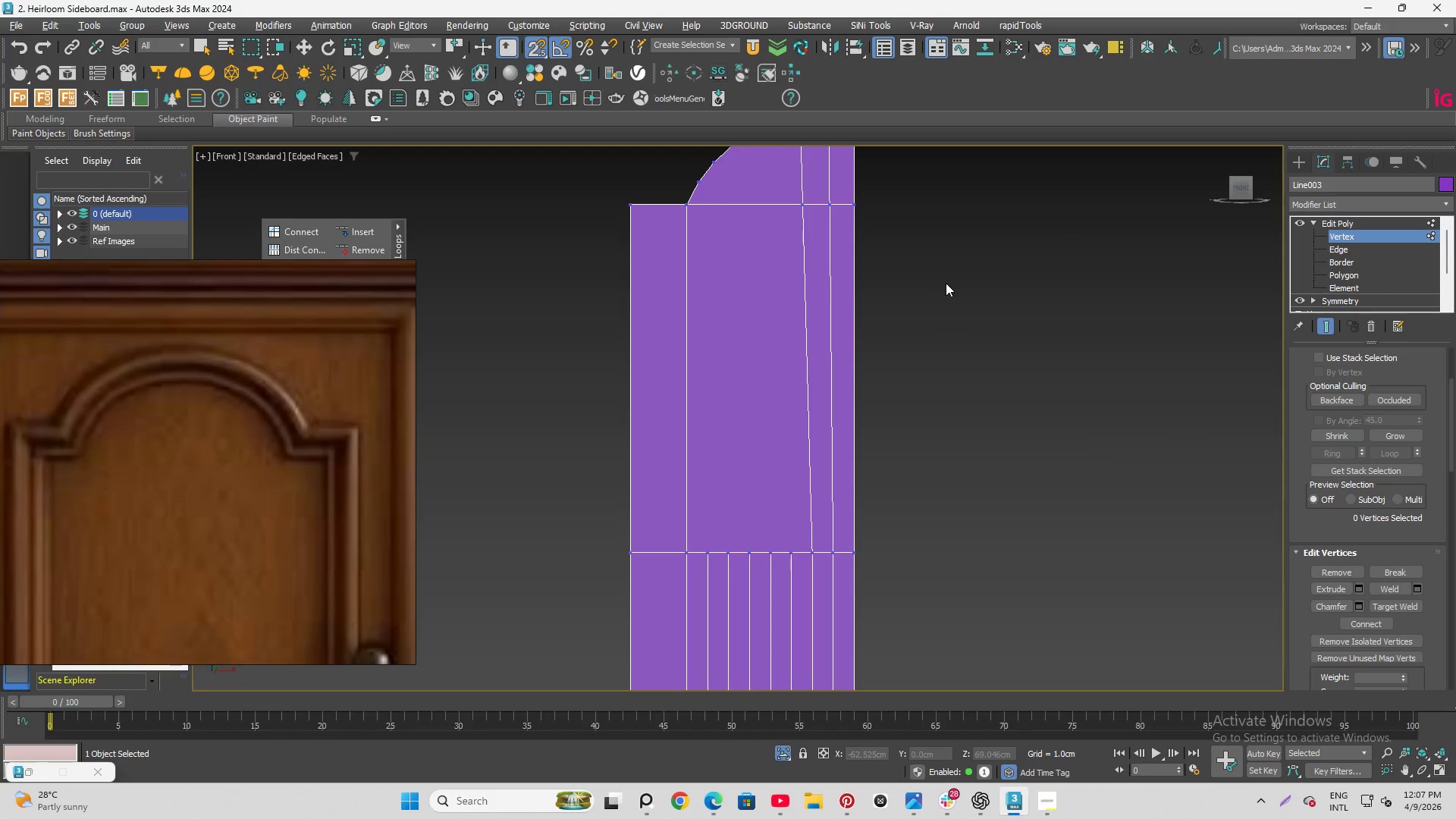 
key(Control+Z)
 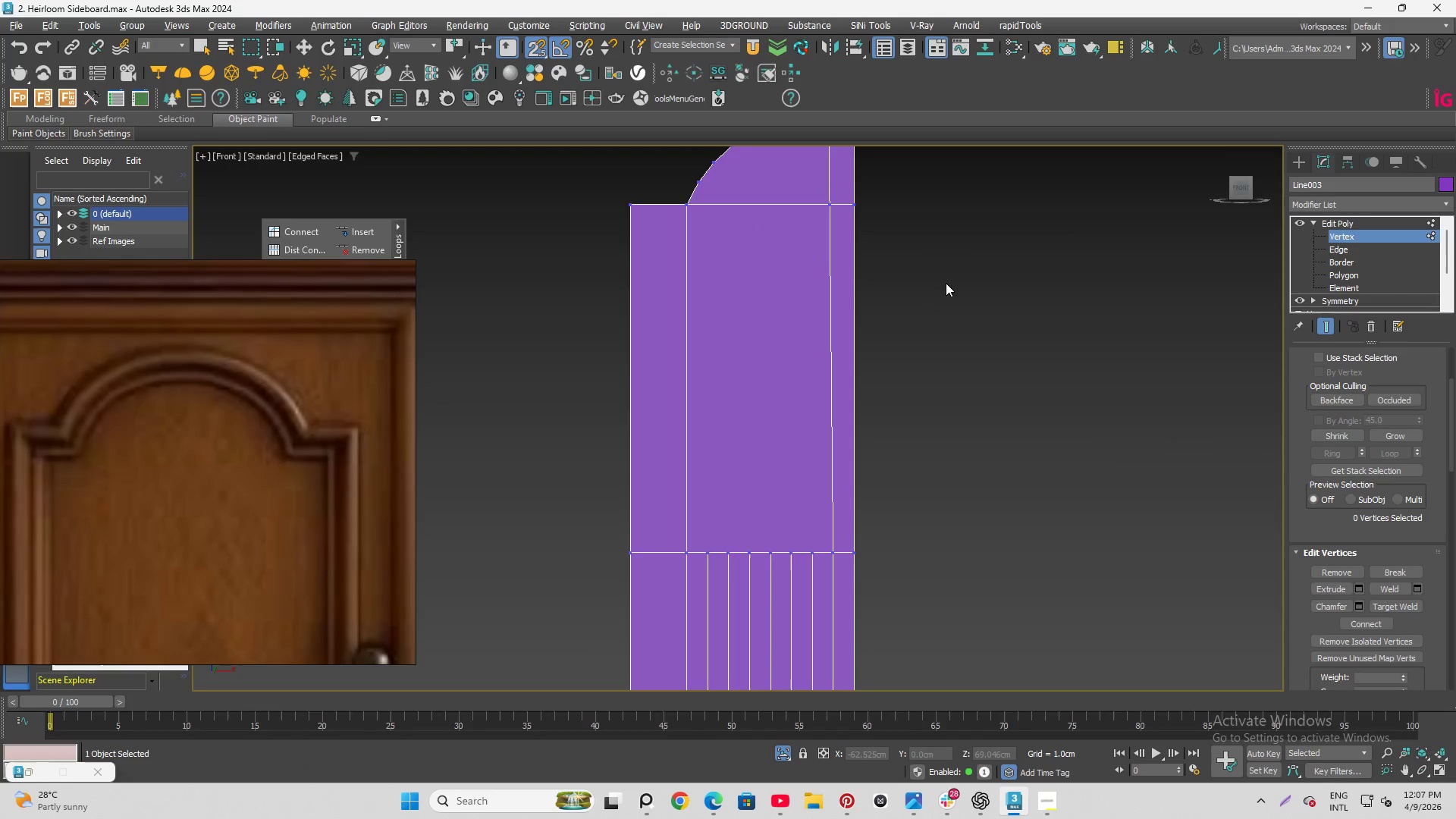 
key(Control+Z)
 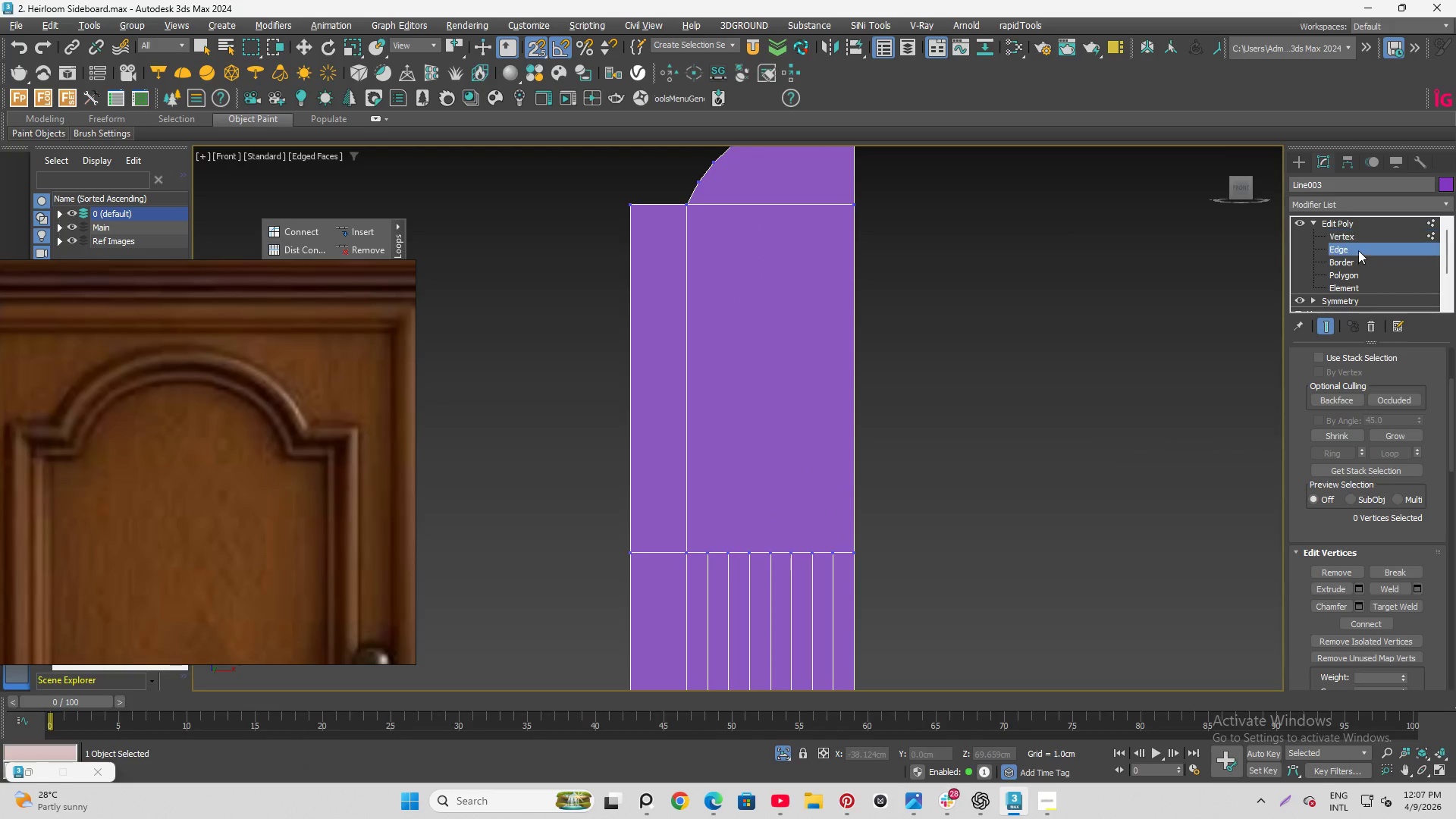 
scroll: coordinate [728, 272], scroll_direction: down, amount: 1.0
 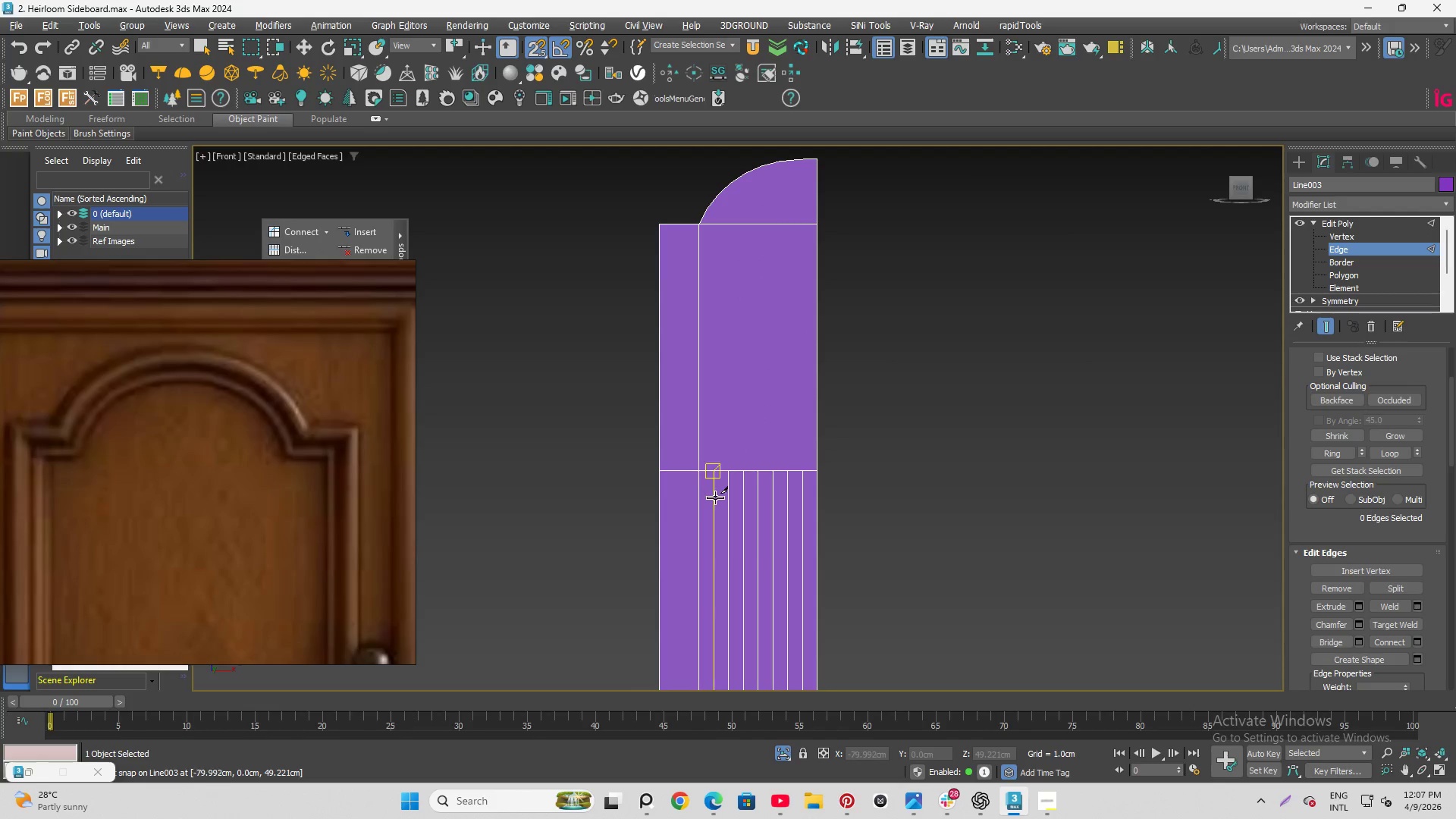 
scroll: coordinate [715, 497], scroll_direction: up, amount: 2.0
 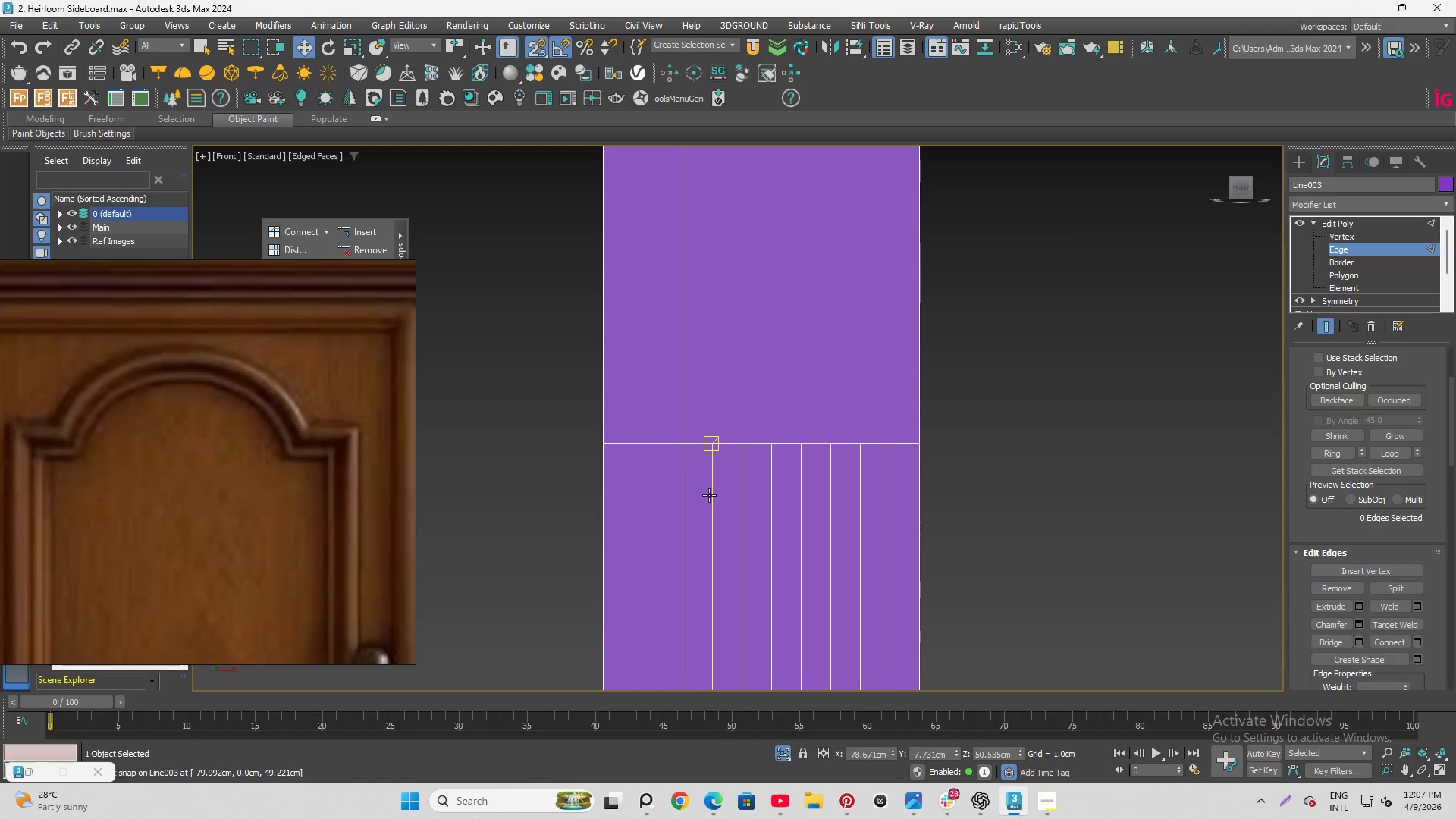 
left_click([707, 494])
 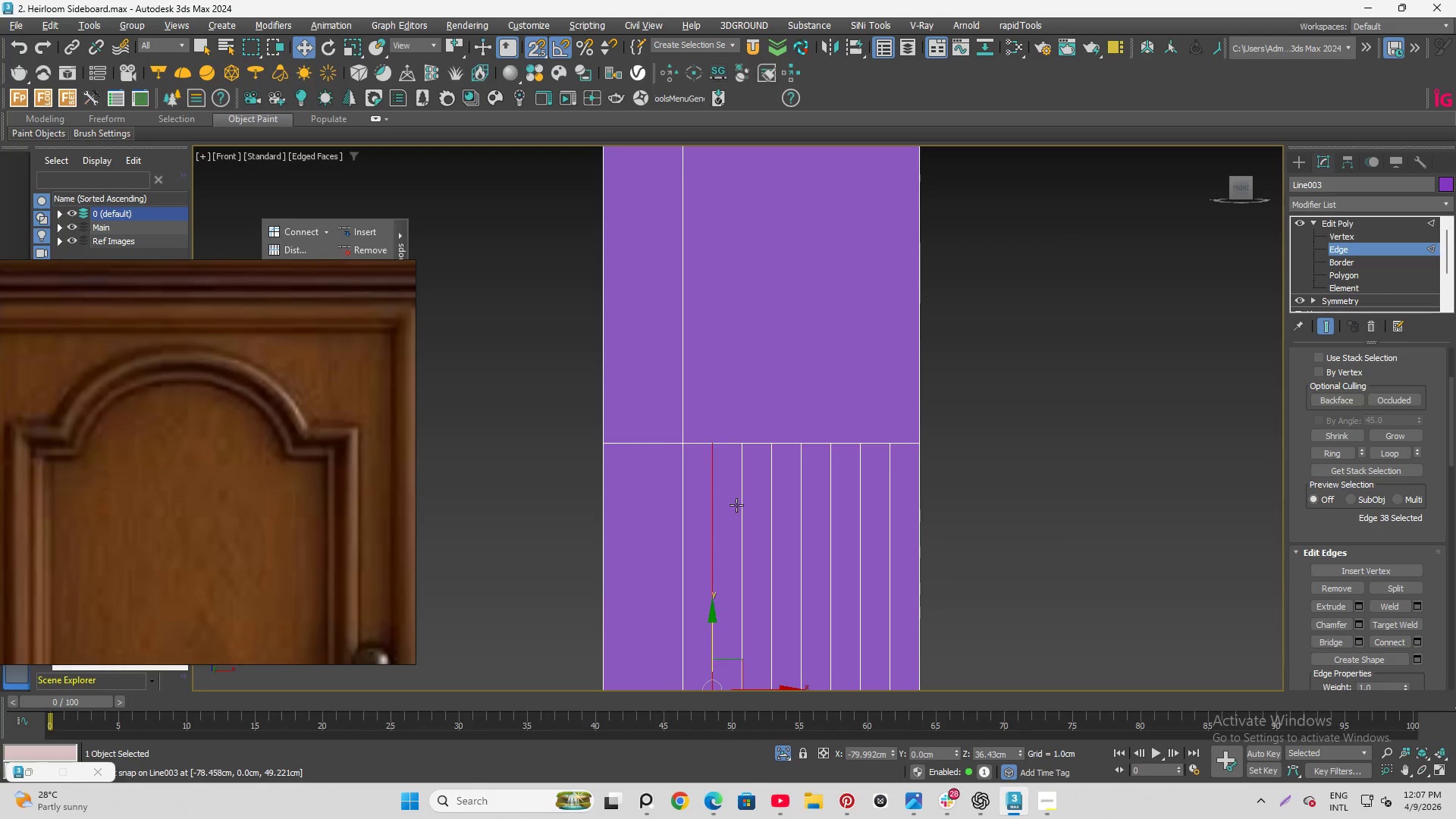 
hold_key(key=ControlLeft, duration=1.5)
left_click([746, 507])
 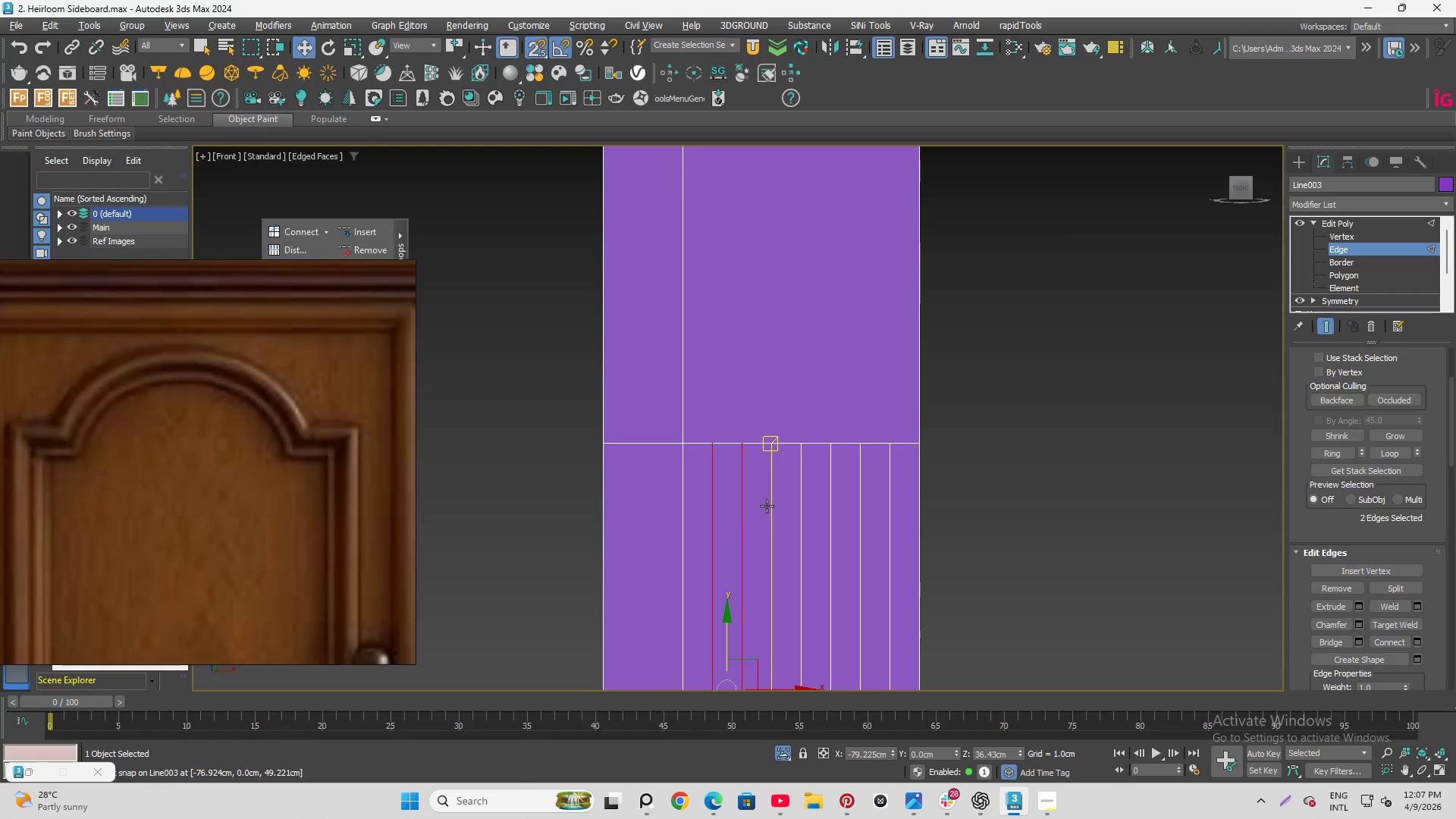 
left_click([767, 507])
 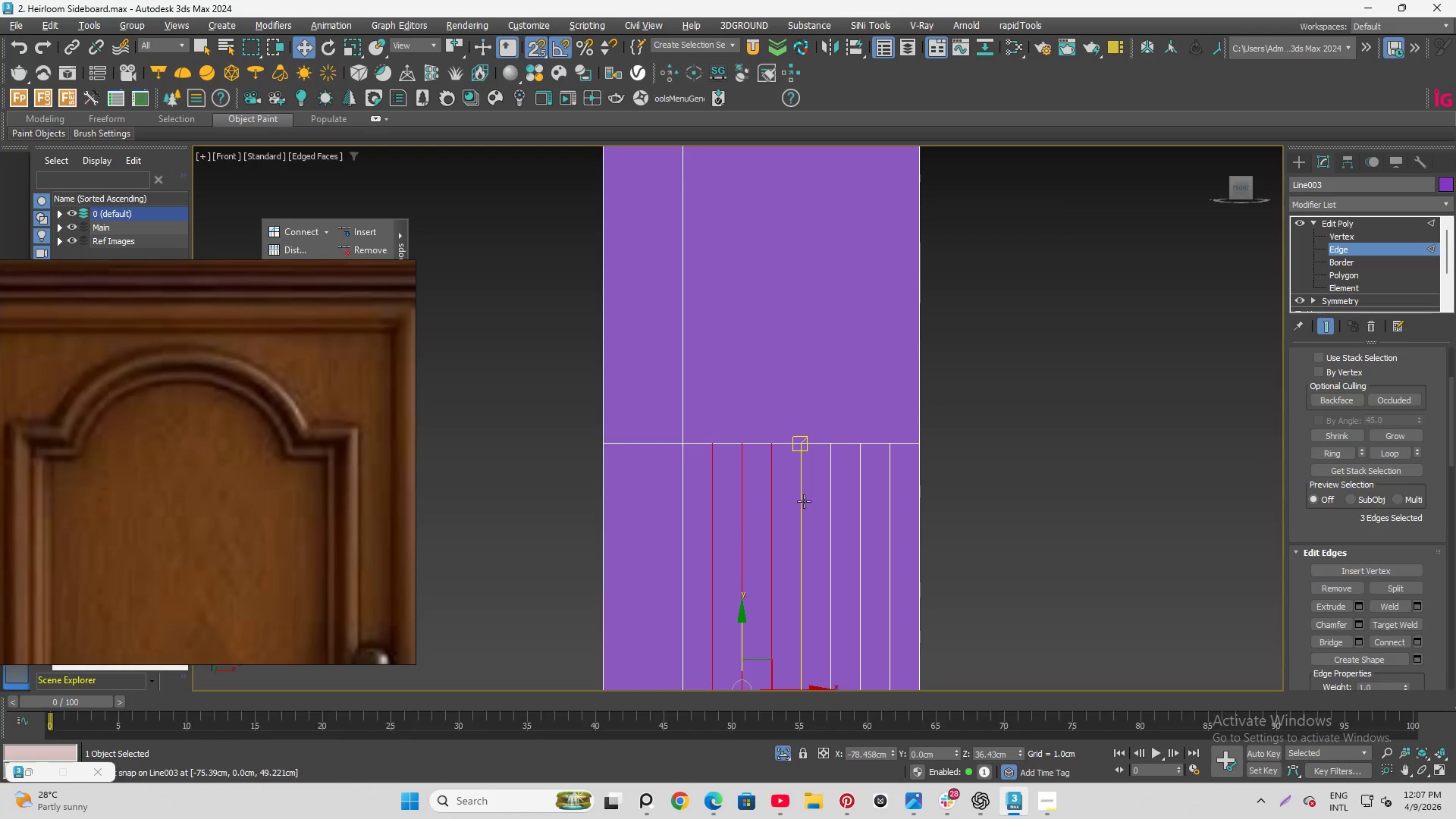 
hold_key(key=ControlLeft, duration=1.52)
left_click([804, 501])
 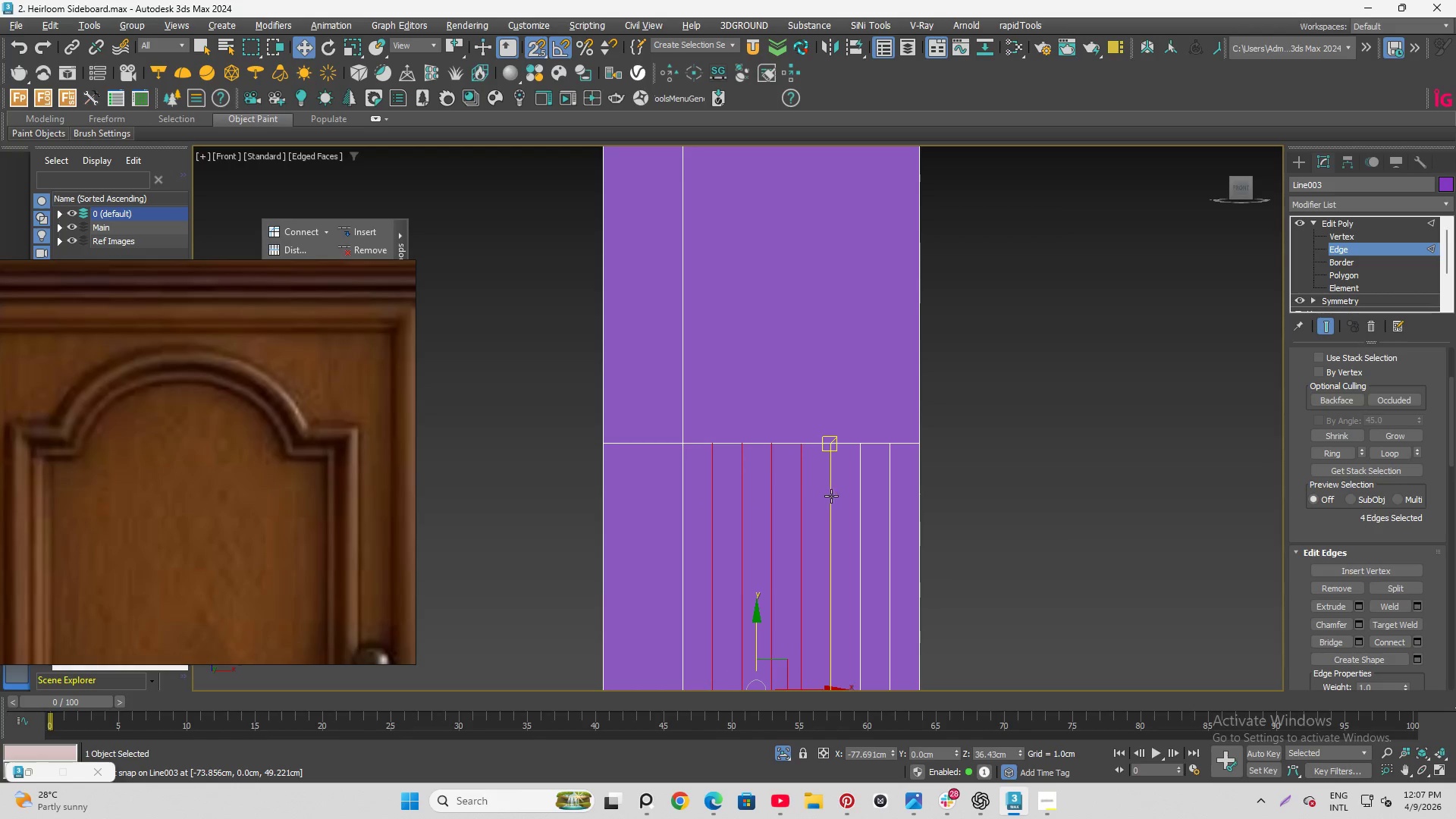 
left_click([833, 497])
 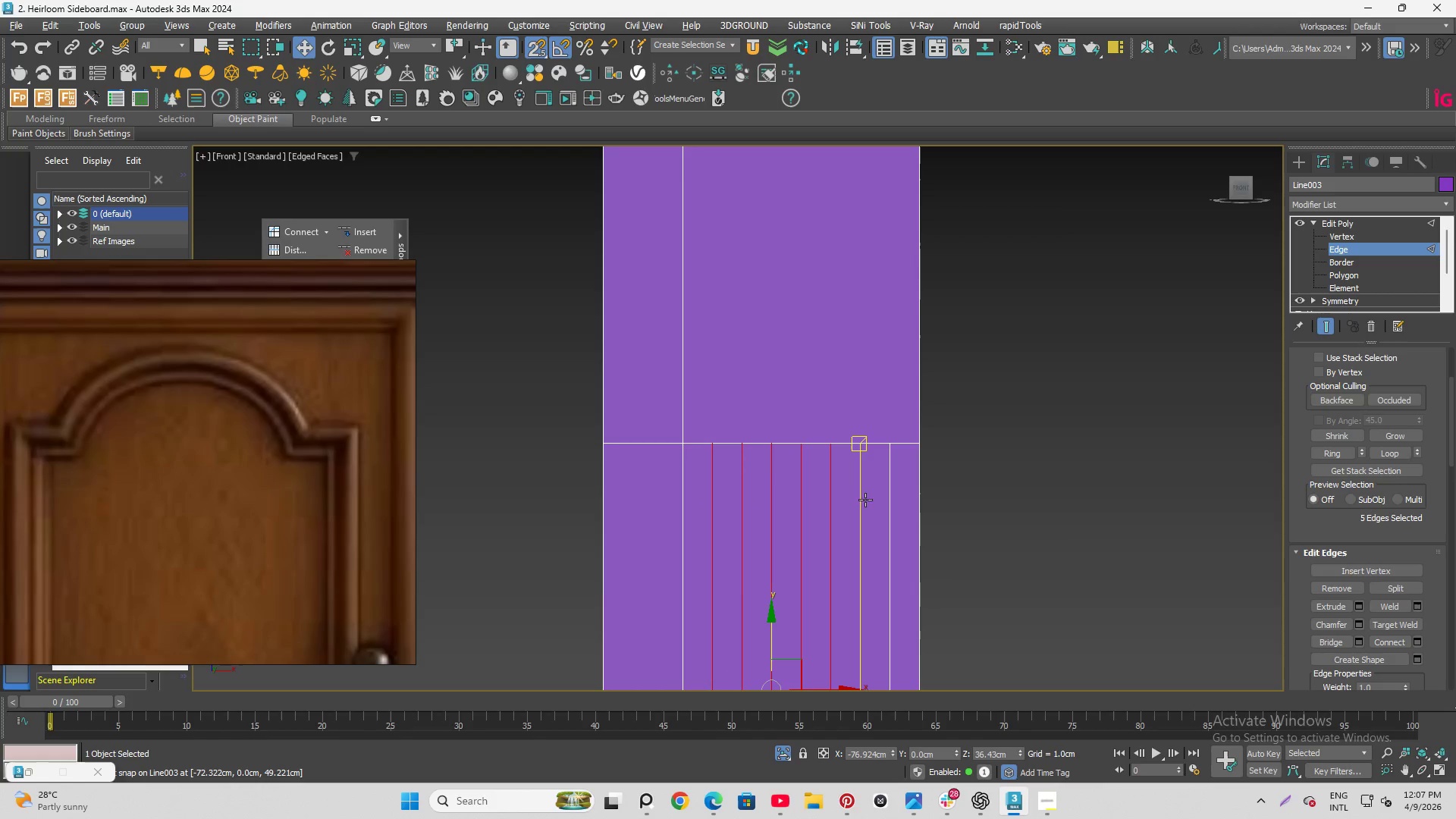 
hold_key(key=ControlLeft, duration=1.25)
left_click([862, 500])
 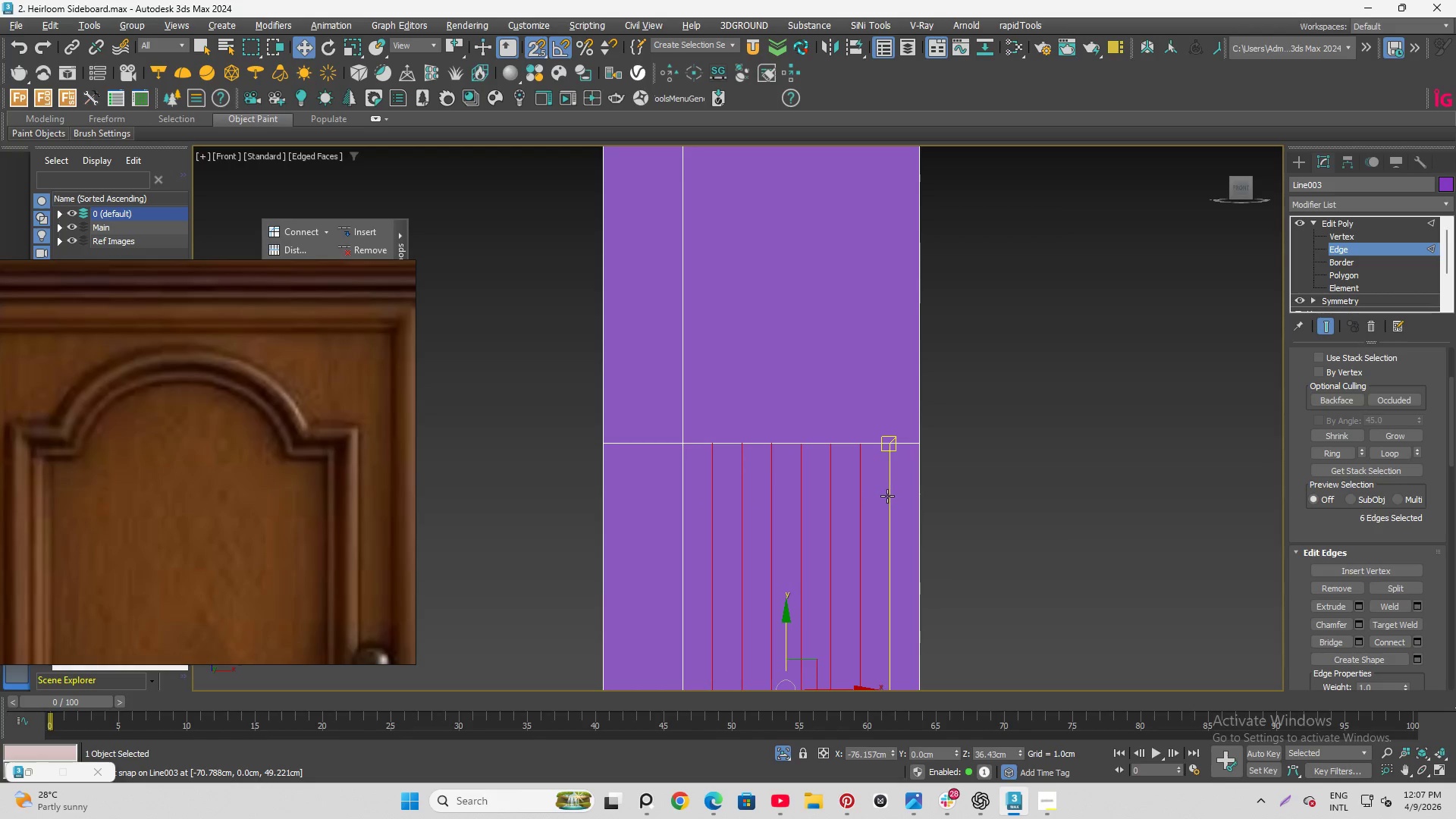 
left_click([891, 497])
 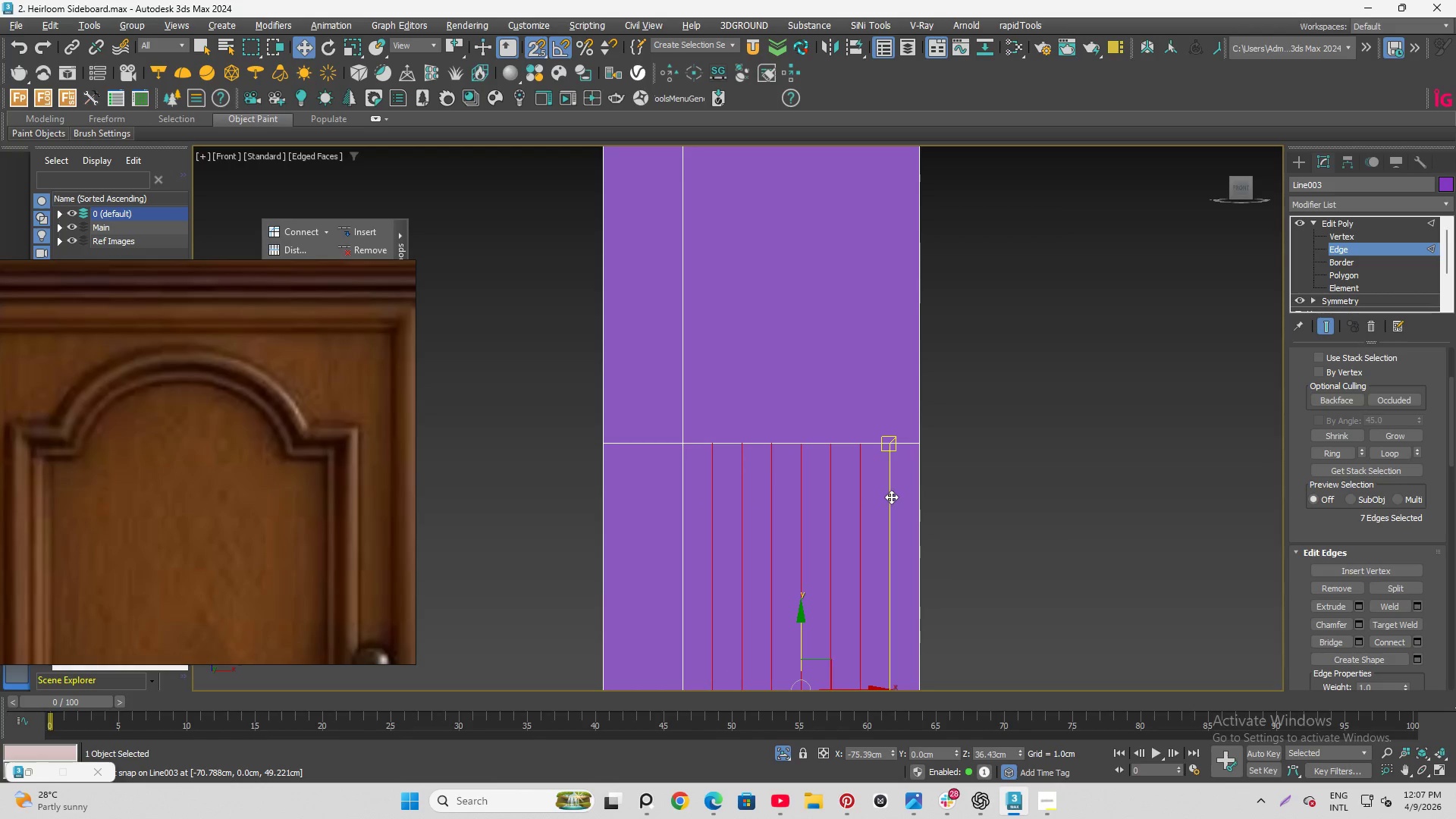 
hold_key(key=ControlLeft, duration=1.61)
 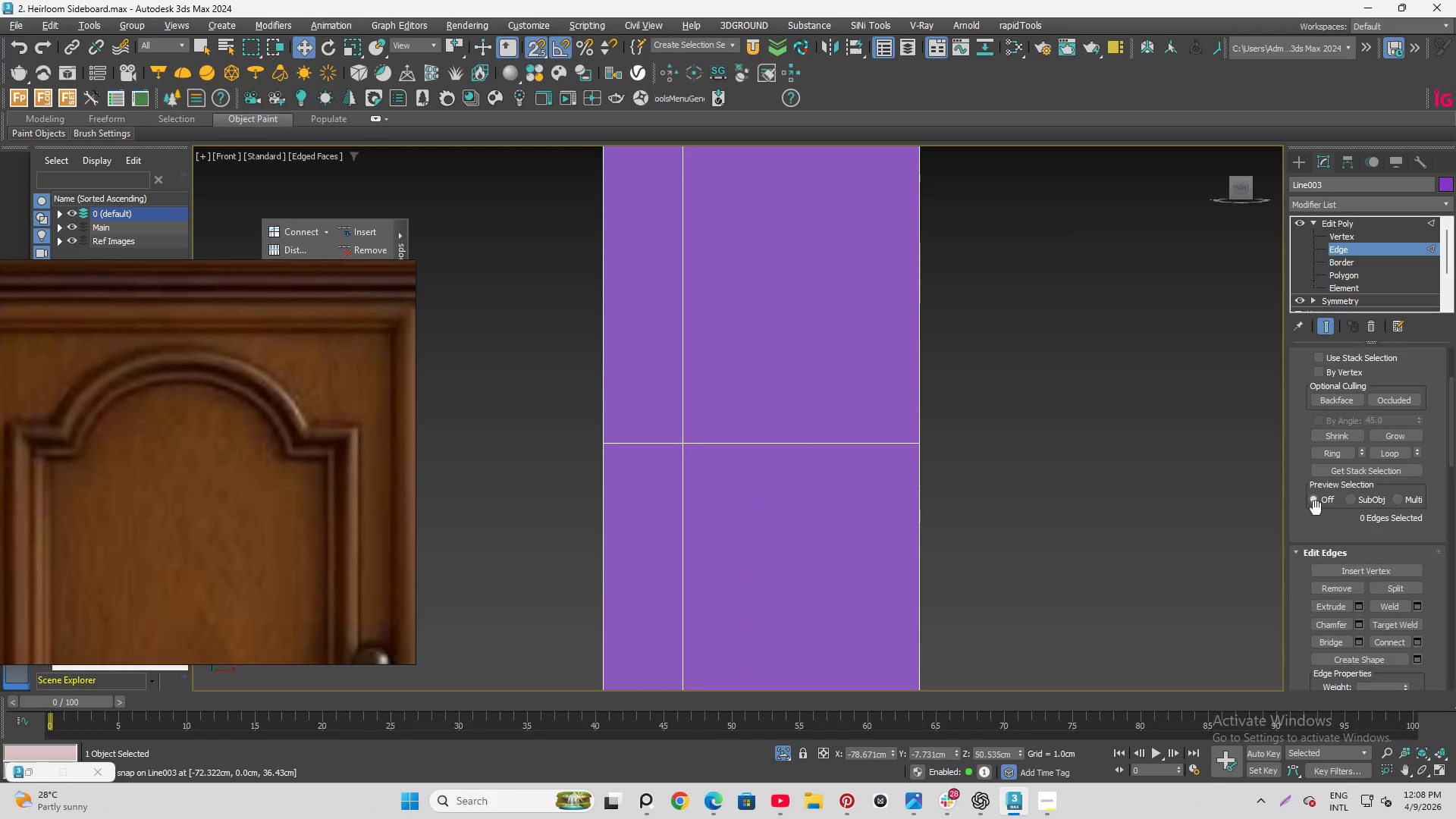 
key(Control+Backspace)
 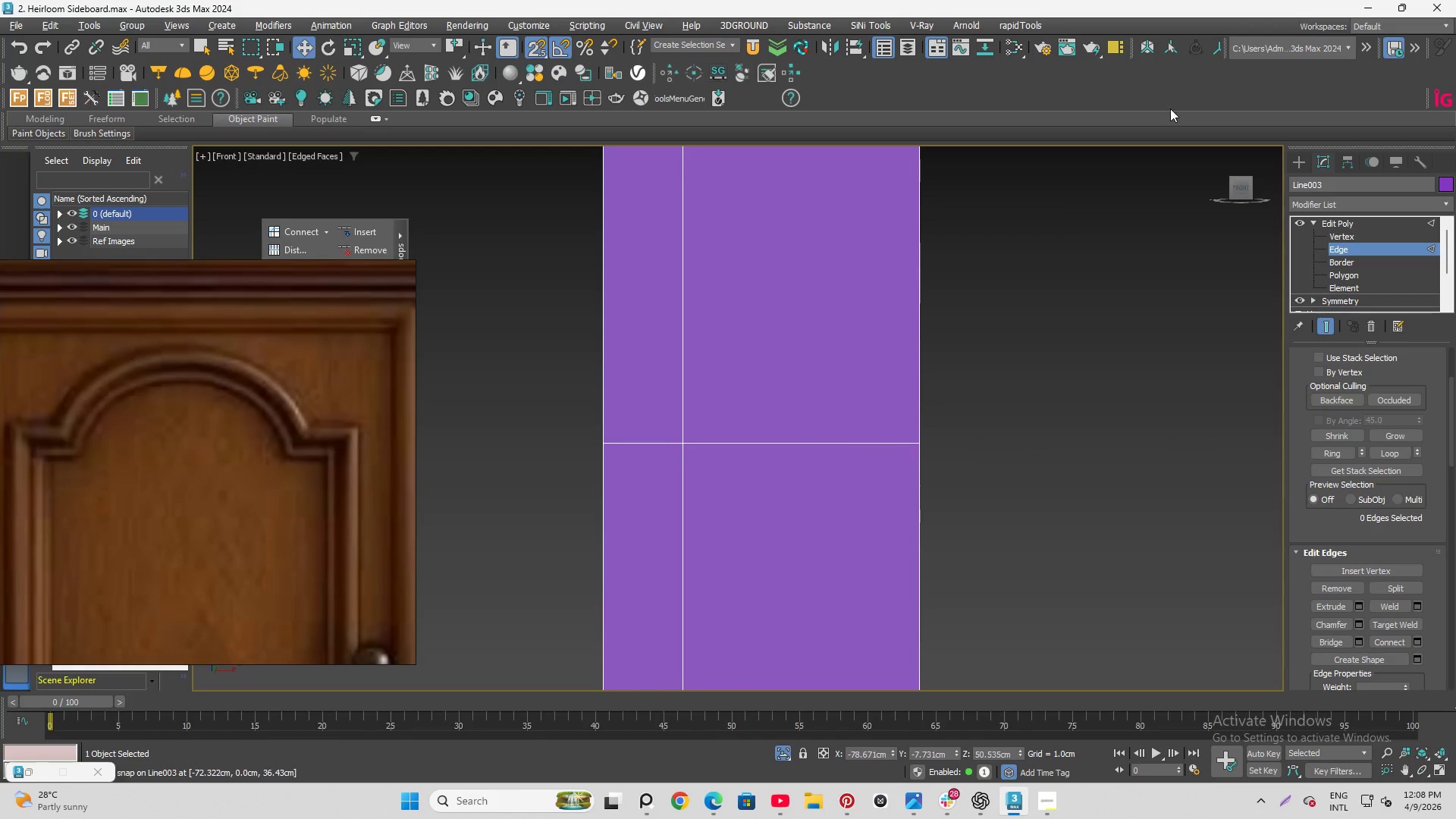 
key(Q)
 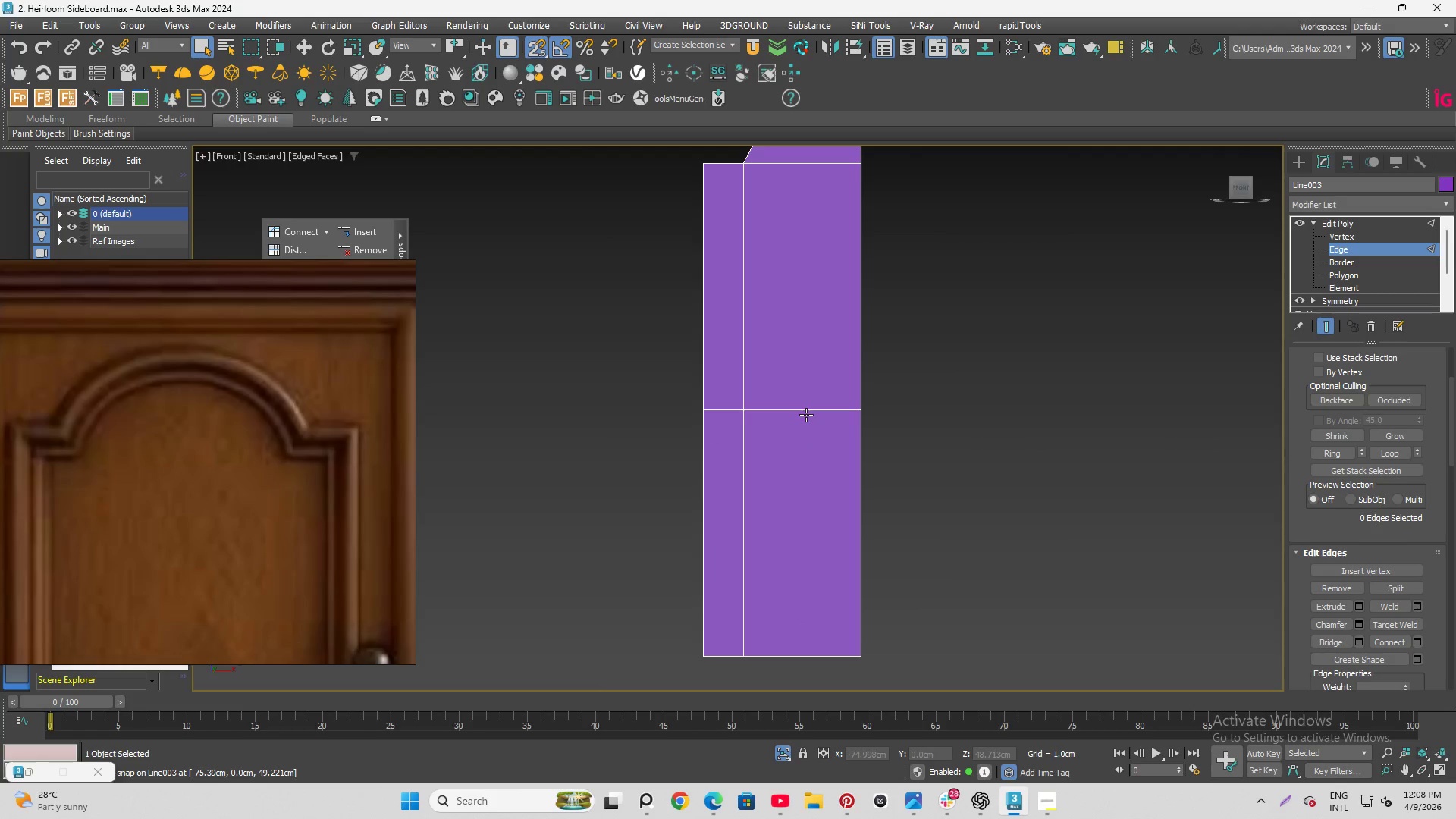 
scroll: coordinate [805, 377], scroll_direction: down, amount: 2.0
 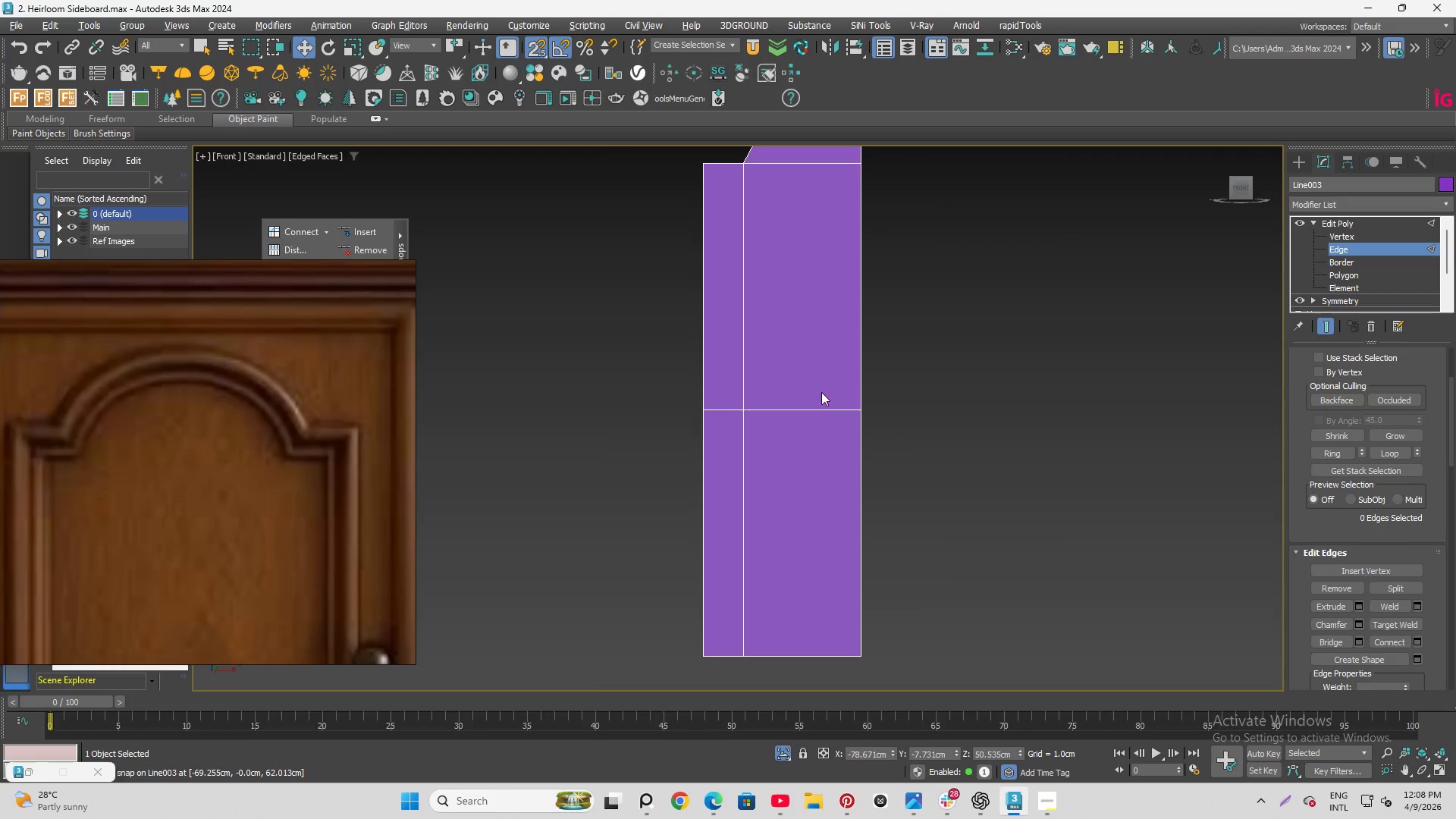 
left_click([806, 415])
 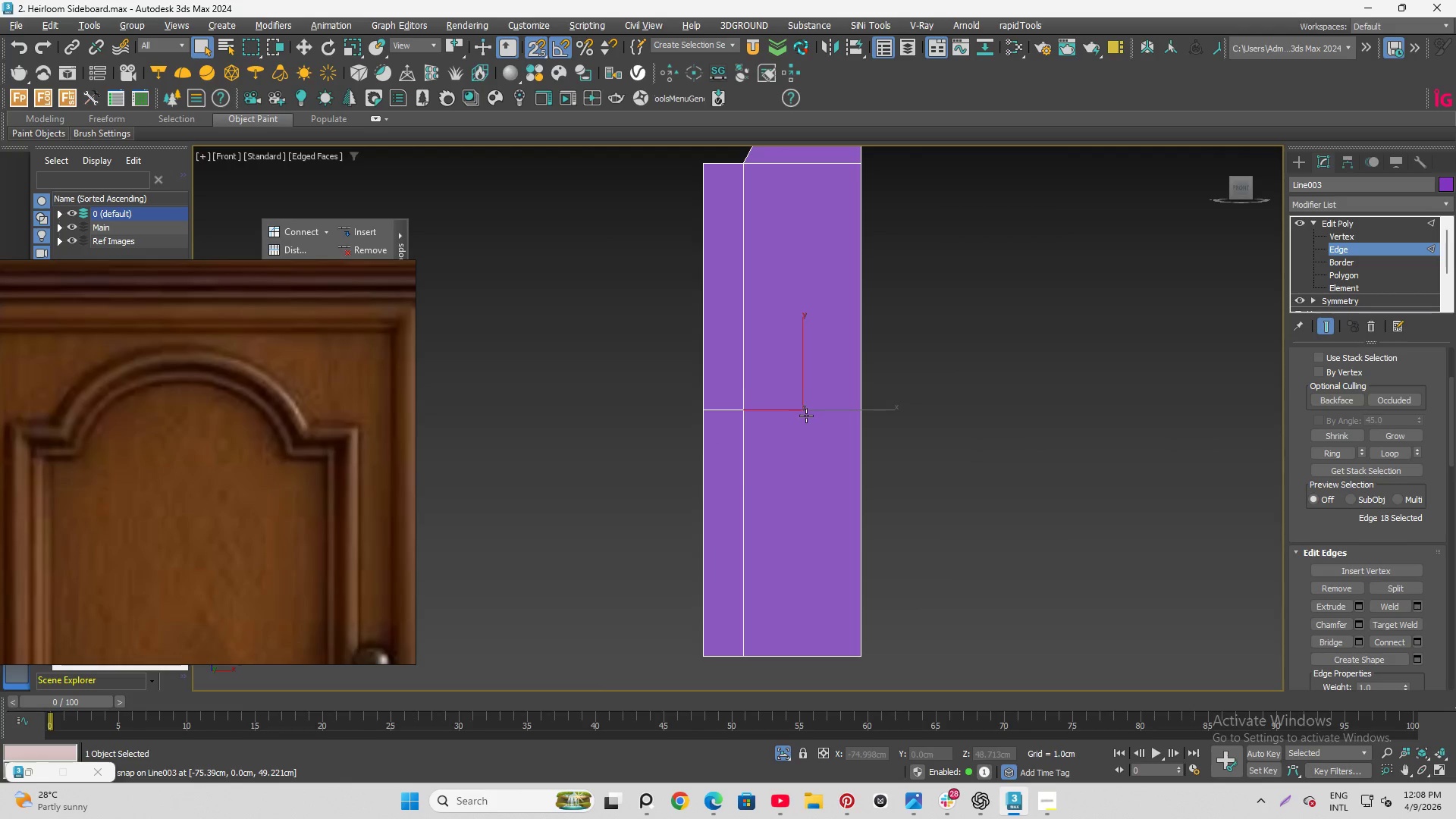 
hold_key(key=ControlLeft, duration=1.06)
left_click([794, 661])
 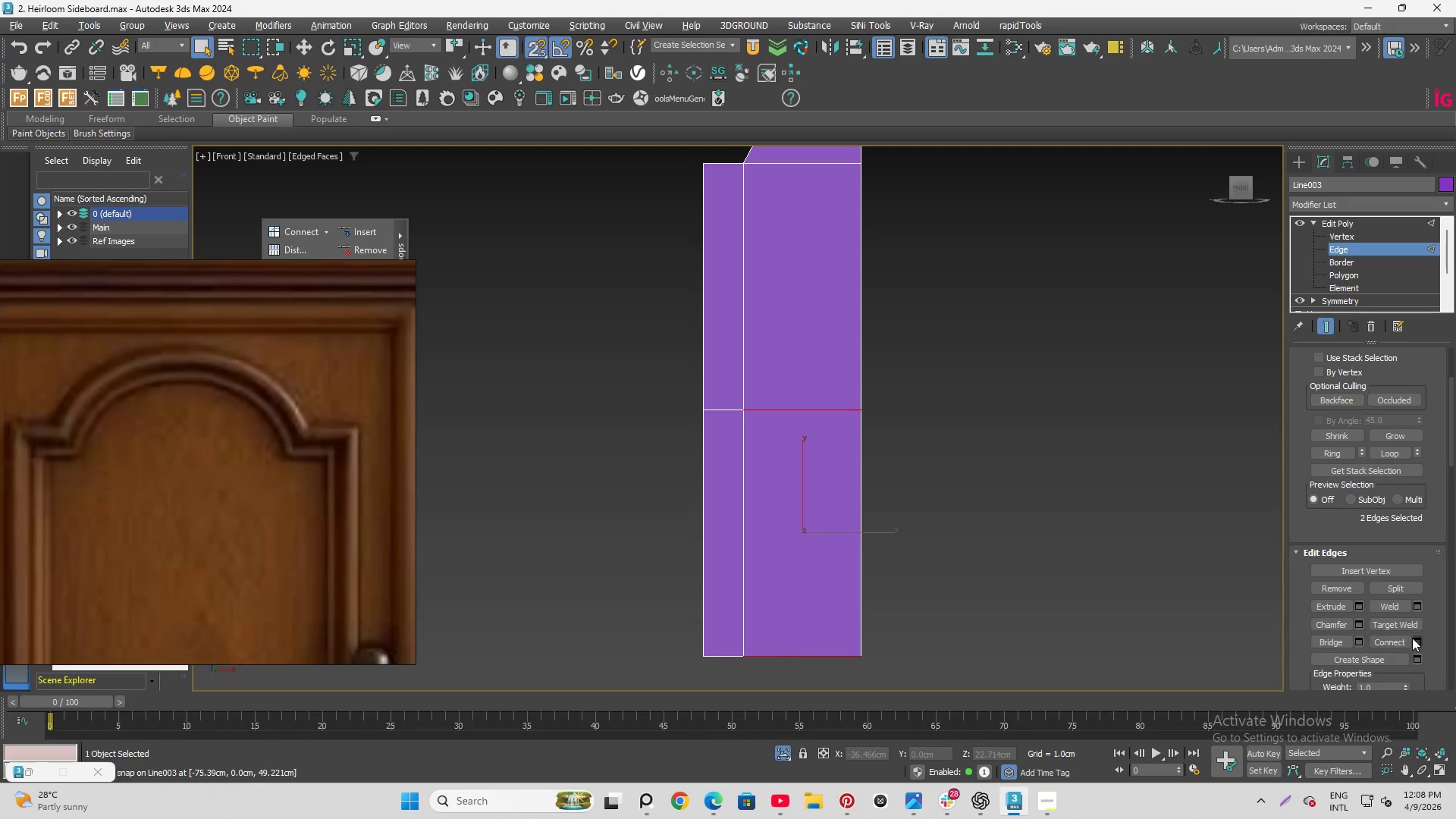 
left_click([1418, 641])
 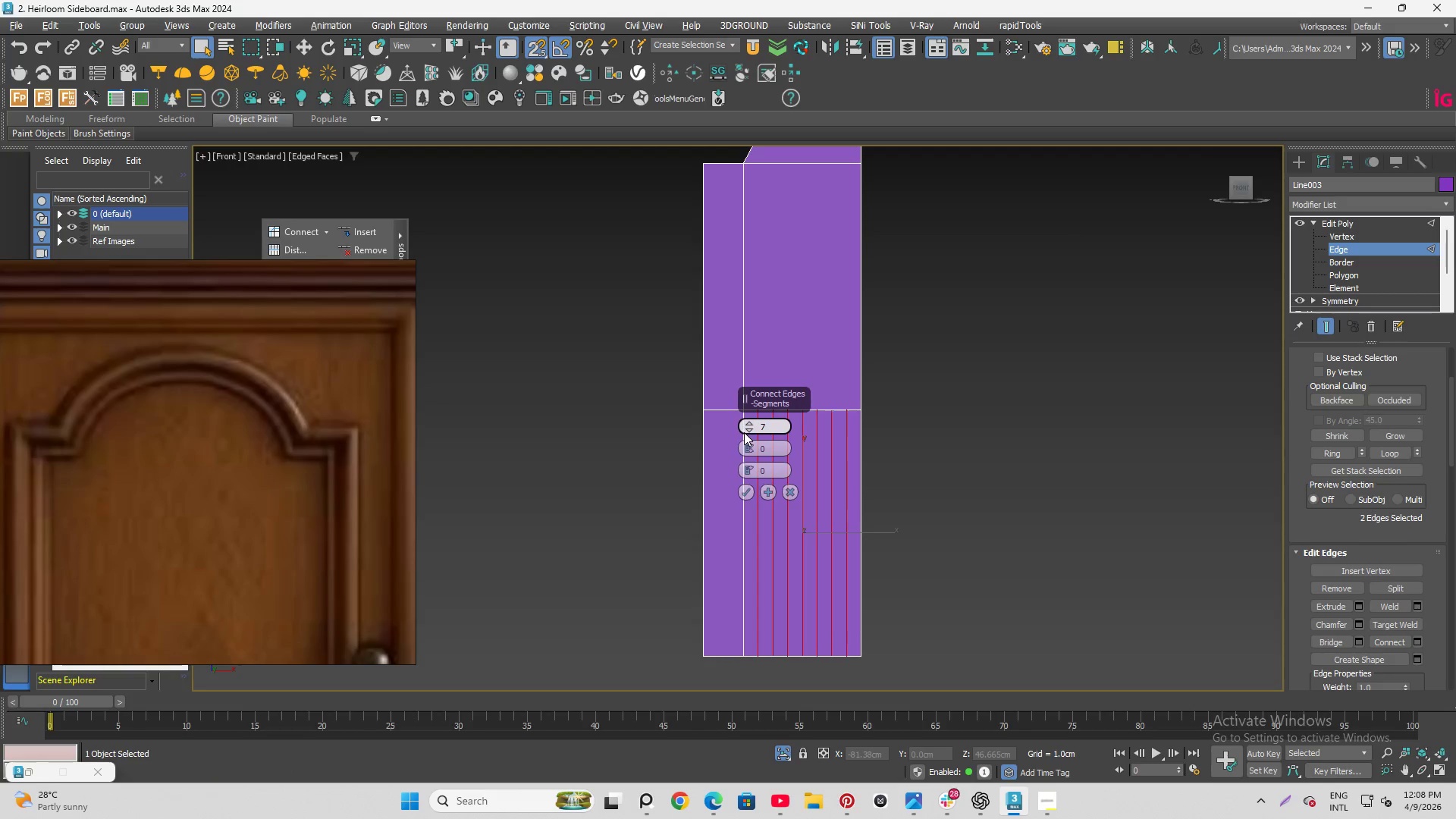 
left_click([750, 428])
 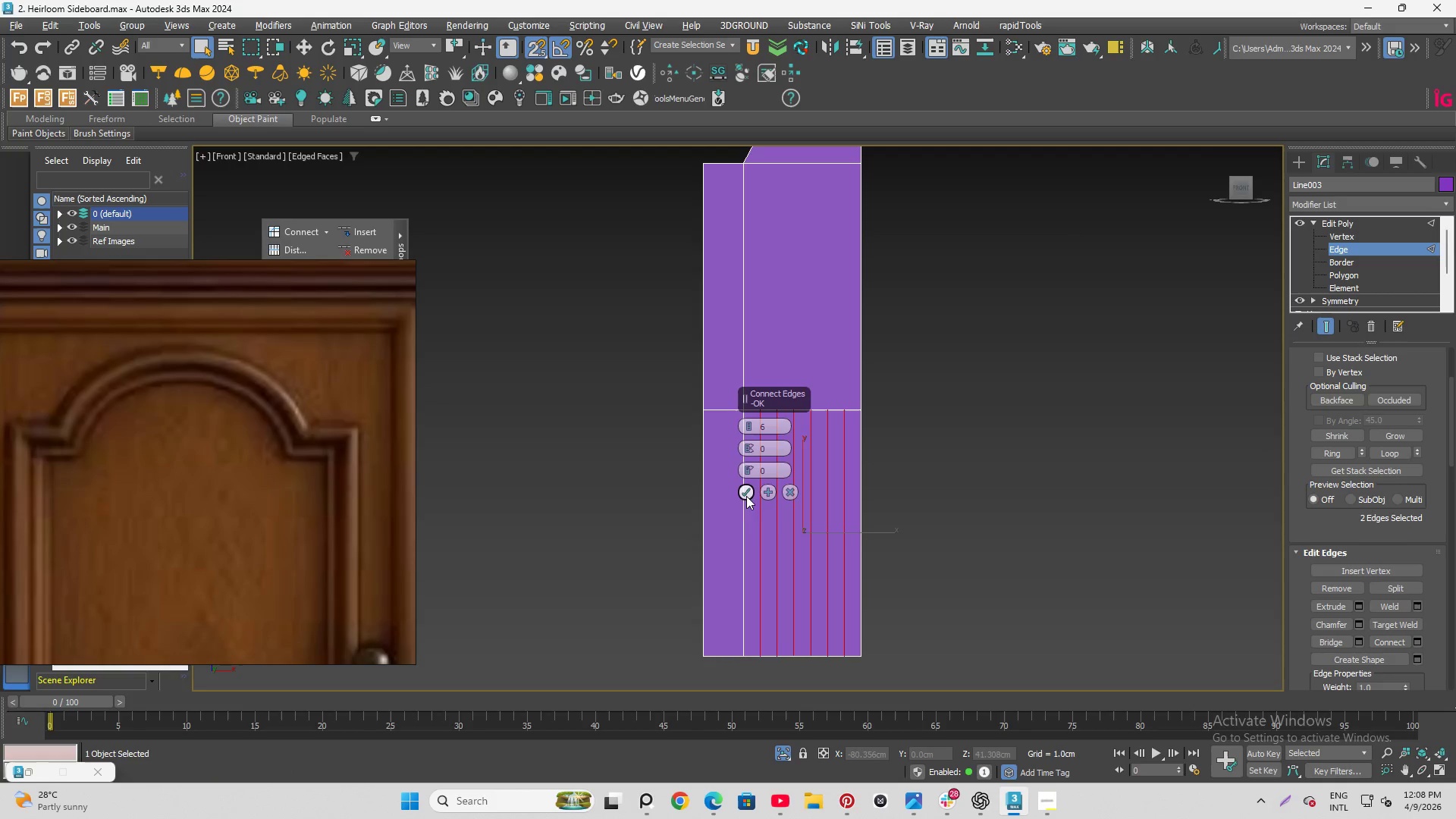 
left_click([746, 492])
 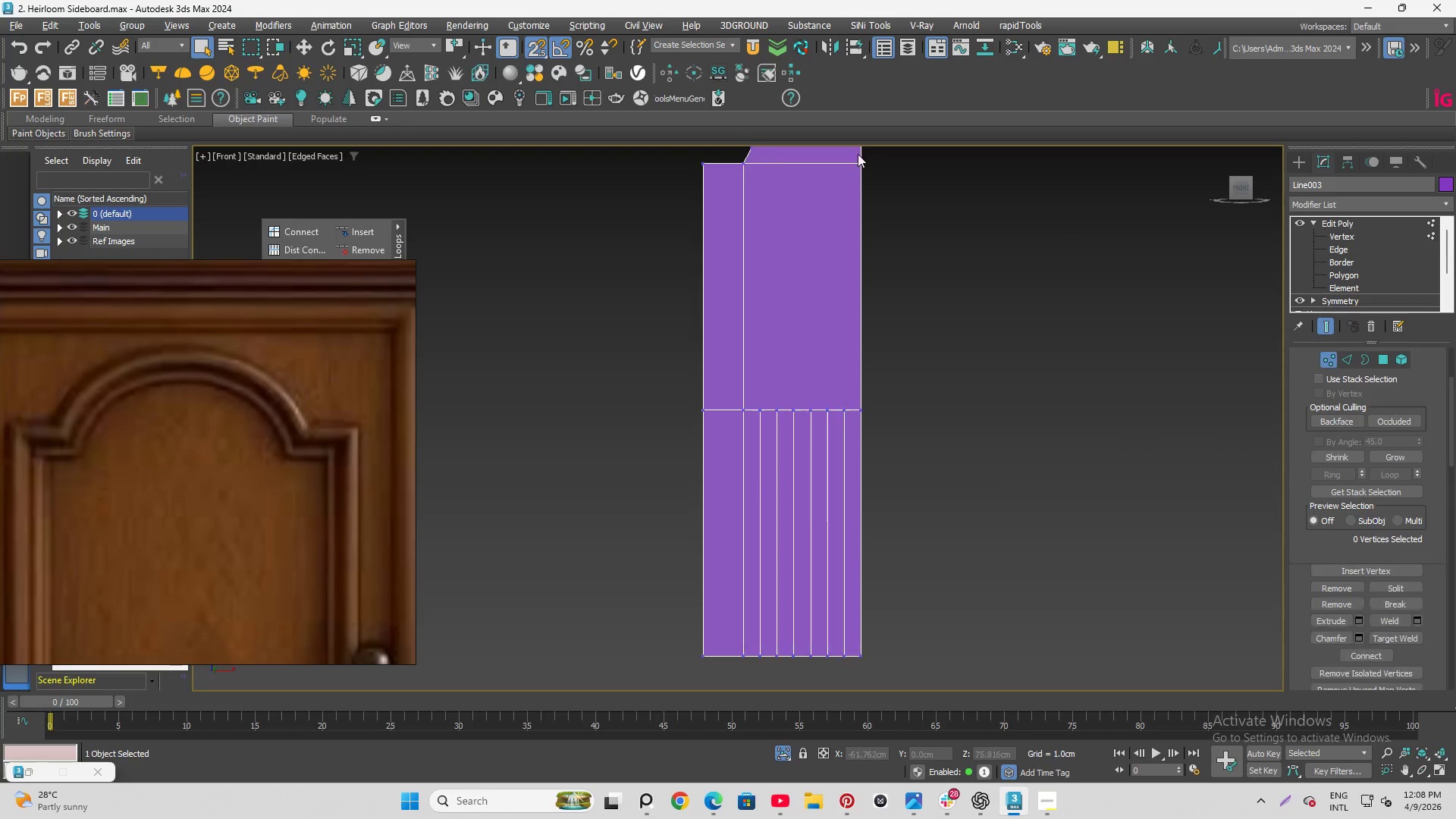 
scroll: coordinate [737, 207], scroll_direction: up, amount: 2.0
 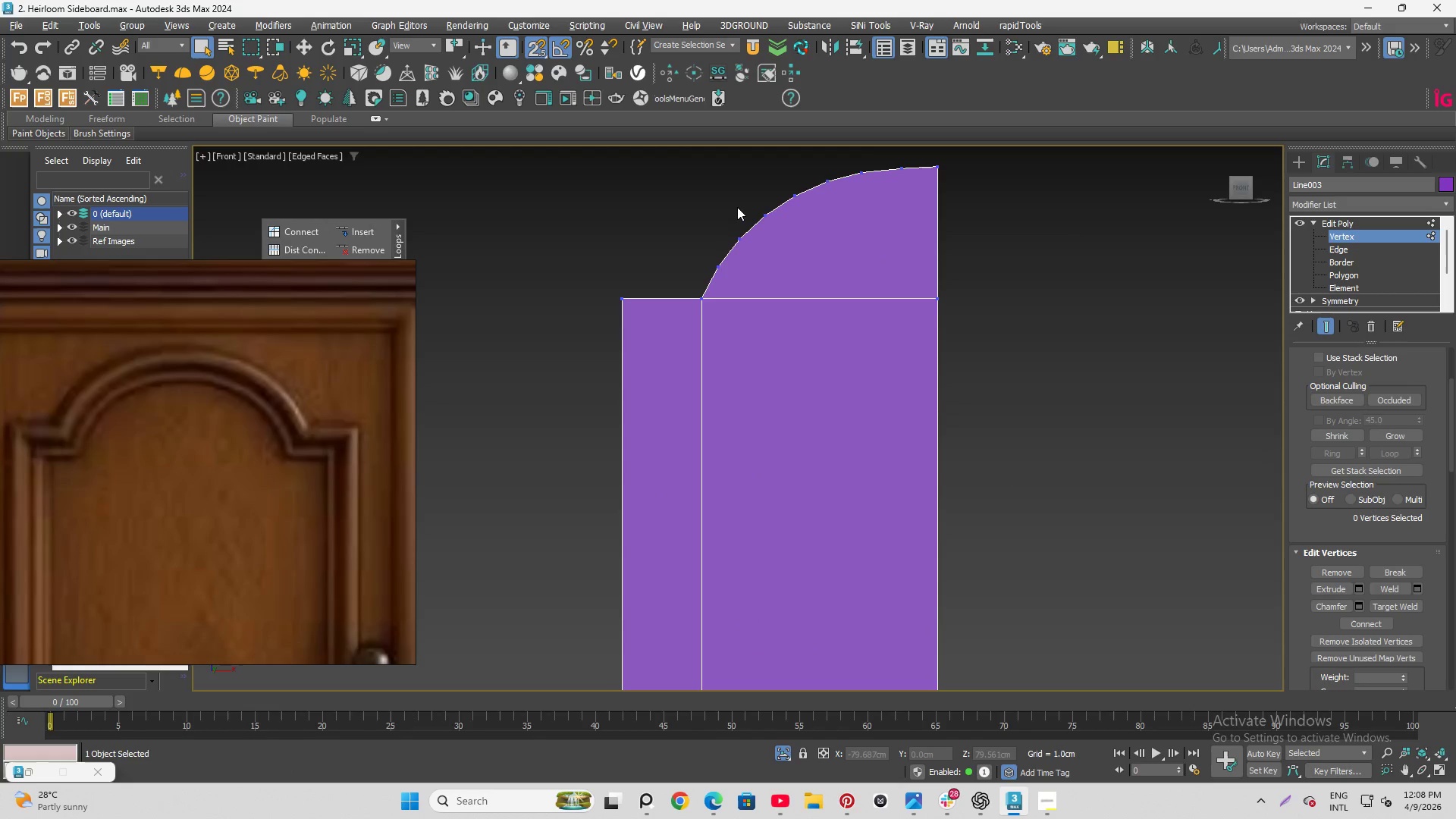 
key(Alt+C)
 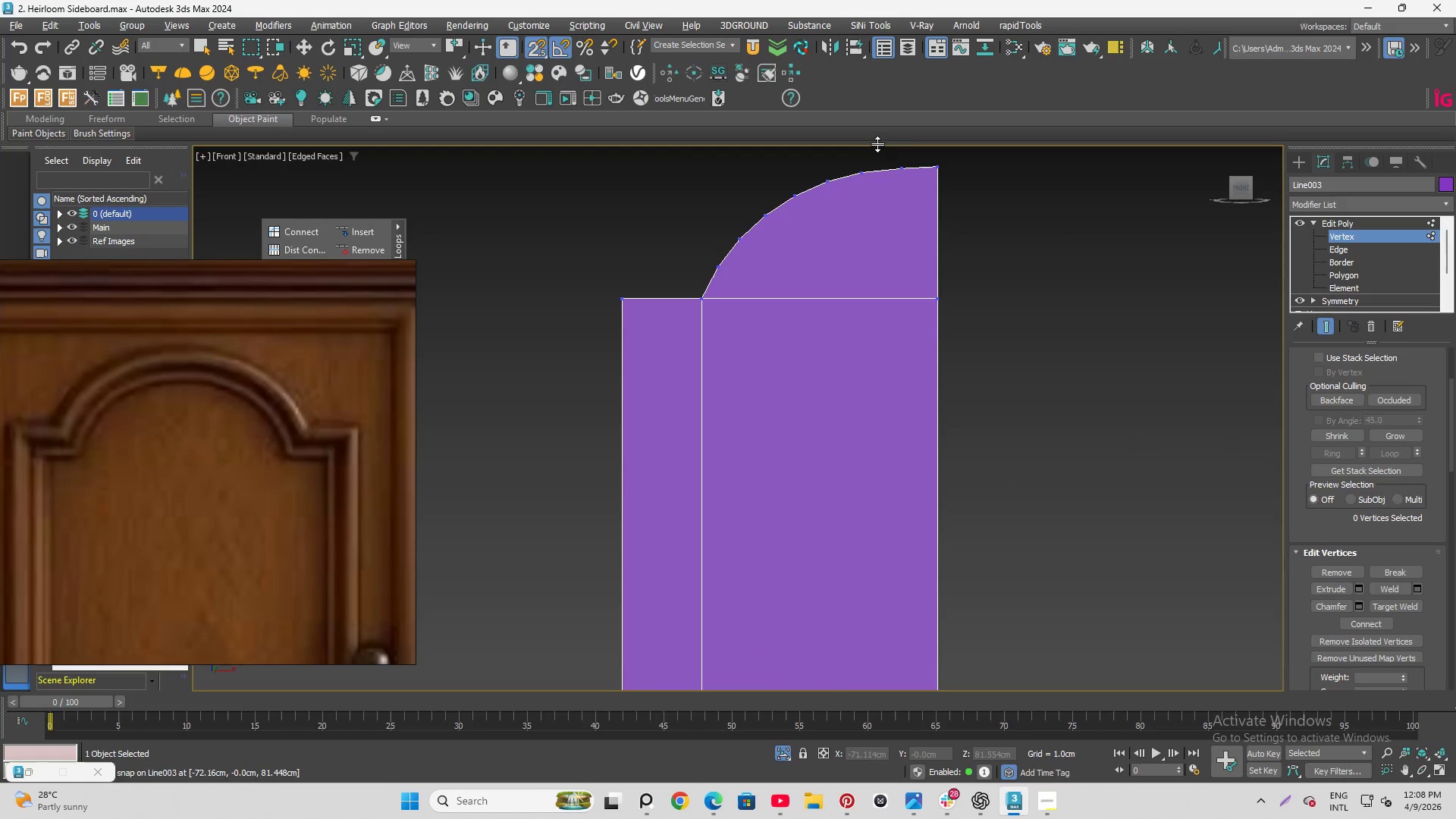 
scroll: coordinate [893, 151], scroll_direction: down, amount: 3.0
 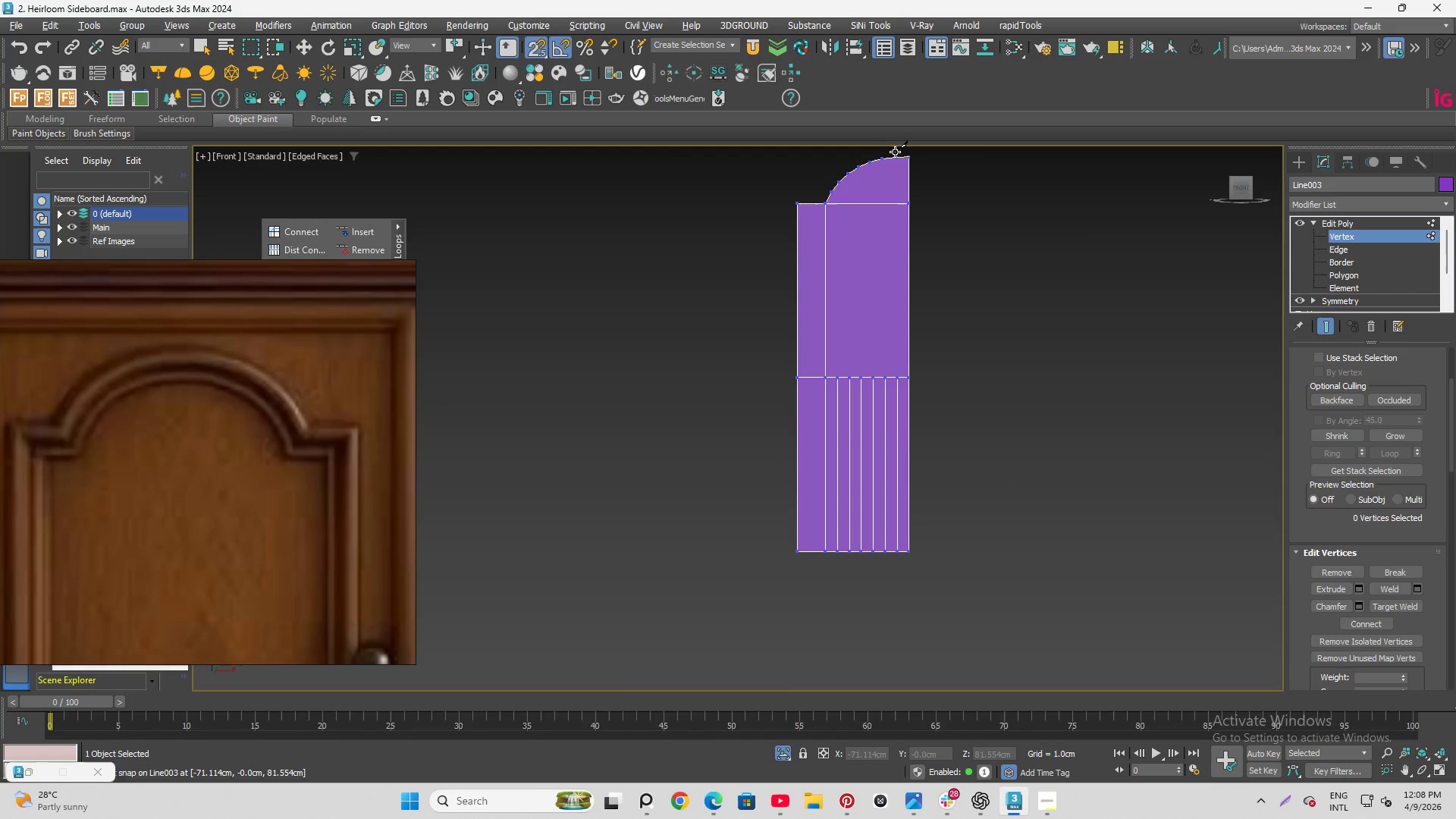 
left_click([896, 155])
 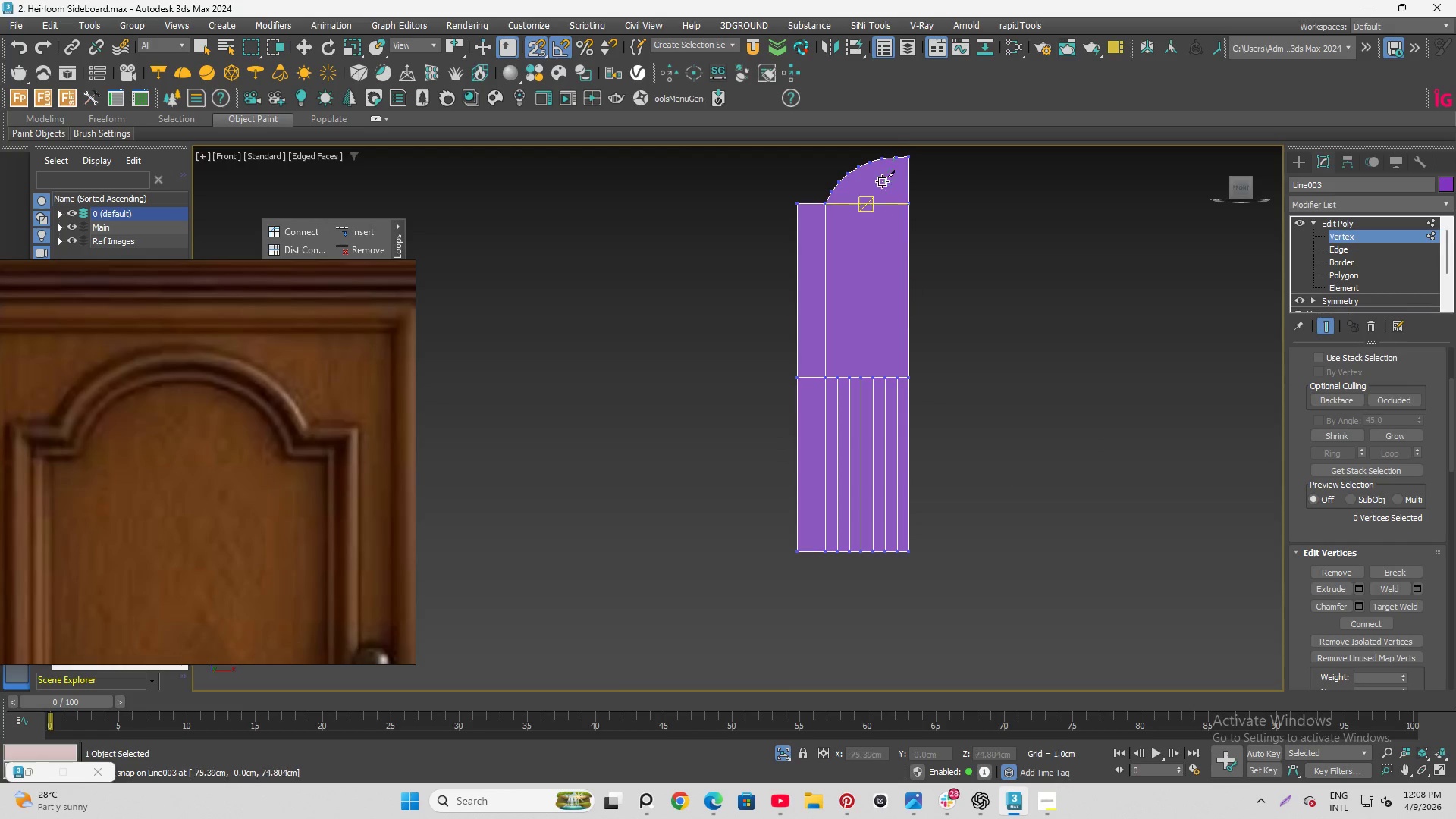 
scroll: coordinate [890, 180], scroll_direction: up, amount: 3.0
 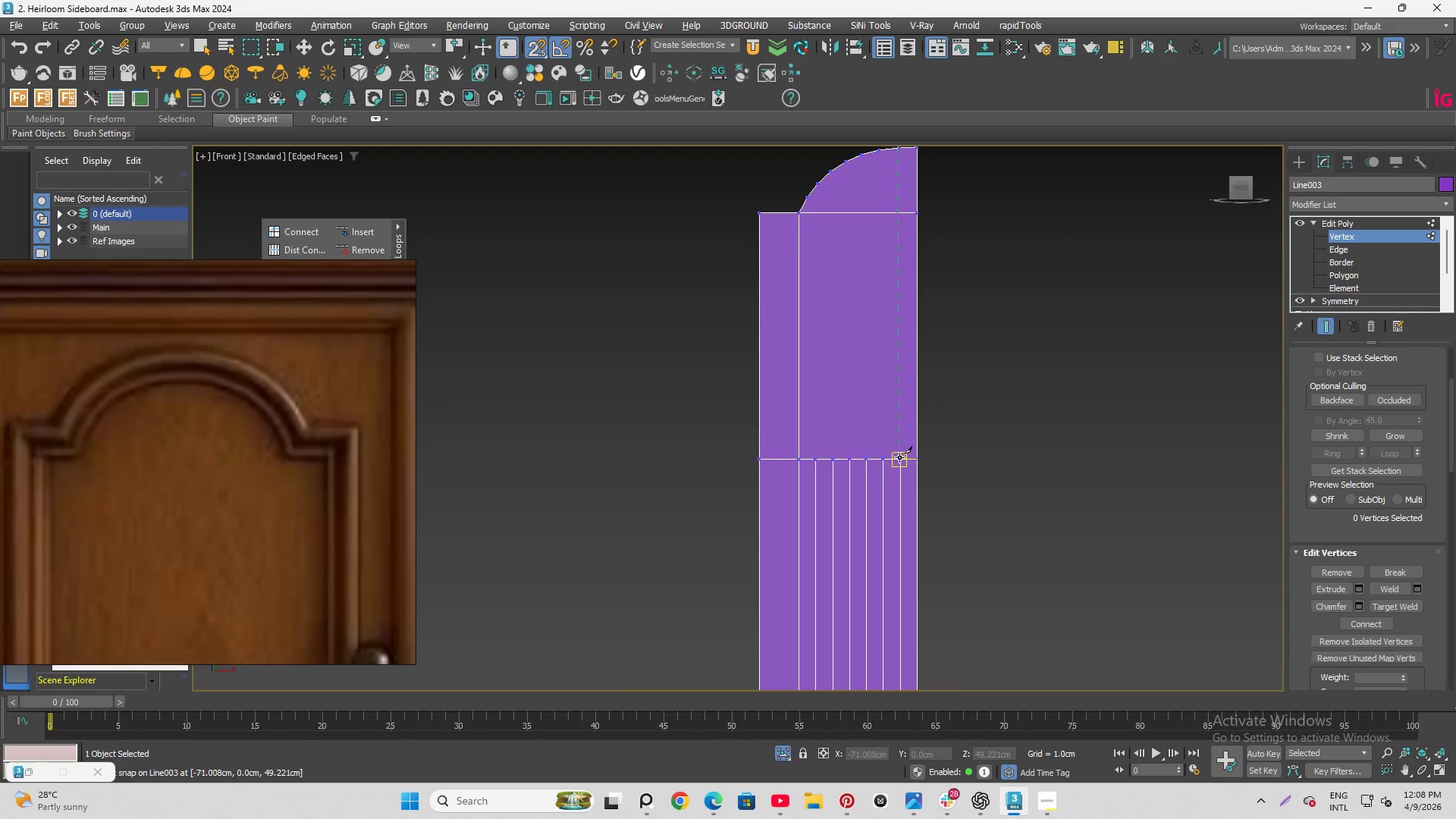 
left_click([899, 457])
 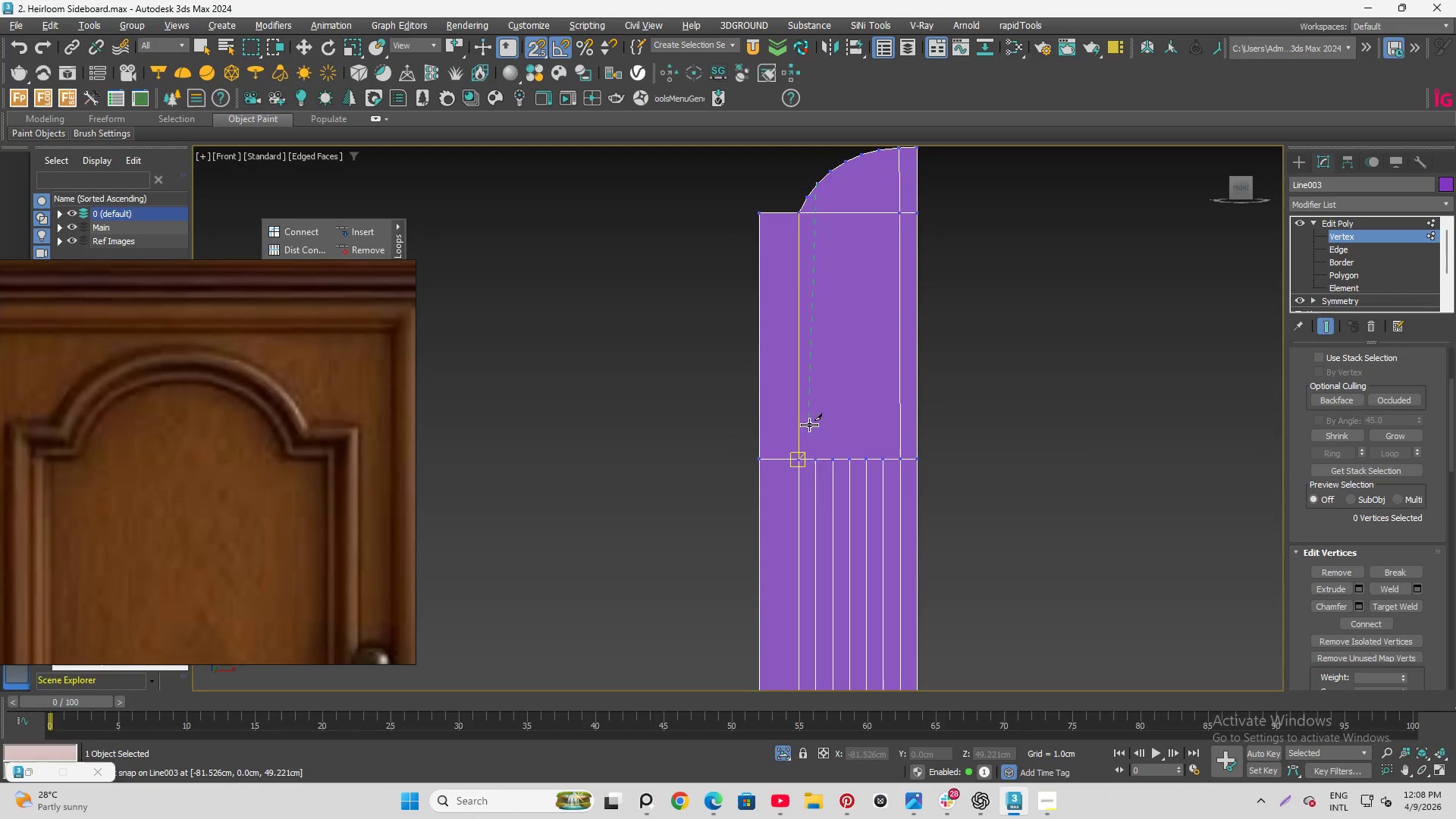 
left_click([814, 459])
 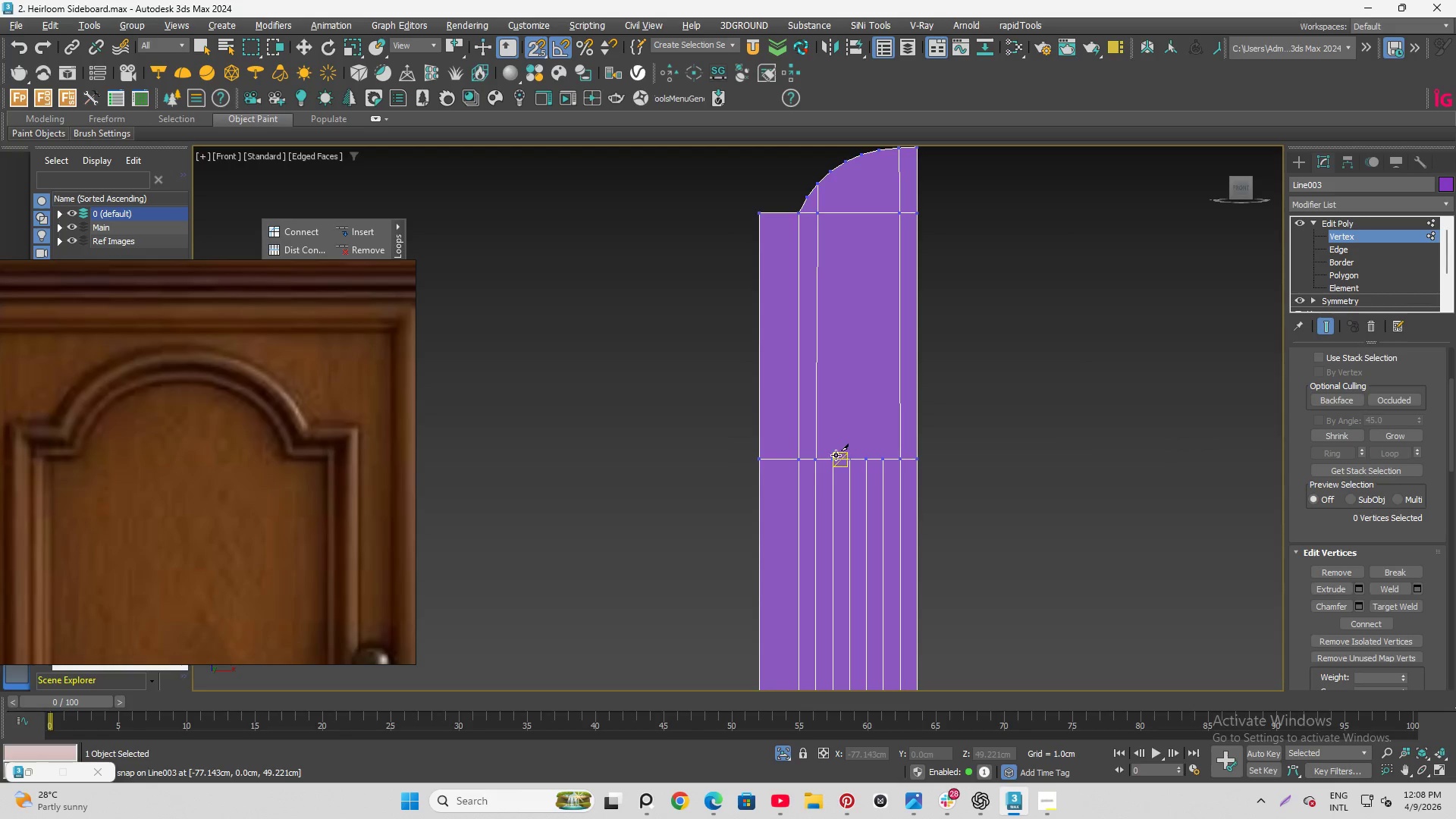 
left_click_drag(start_coordinate=[835, 454], to_coordinate=[833, 447])
 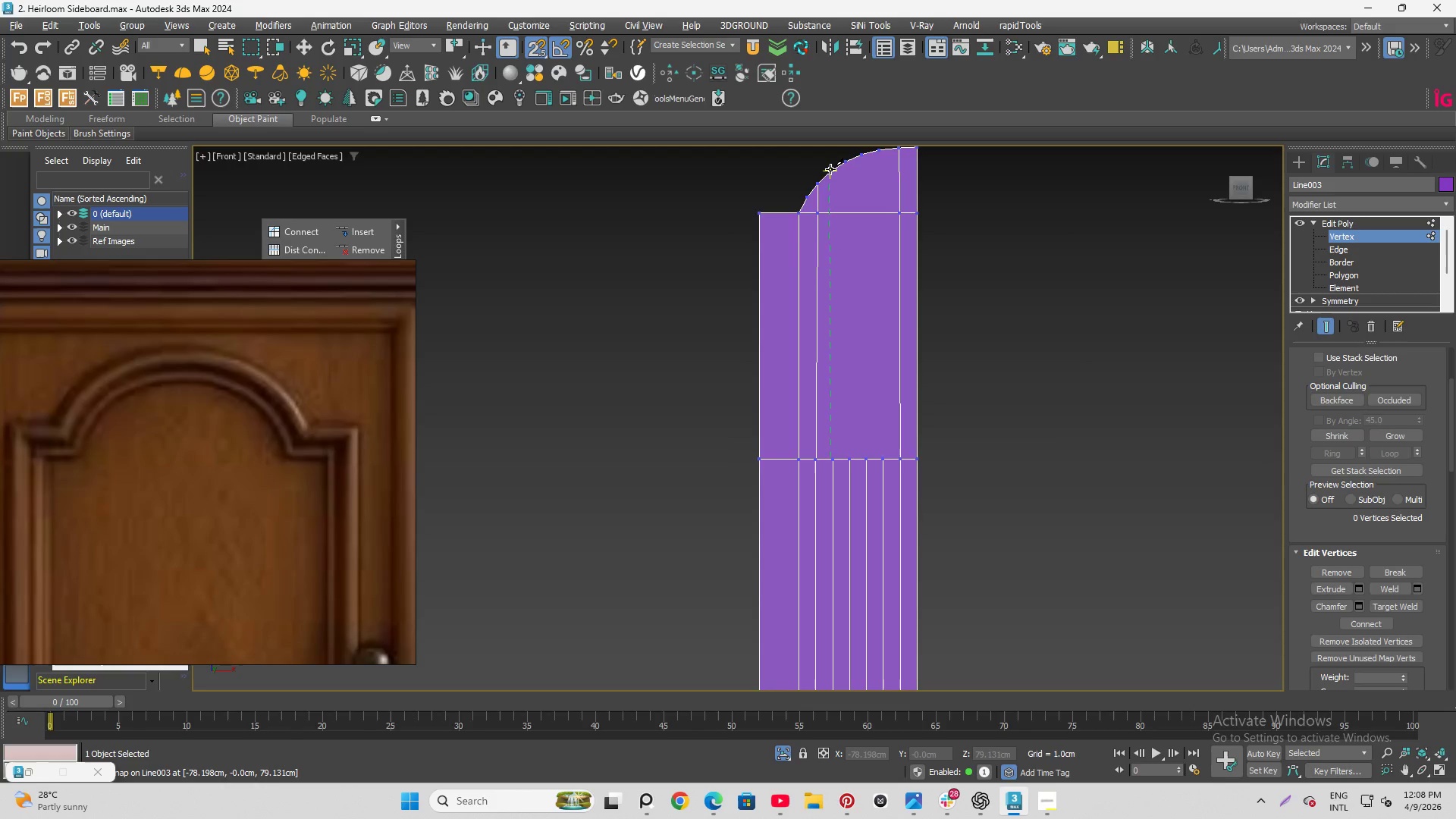 
left_click([830, 169])
 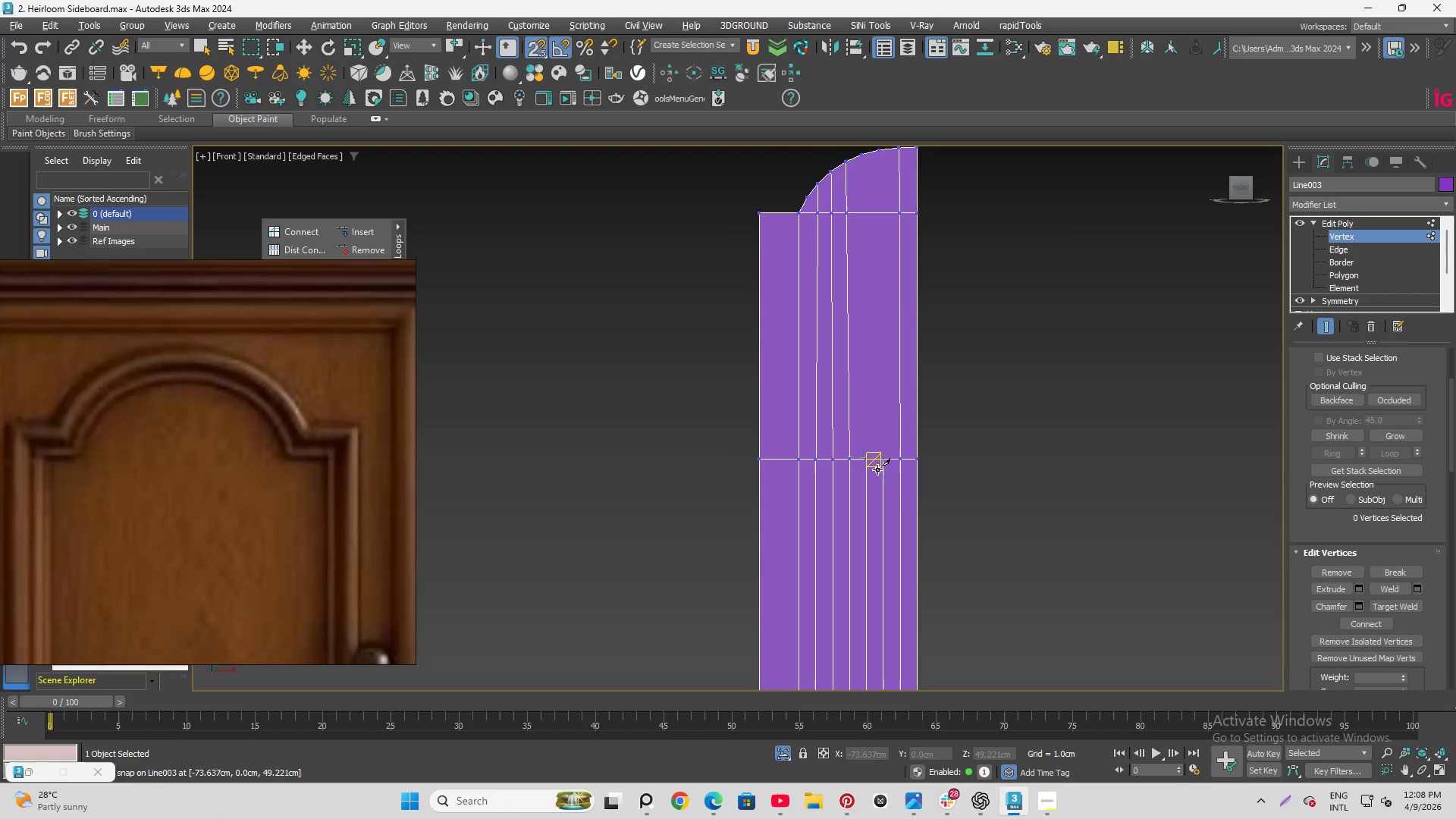 
left_click([869, 458])
 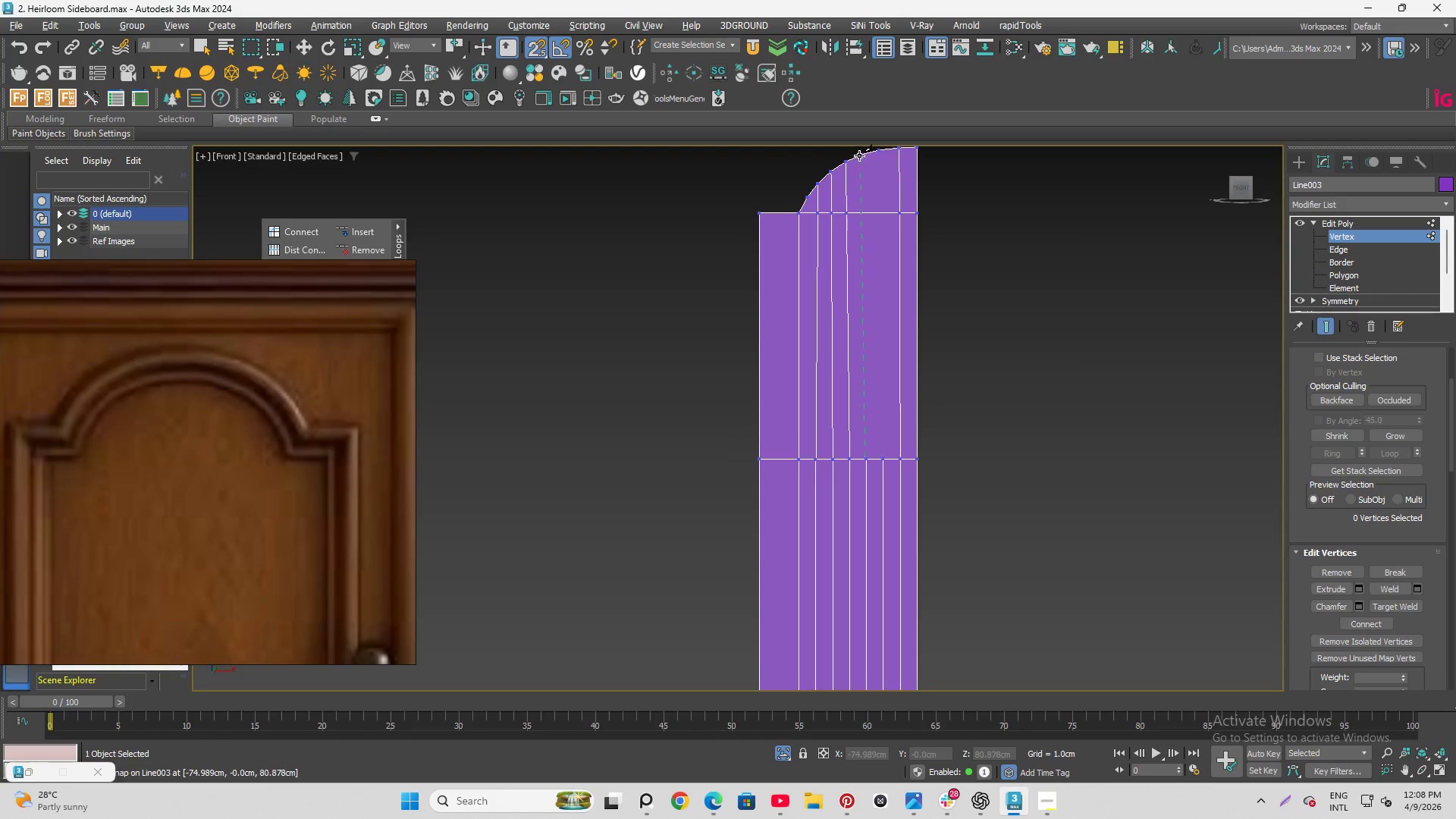 
left_click([860, 152])
 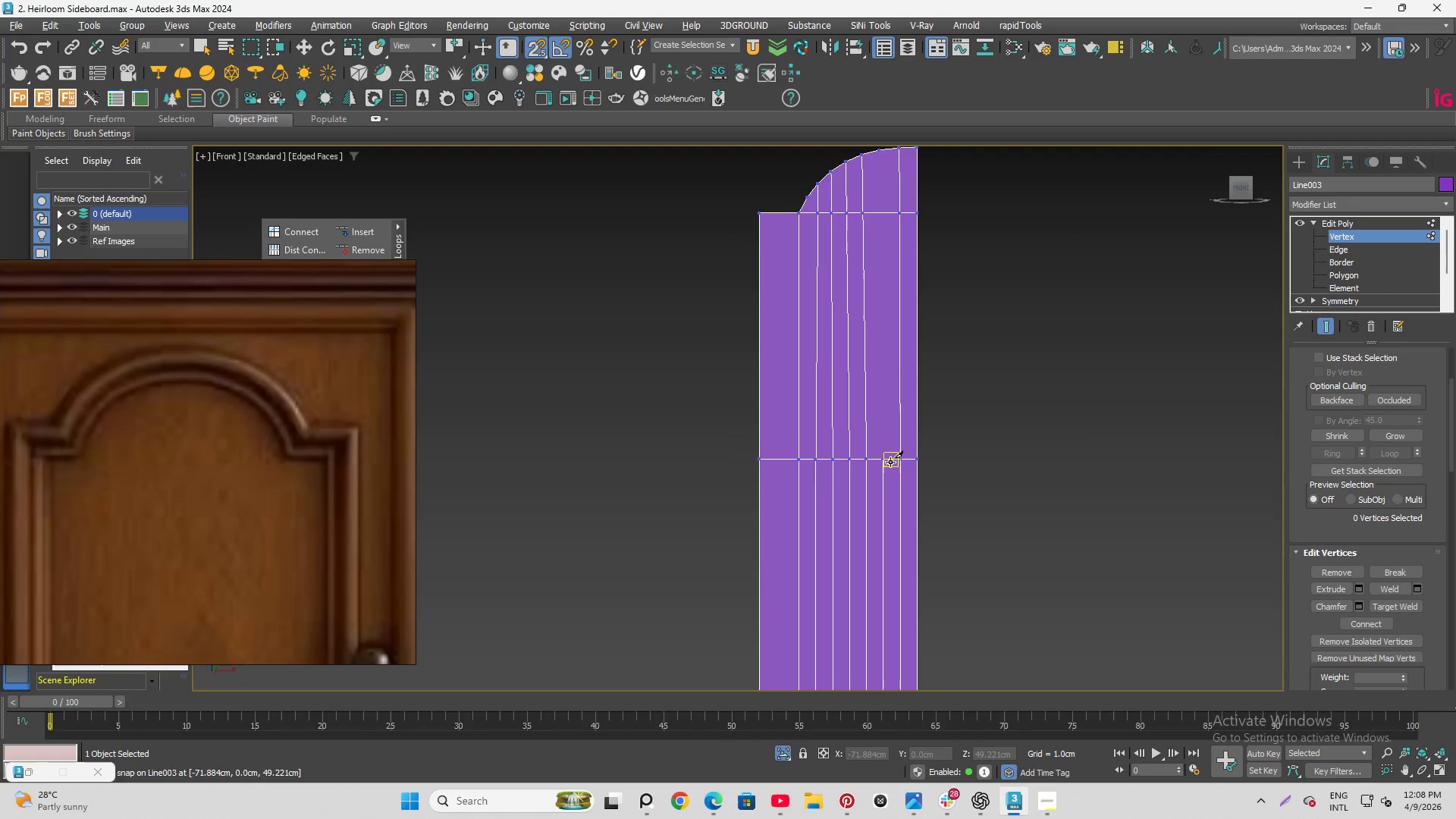 
left_click([885, 457])
 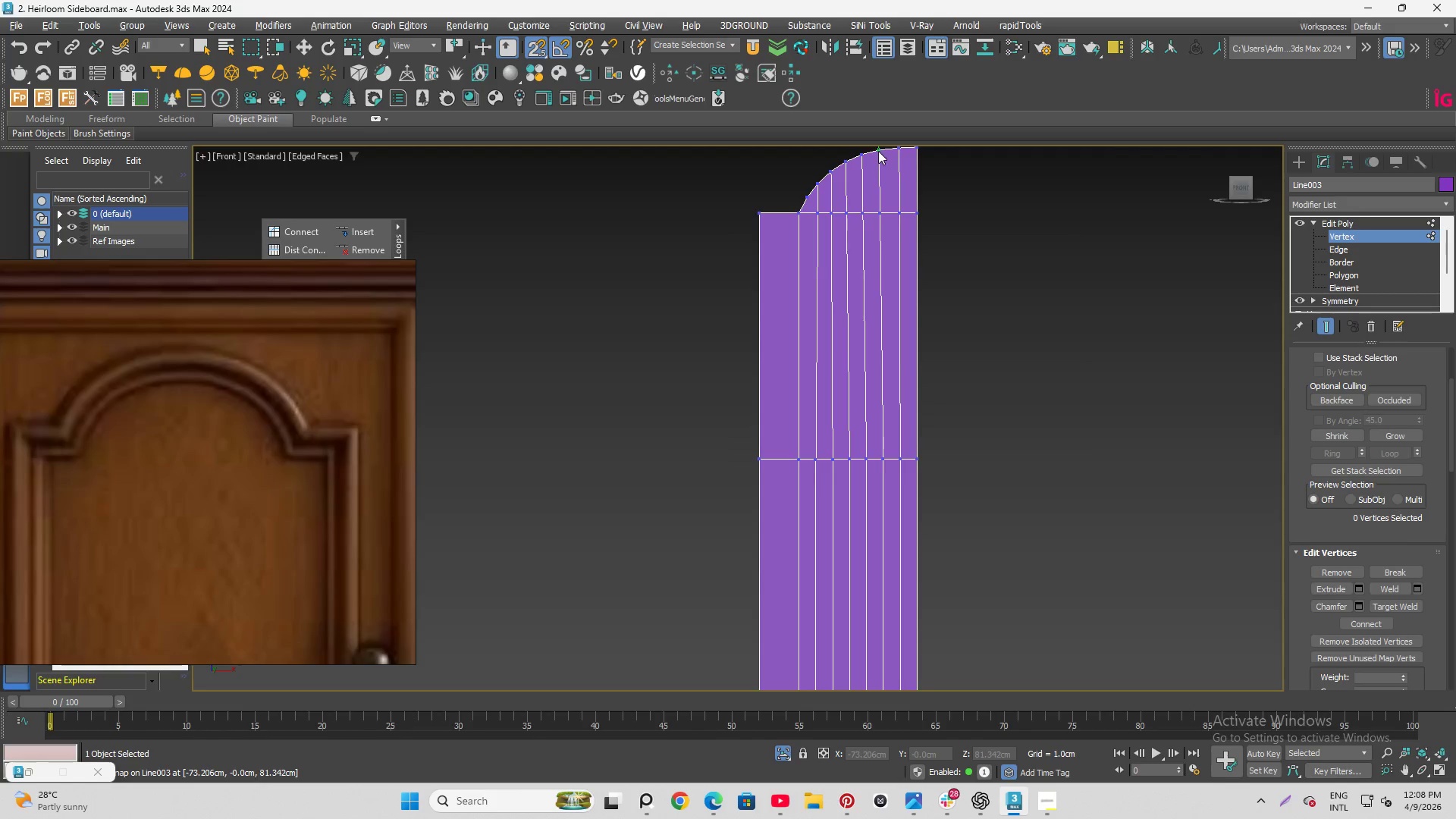 
right_click([1012, 256])
 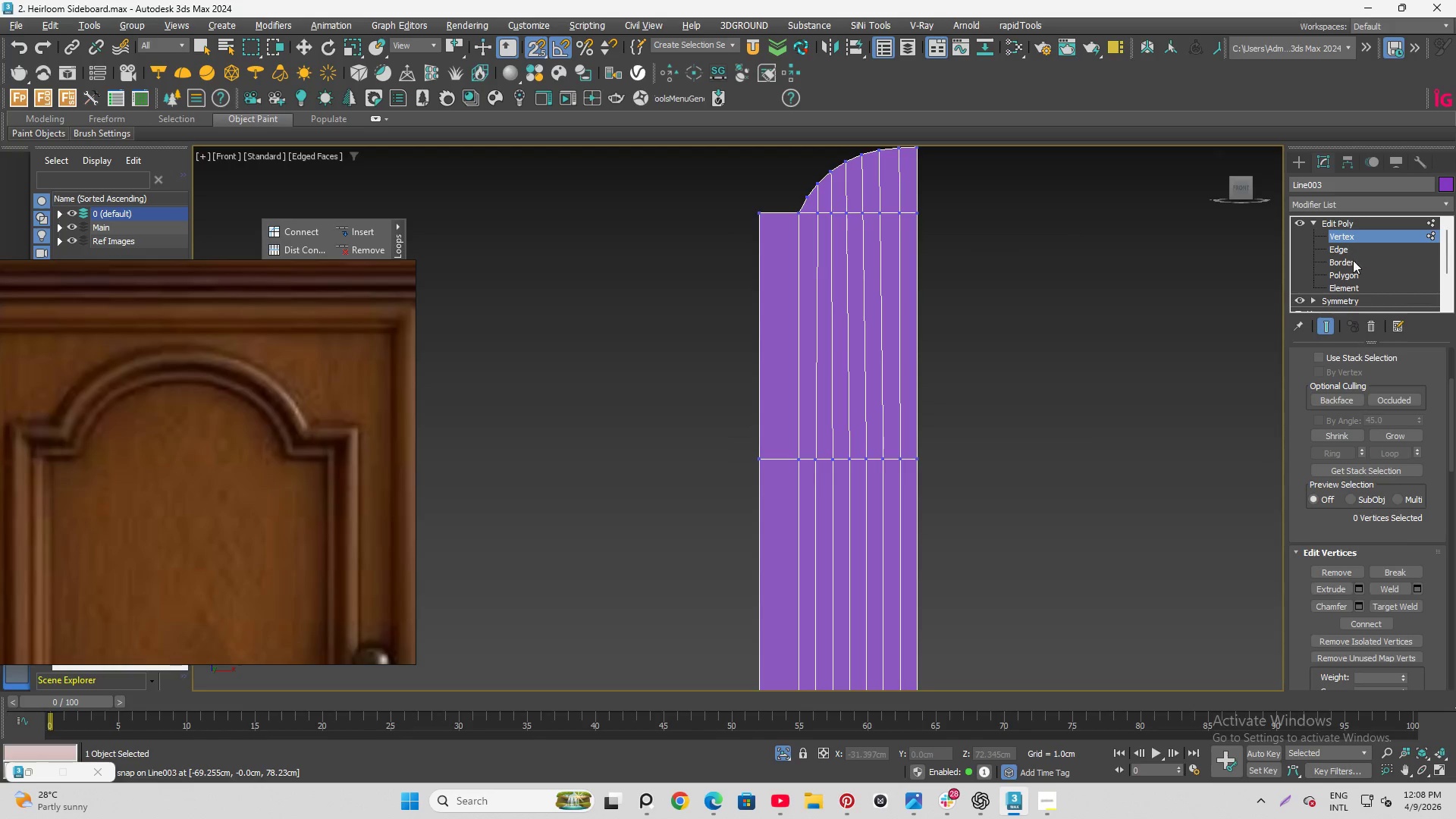 
left_click([1349, 249])
 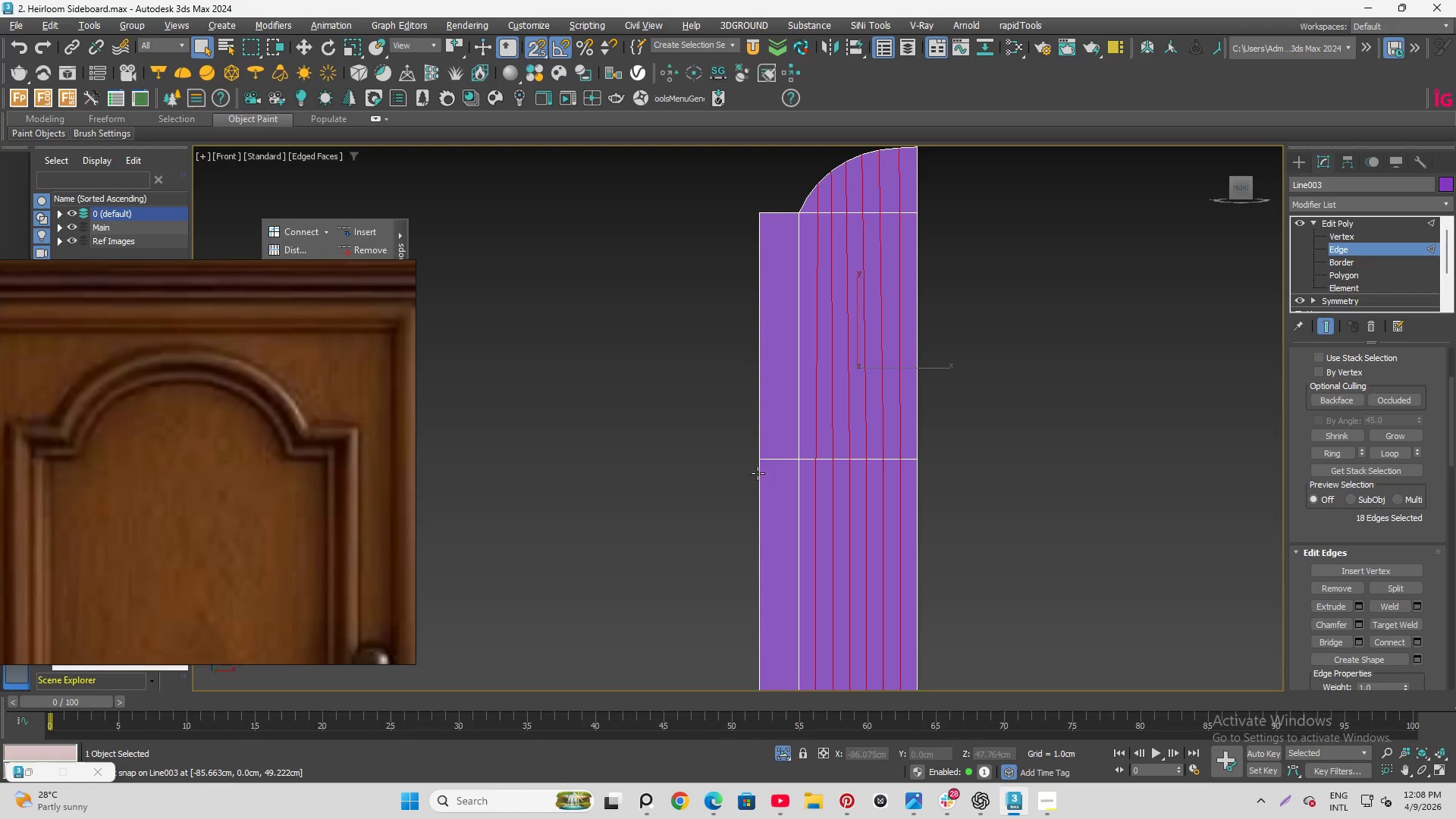 
double_click([780, 455])
 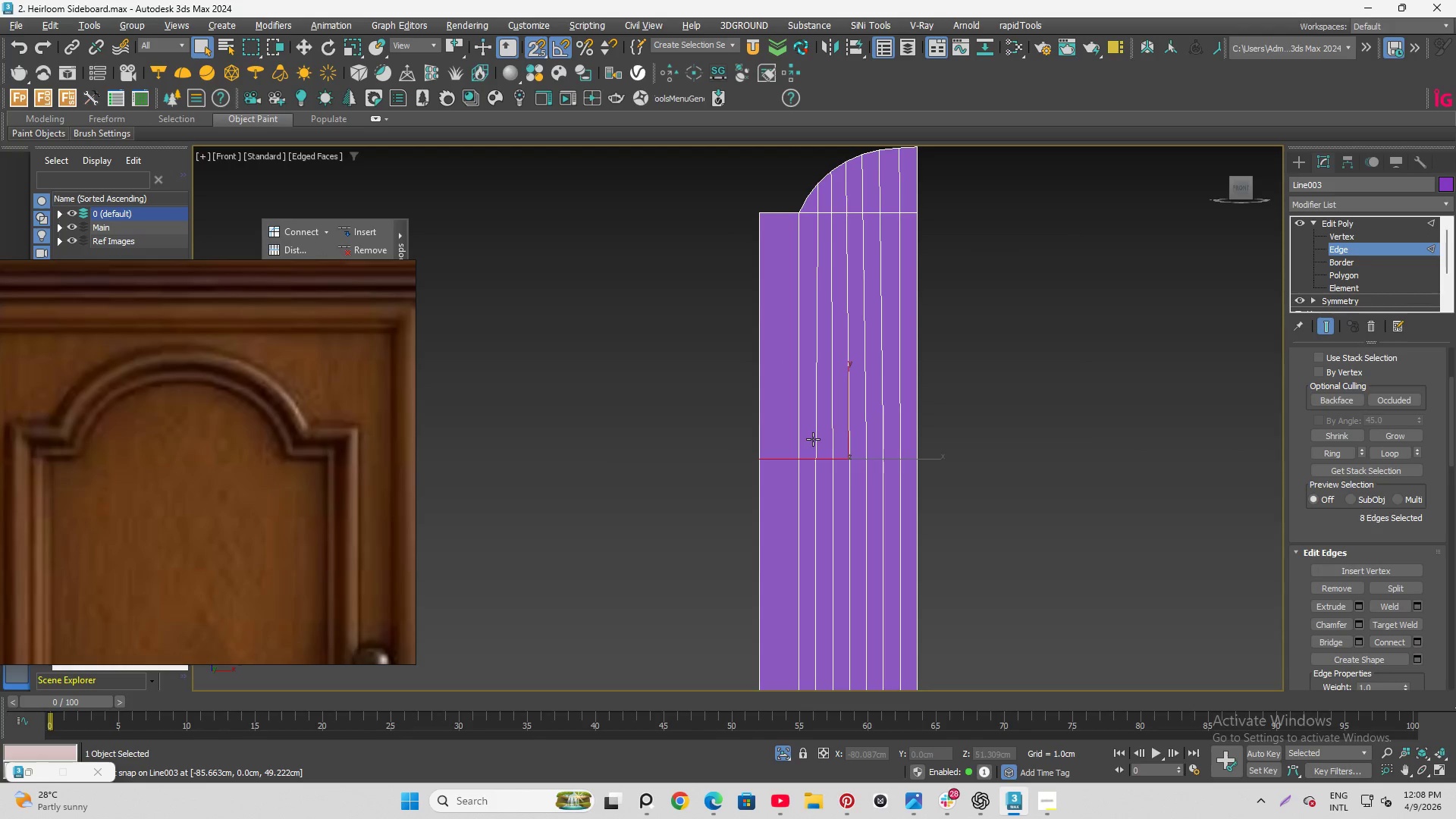 
key(W)
 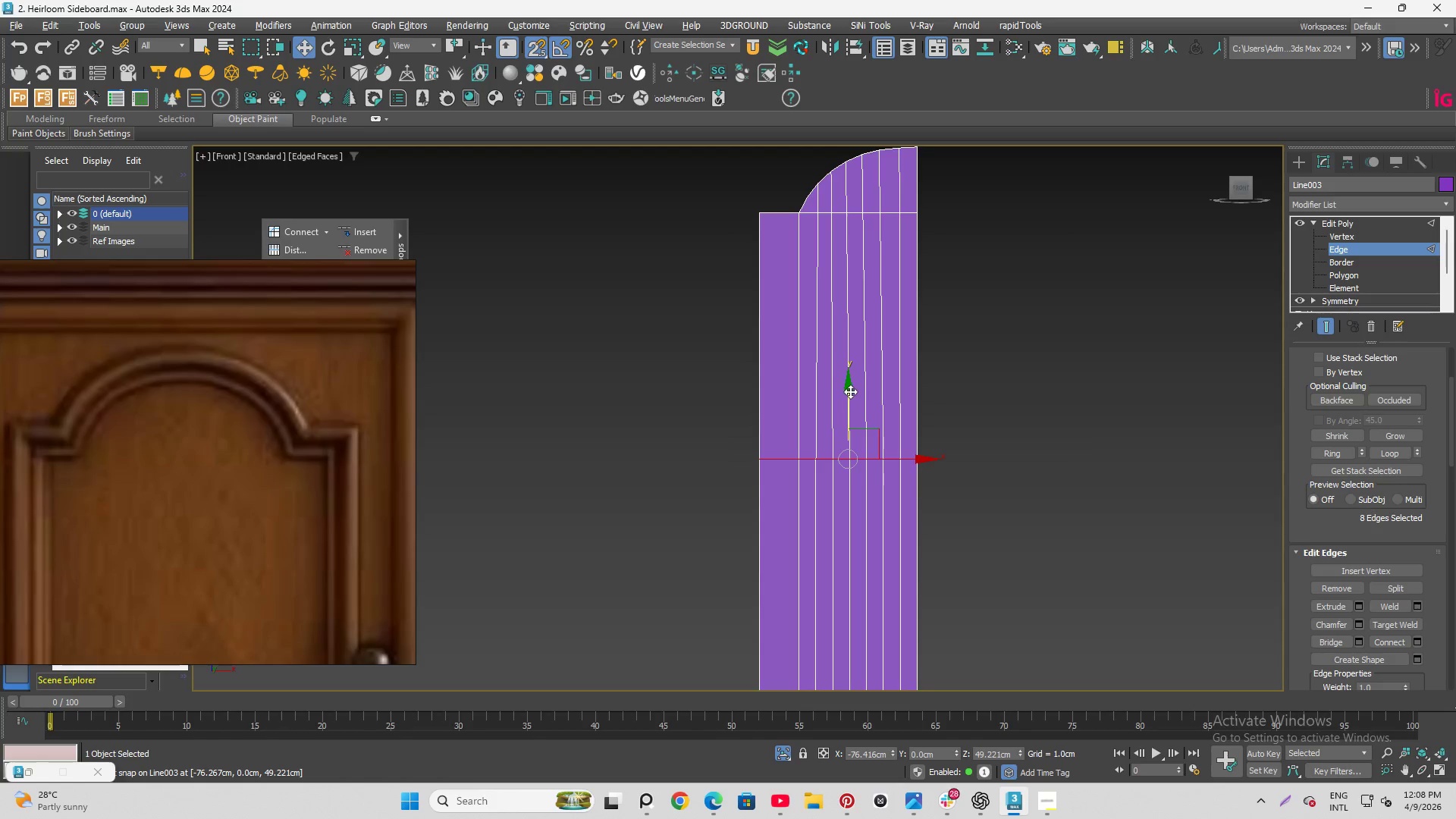 
left_click_drag(start_coordinate=[850, 391], to_coordinate=[855, 220])
 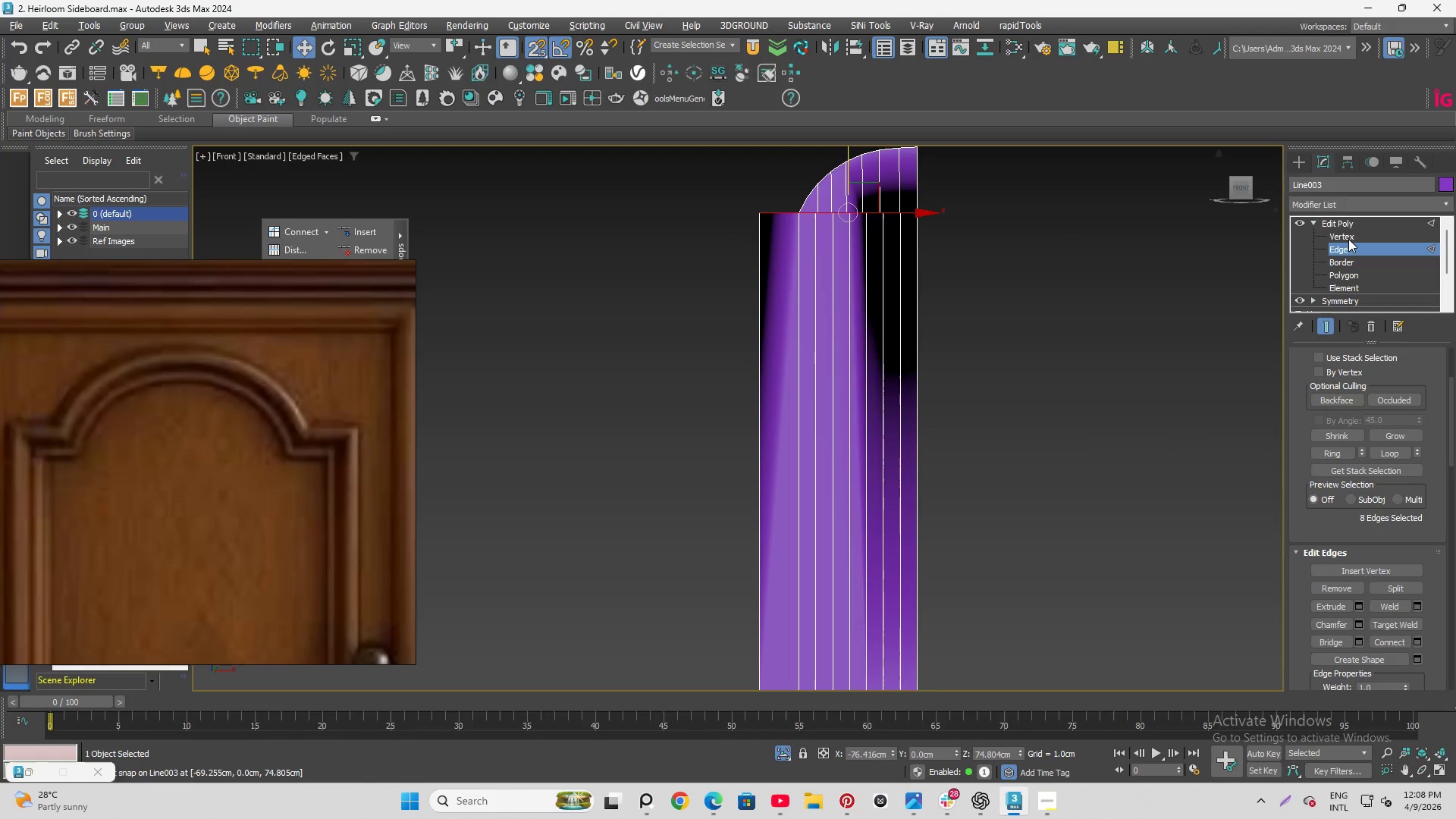 
left_click([1341, 236])
 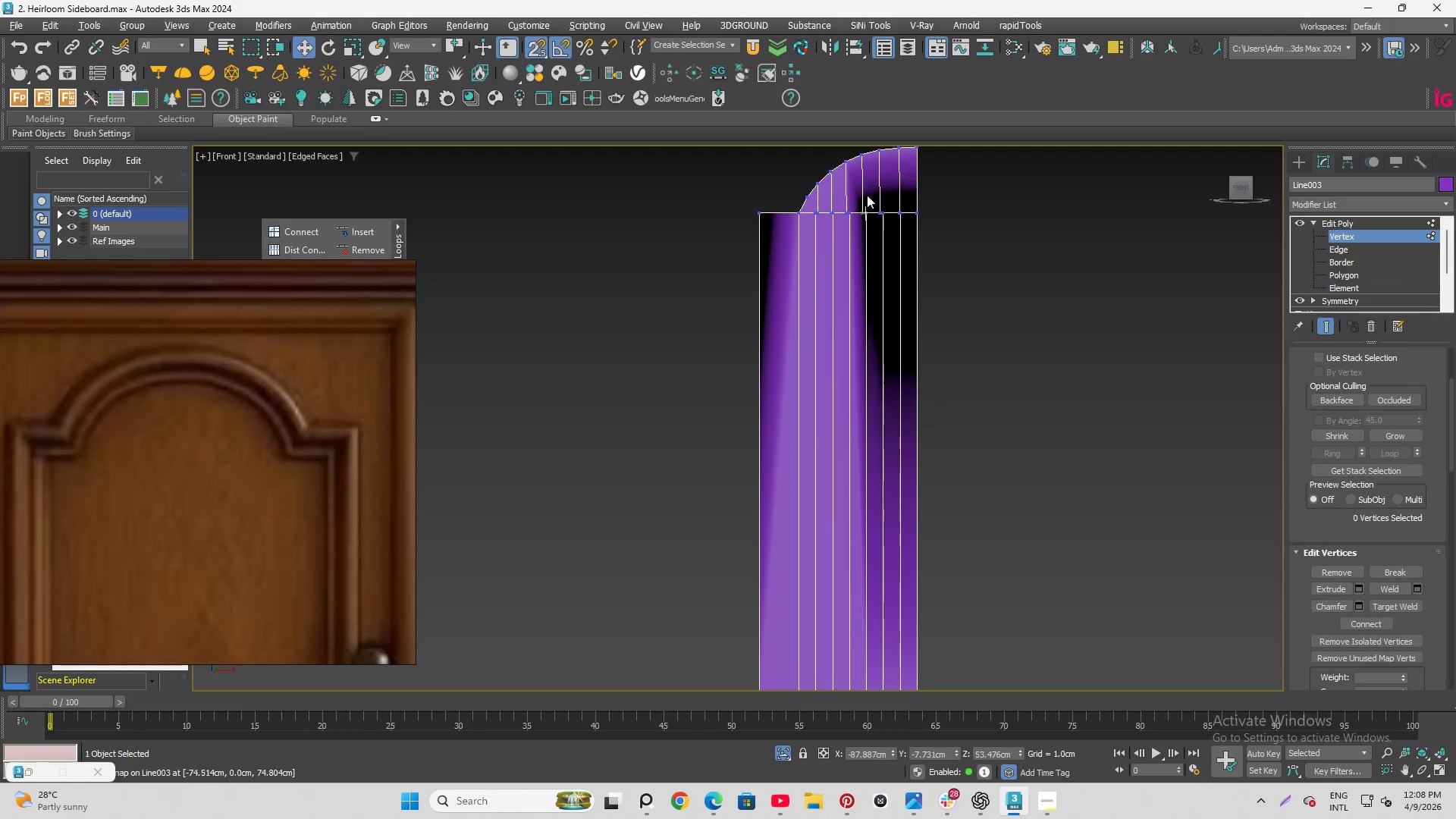 
scroll: coordinate [792, 193], scroll_direction: up, amount: 3.0
 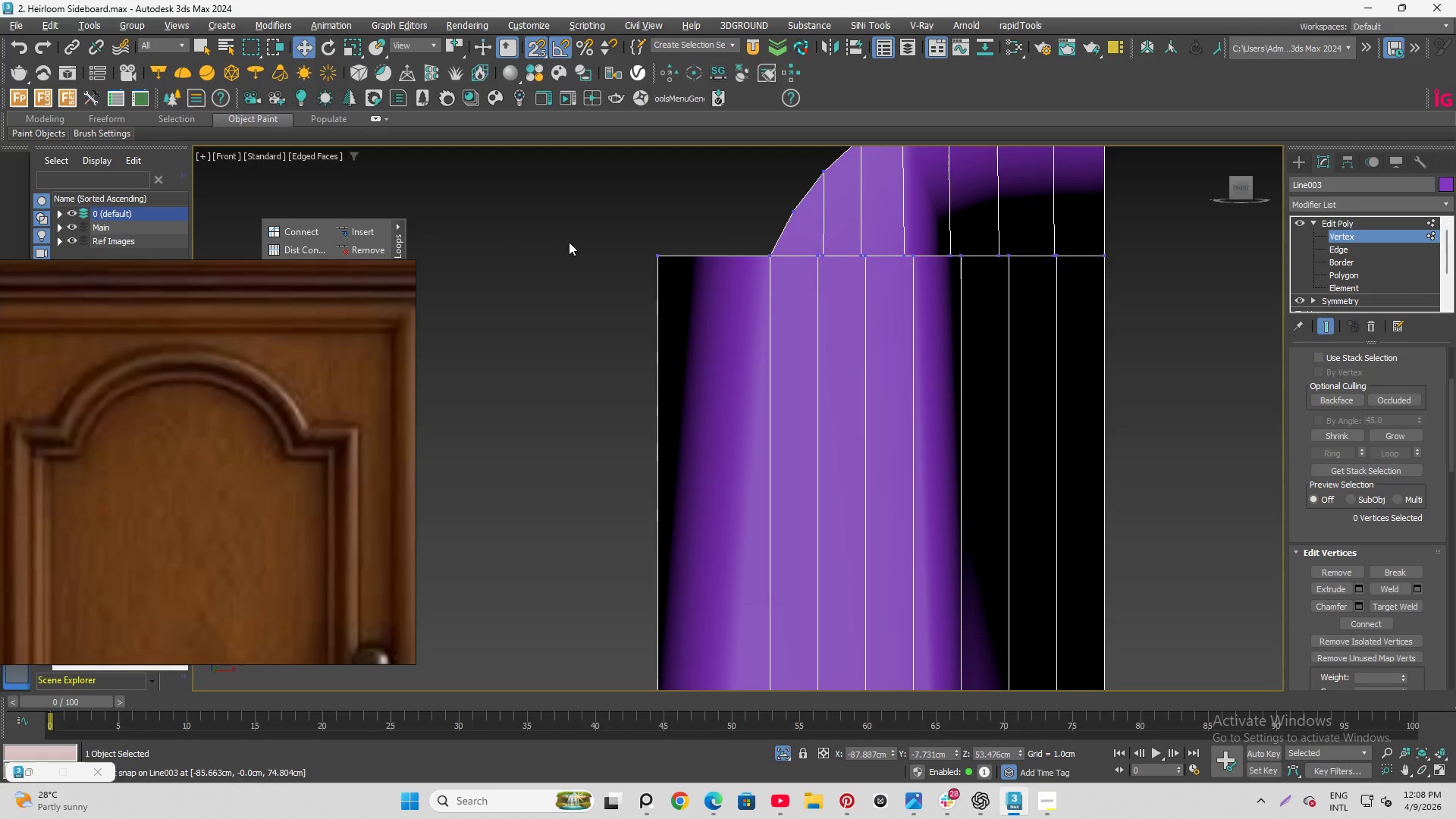 
left_click_drag(start_coordinate=[602, 240], to_coordinate=[1269, 275])
 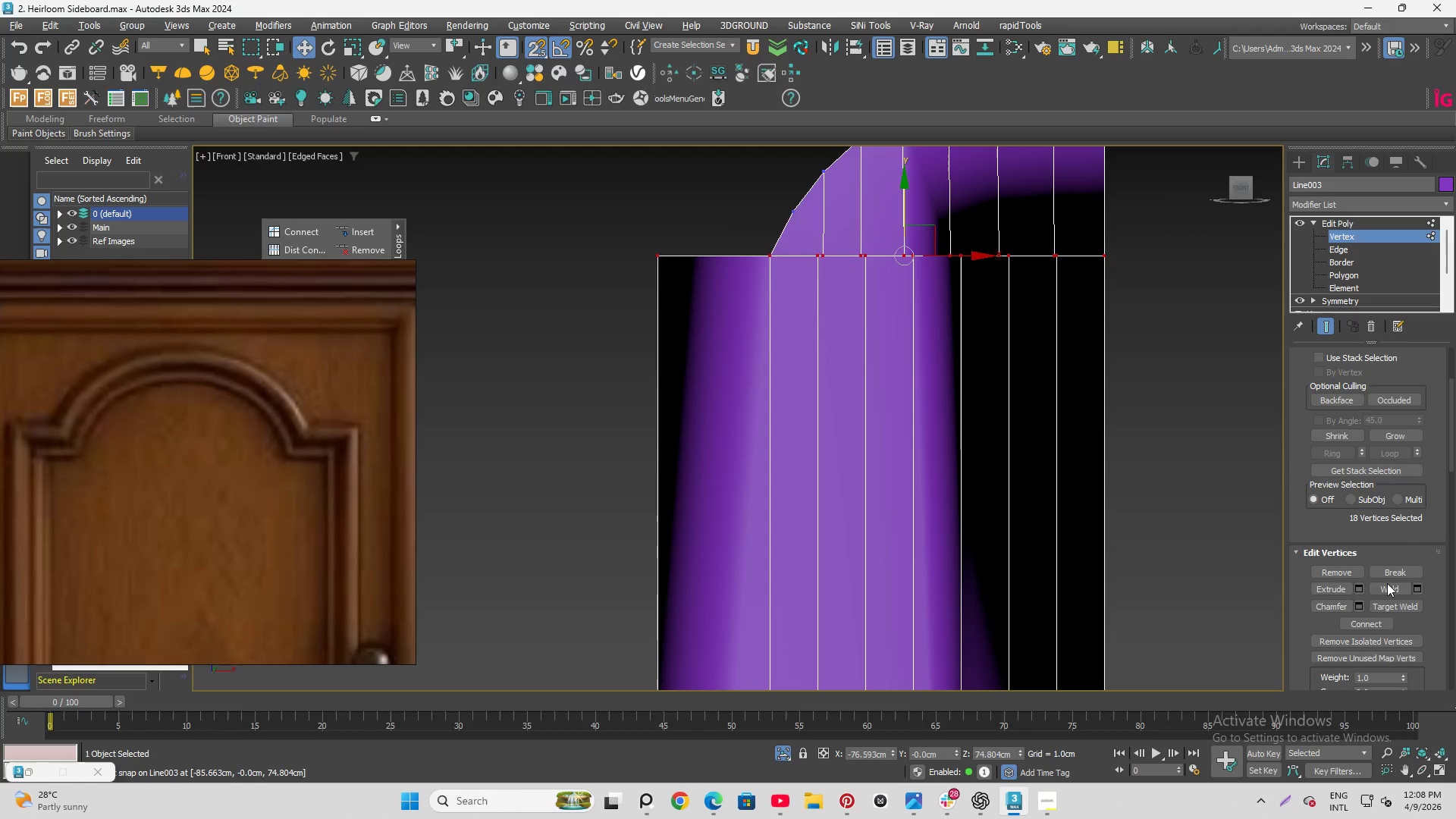 
left_click([1392, 592])
 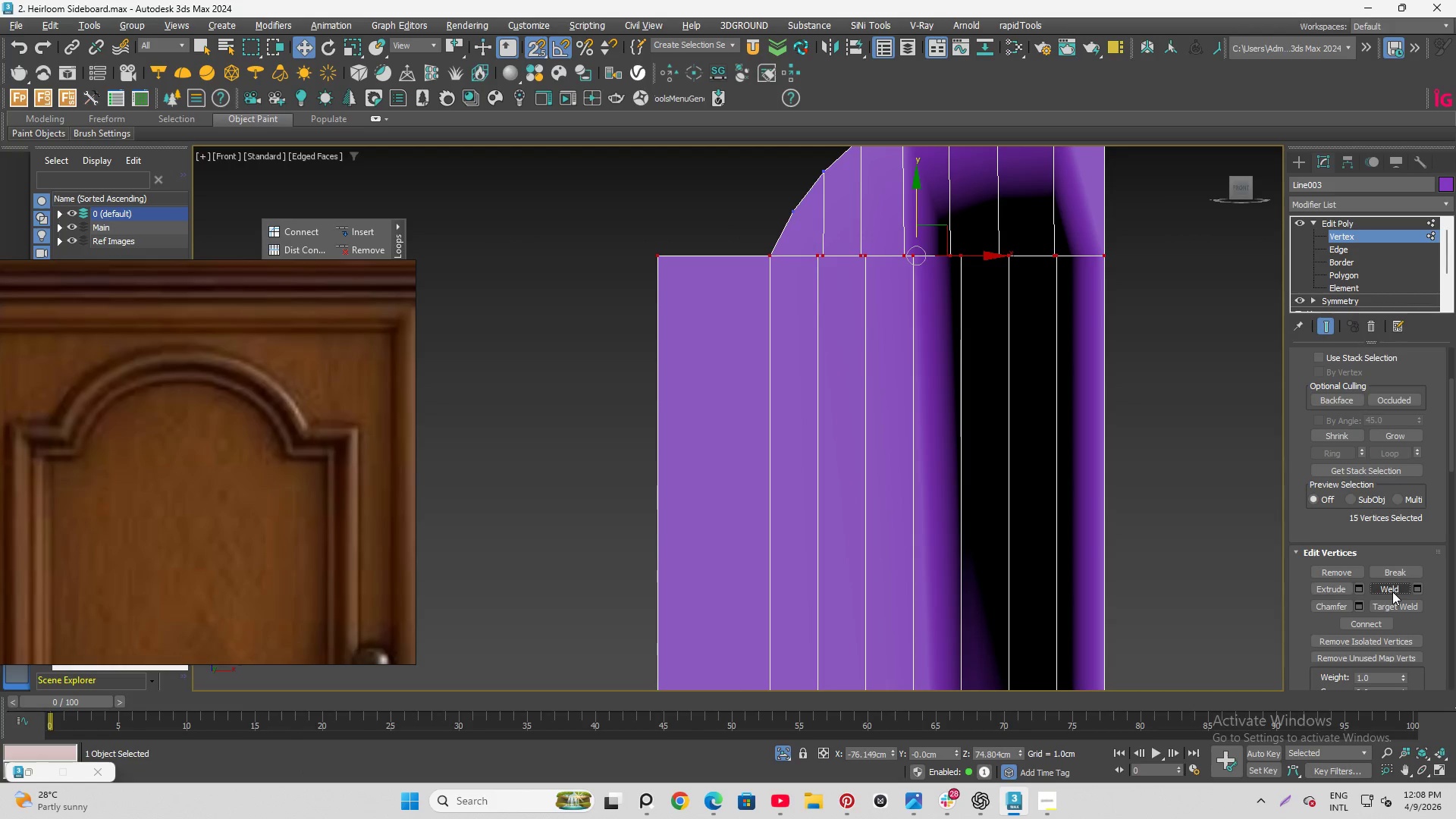 
scroll: coordinate [1019, 383], scroll_direction: up, amount: 2.0
 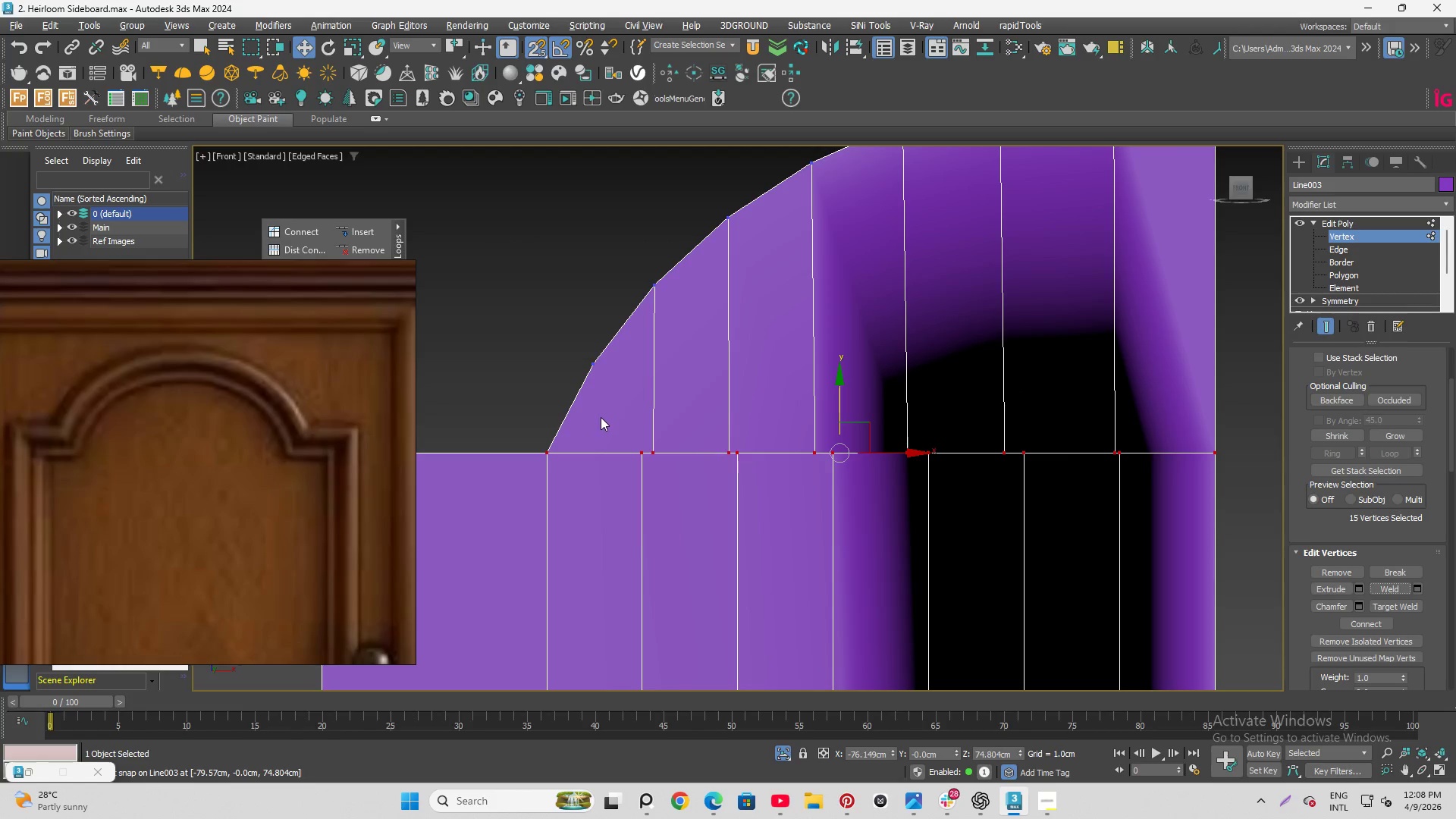 
scroll: coordinate [660, 367], scroll_direction: down, amount: 3.0
 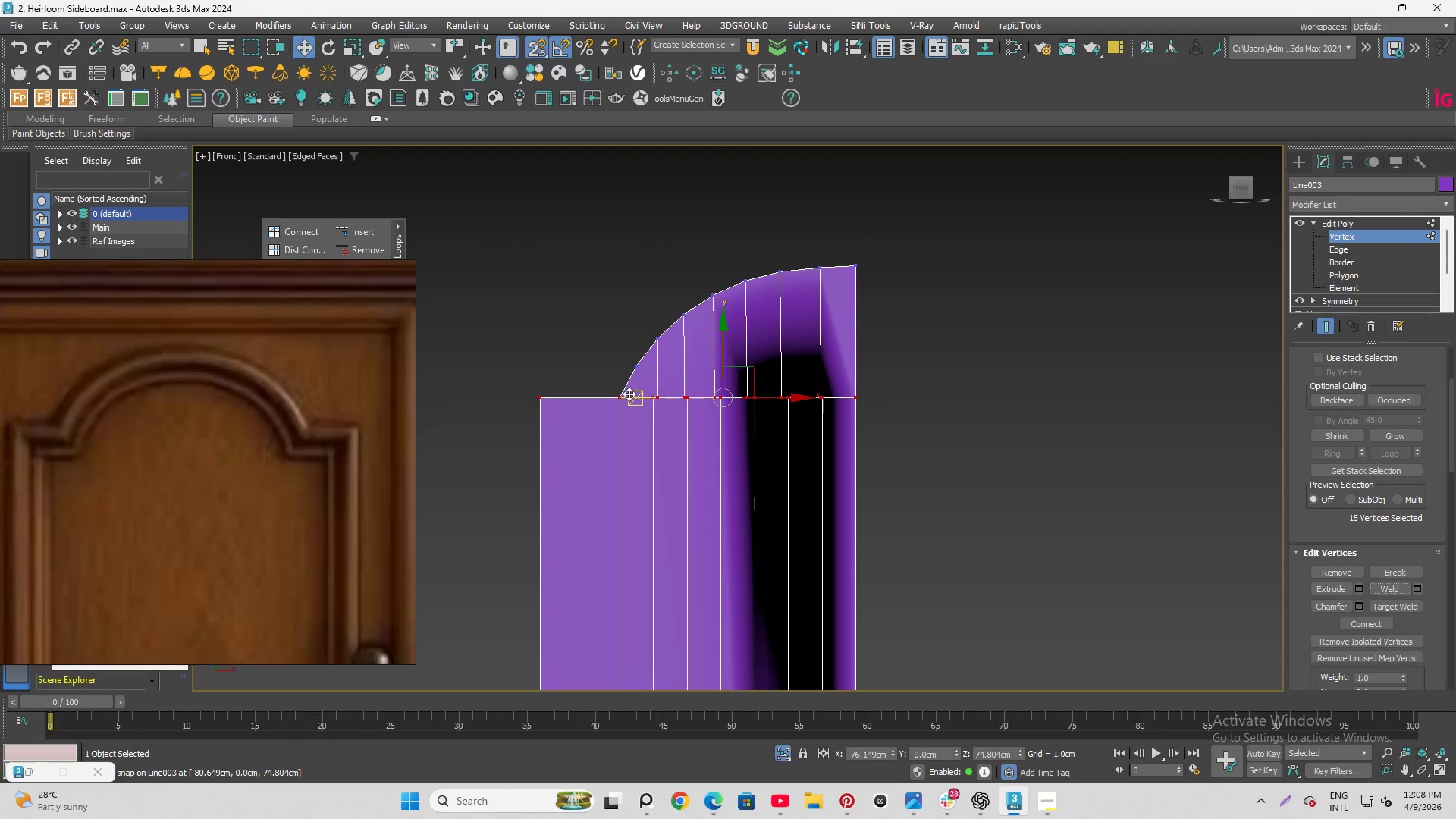 
scroll: coordinate [647, 381], scroll_direction: up, amount: 4.0
 